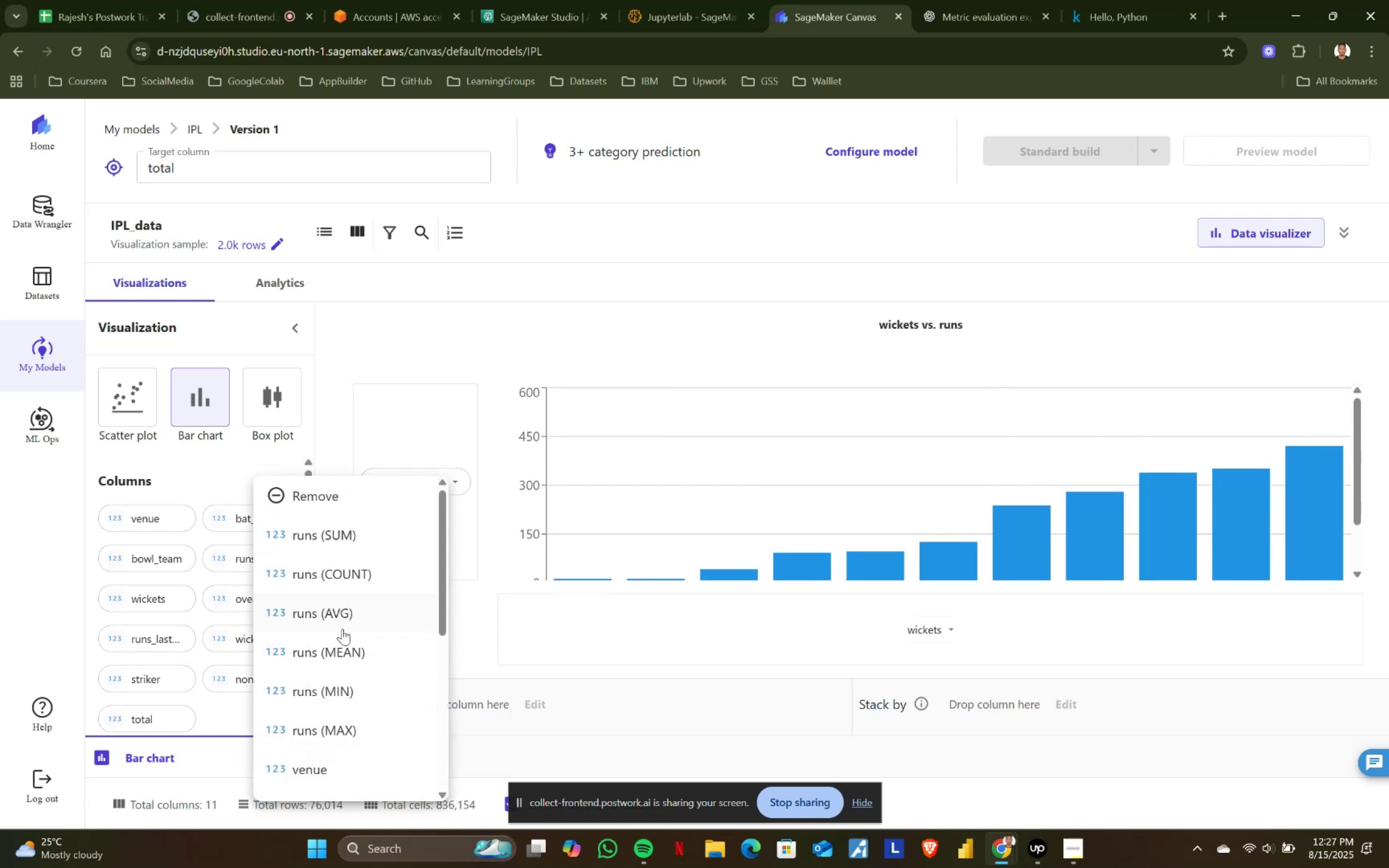 
left_click([341, 621])
 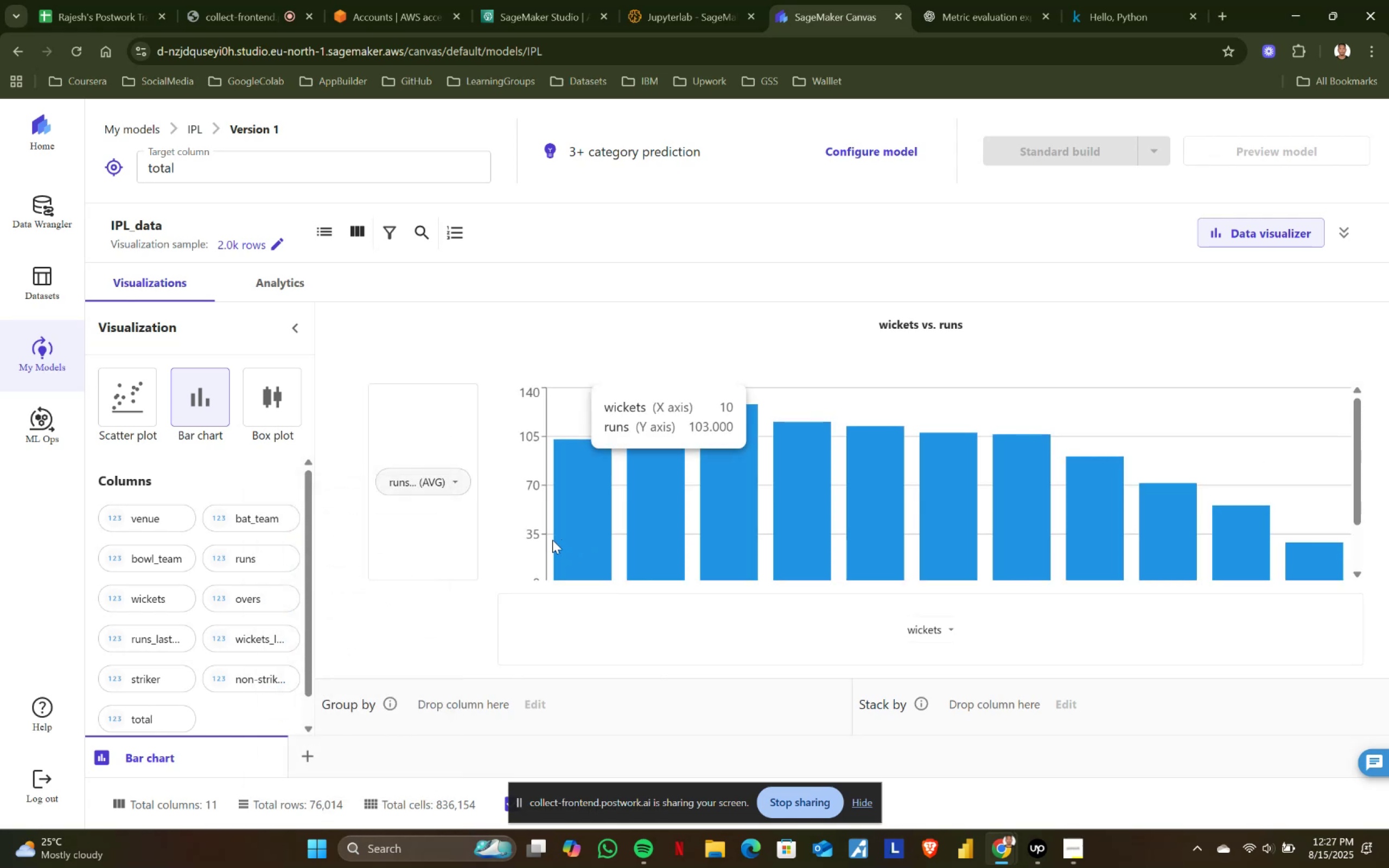 
scroll: coordinate [607, 525], scroll_direction: up, amount: 2.0
 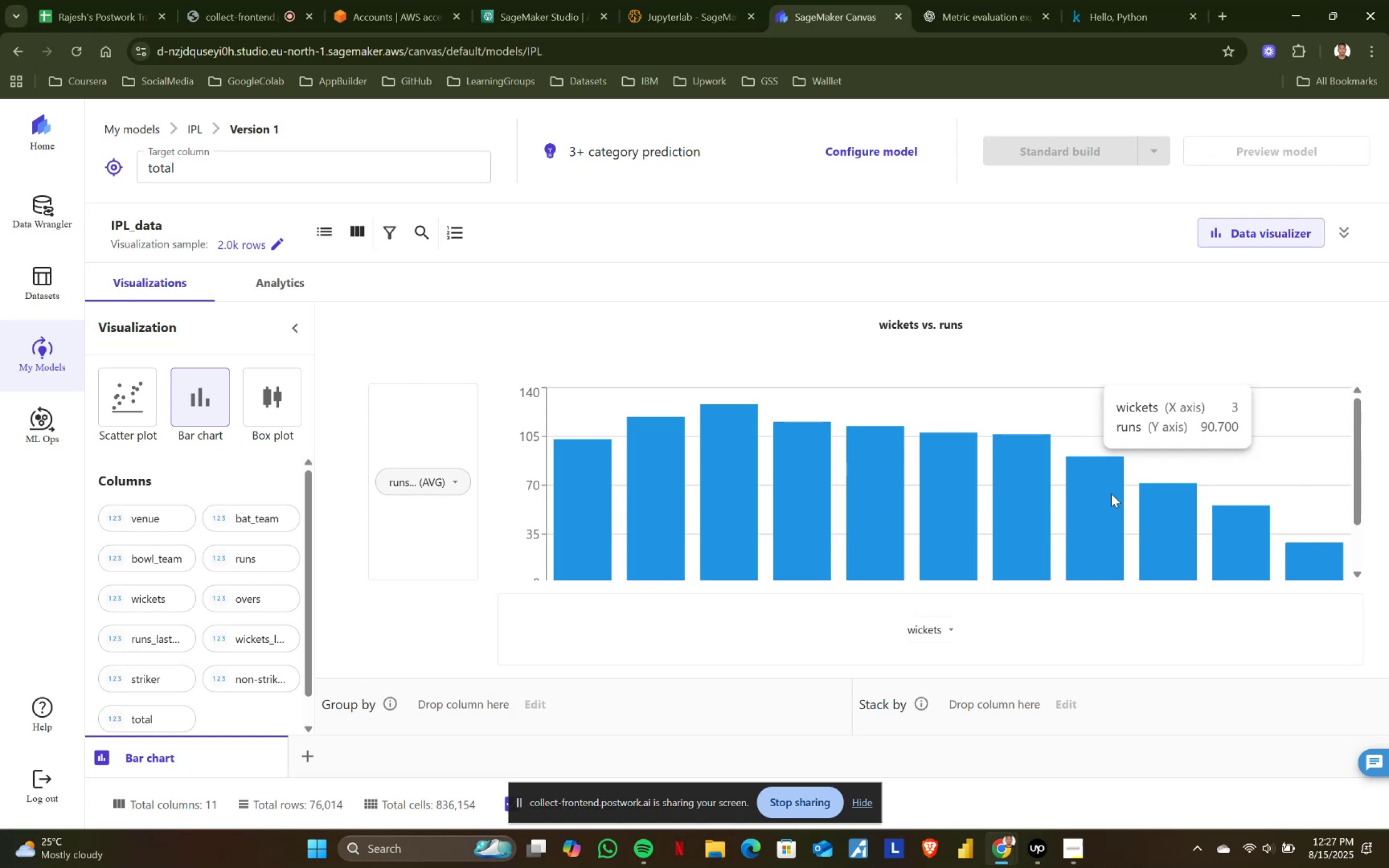 
wait(7.39)
 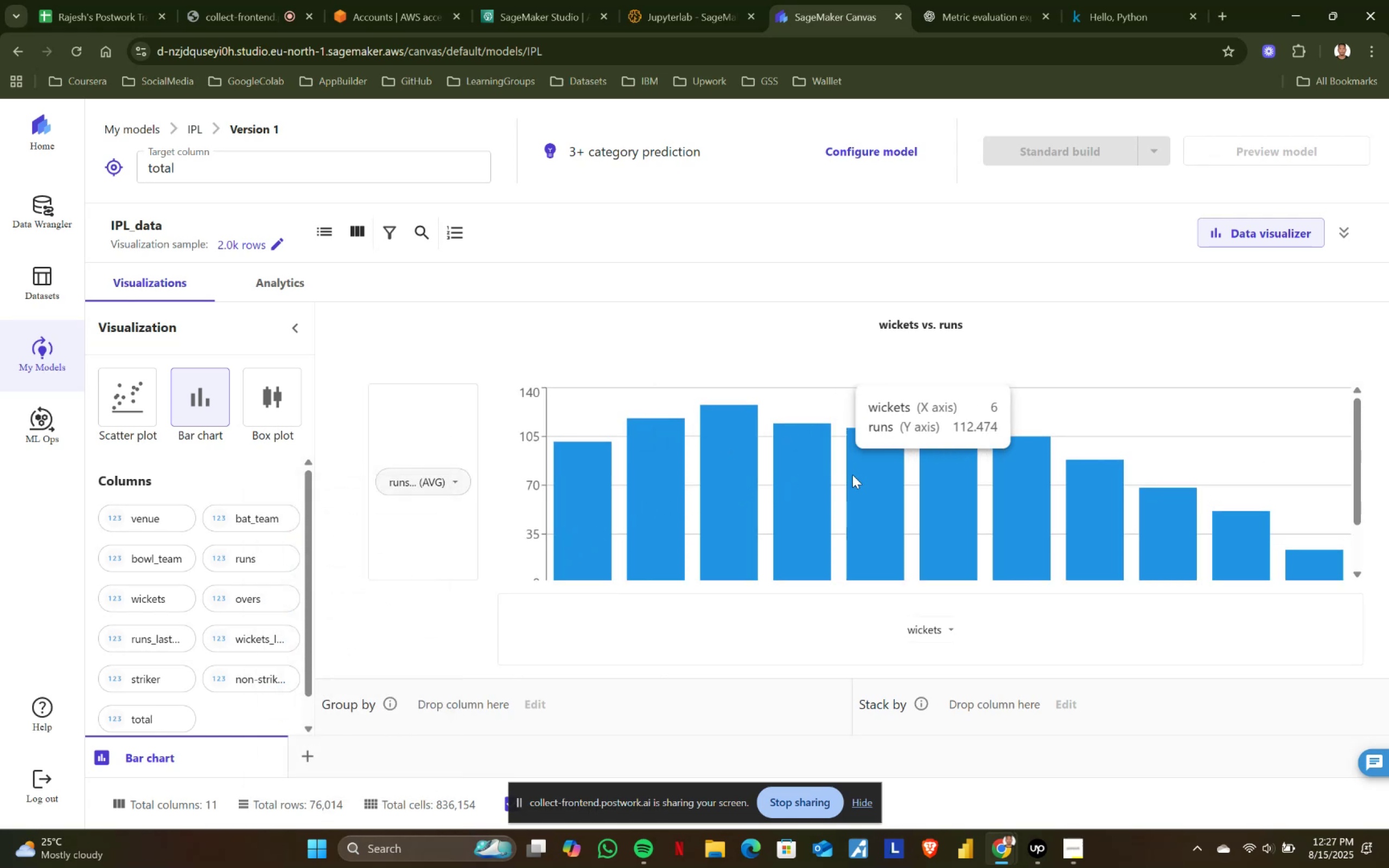 
mouse_move([1194, 507])
 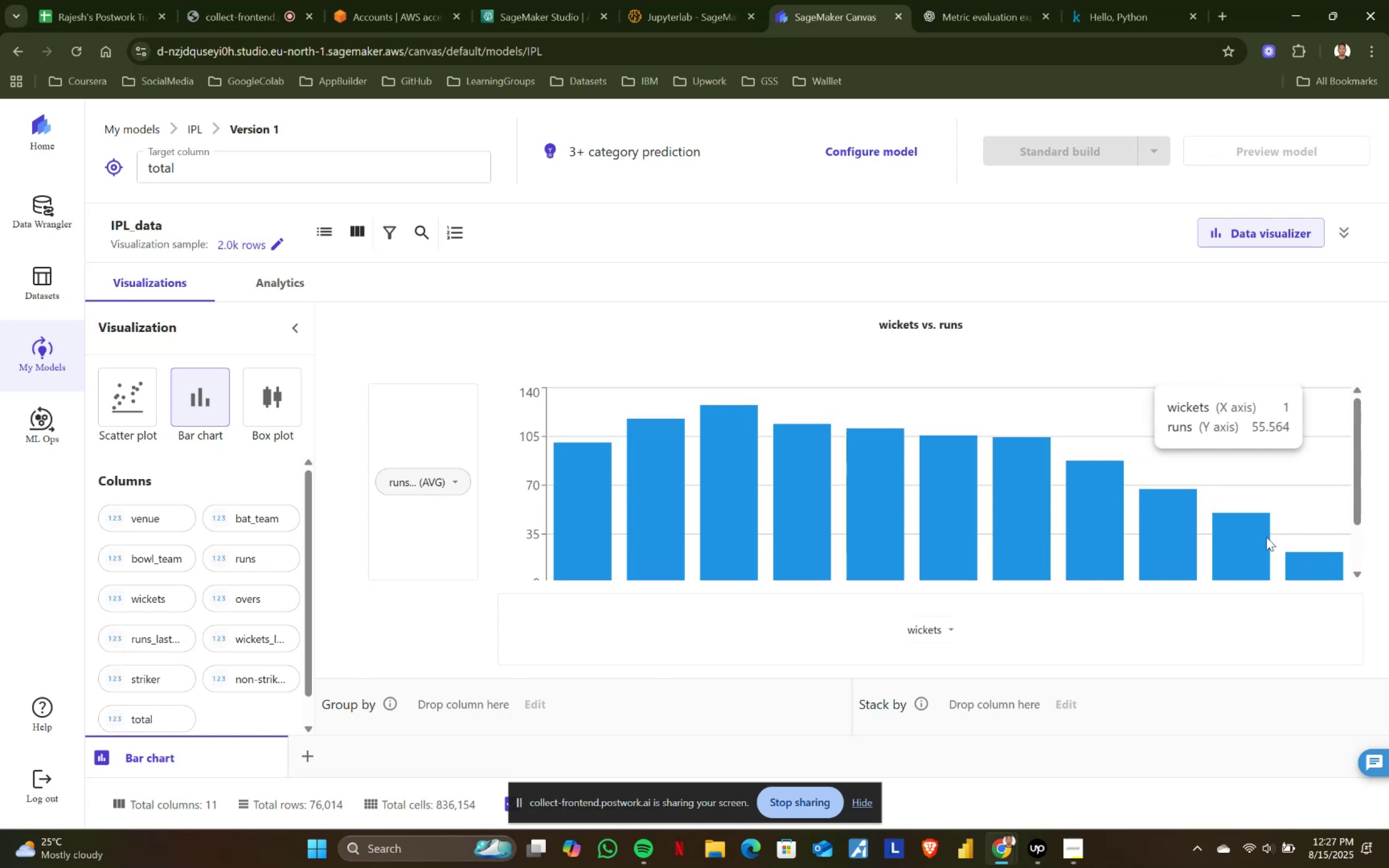 
scroll: coordinate [1265, 536], scroll_direction: down, amount: 2.0
 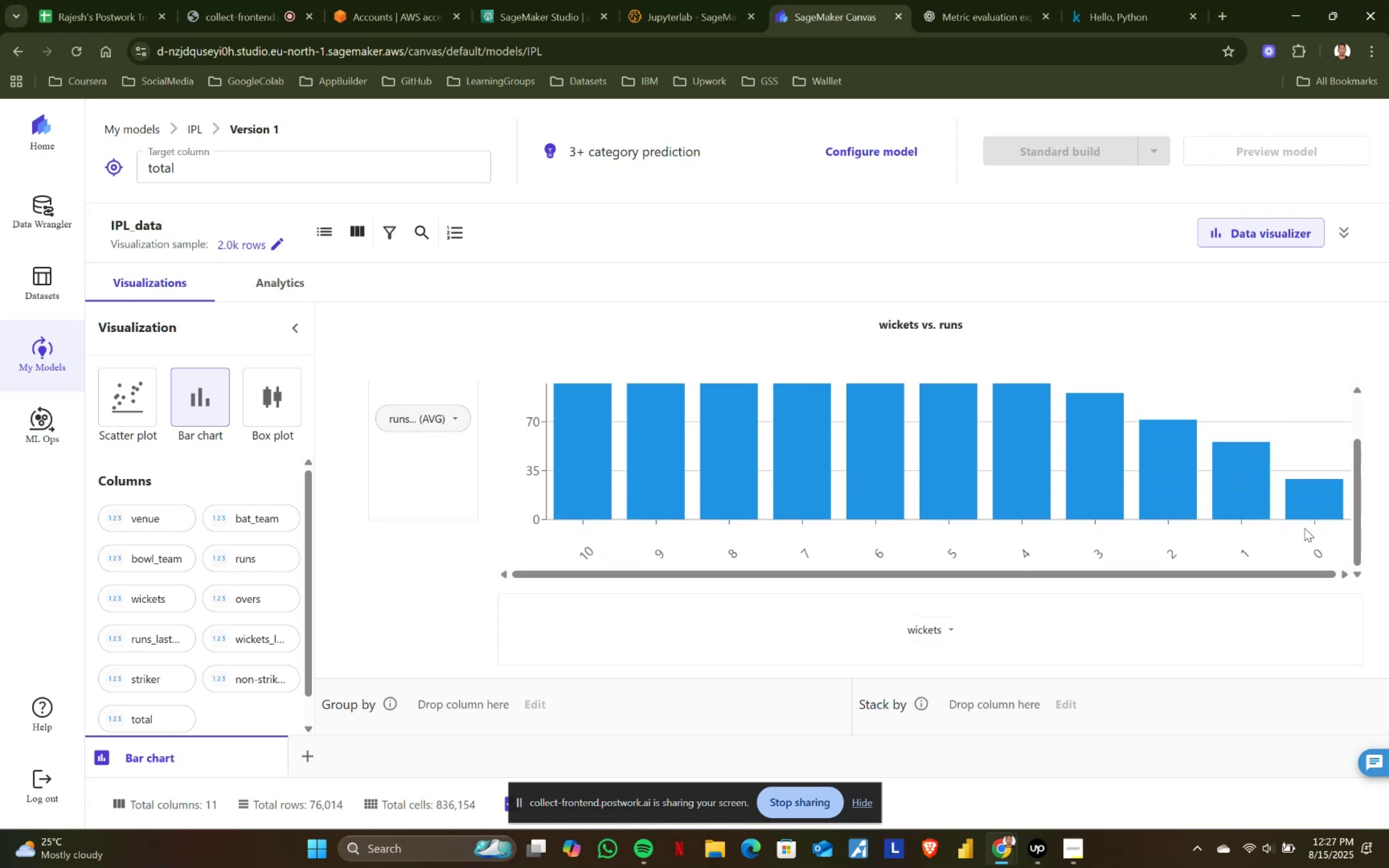 
scroll: coordinate [1305, 528], scroll_direction: up, amount: 1.0
 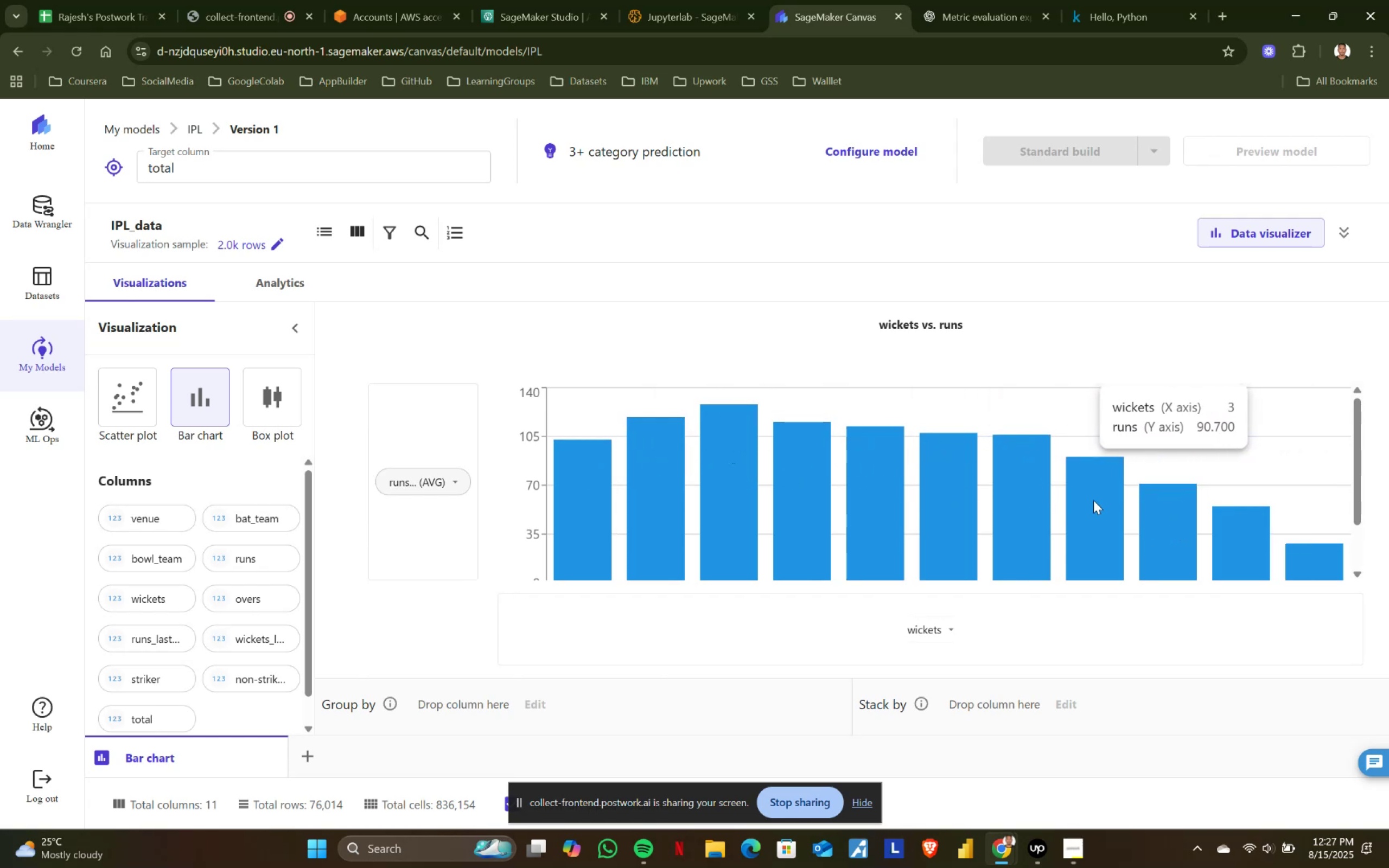 
wait(17.01)
 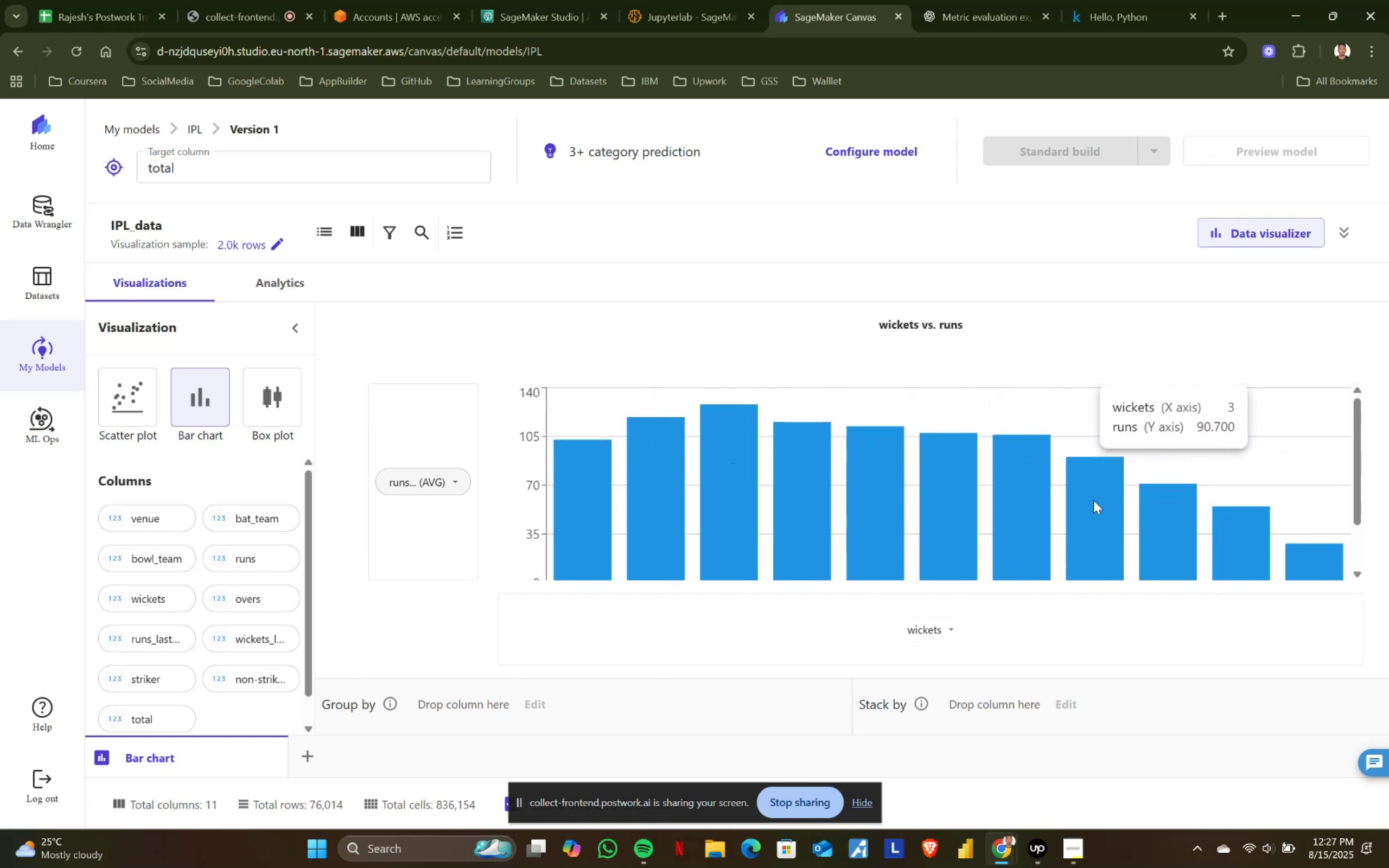 
mouse_move([986, 501])
 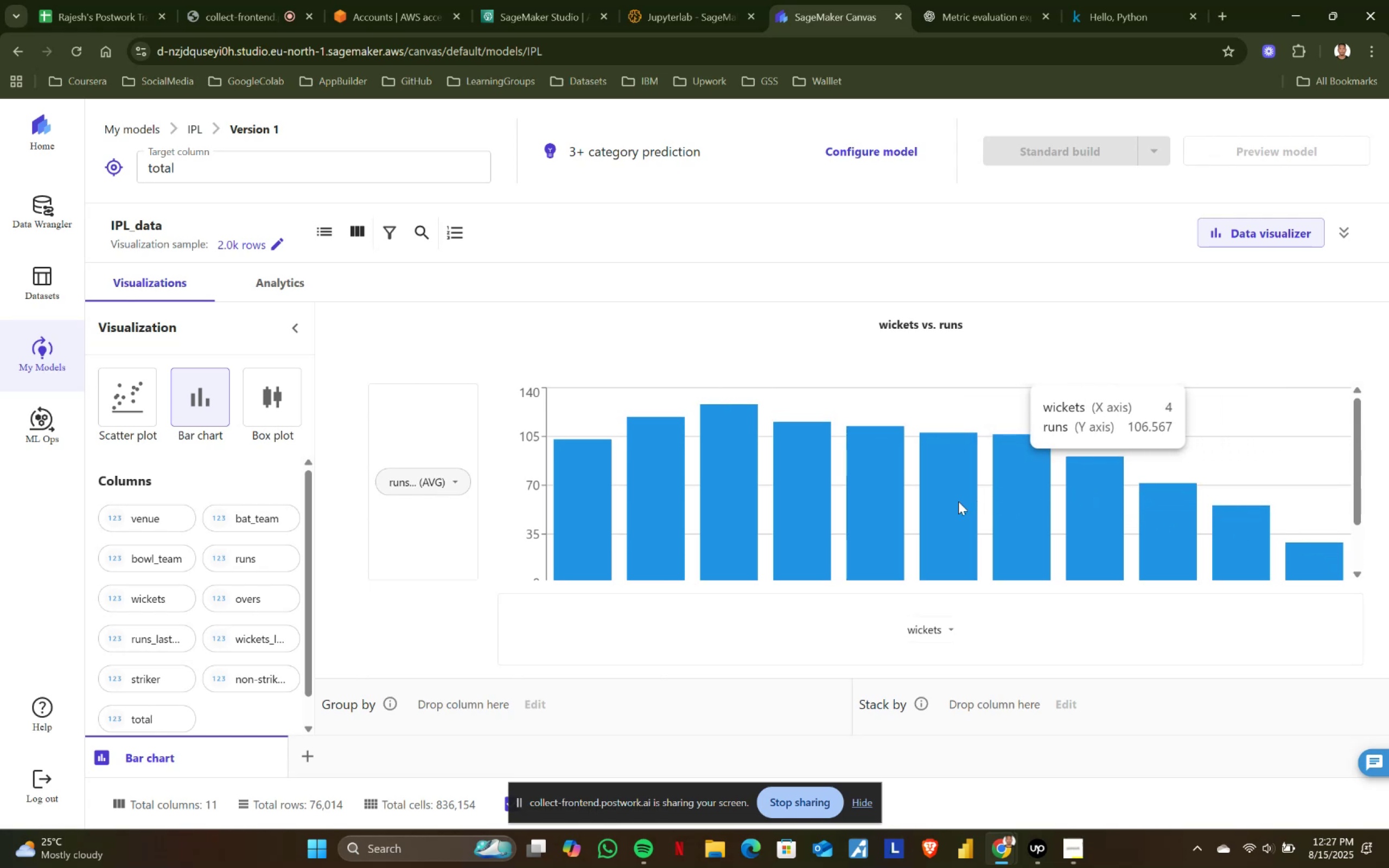 
mouse_move([921, 506])
 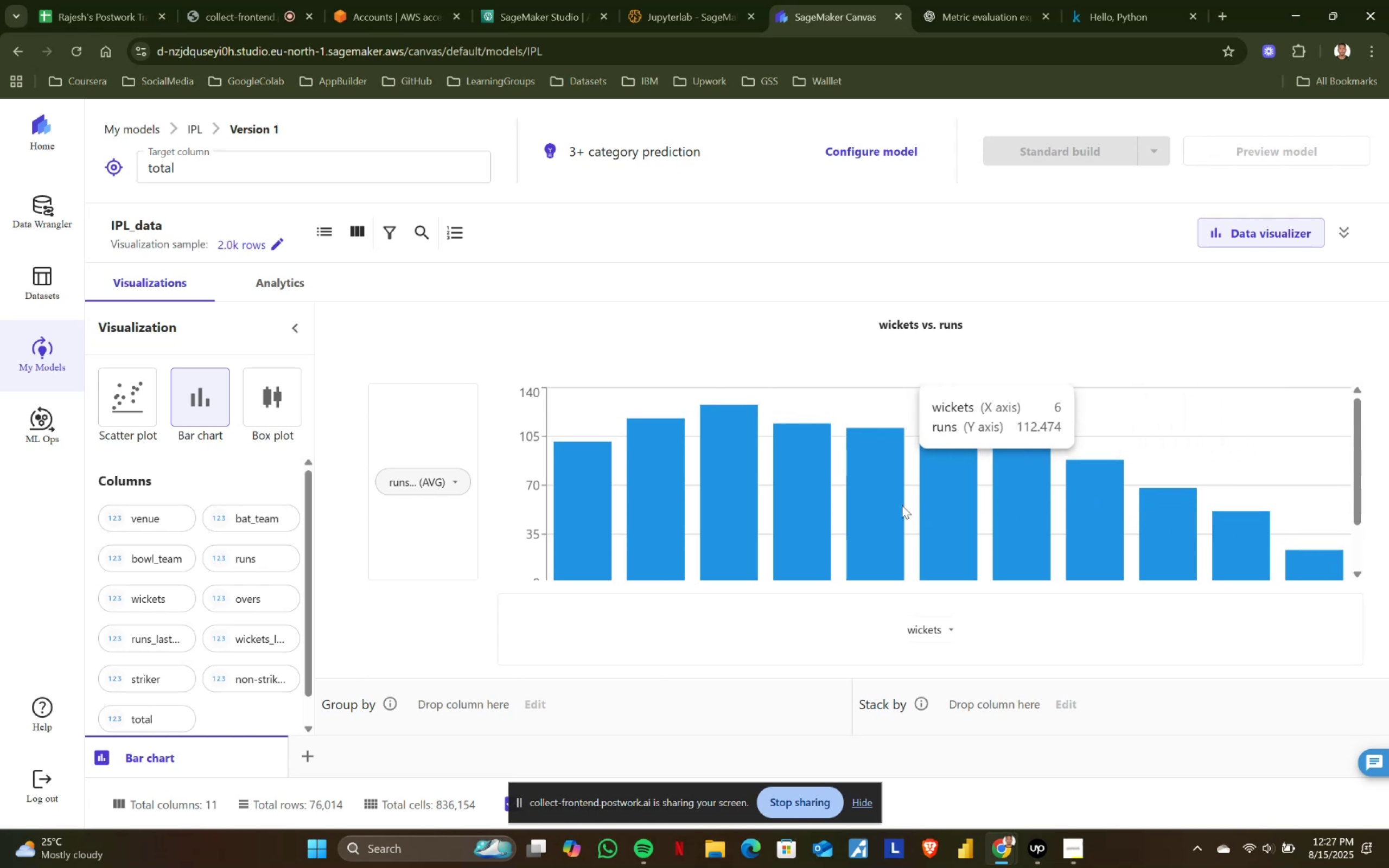 
mouse_move([884, 501])
 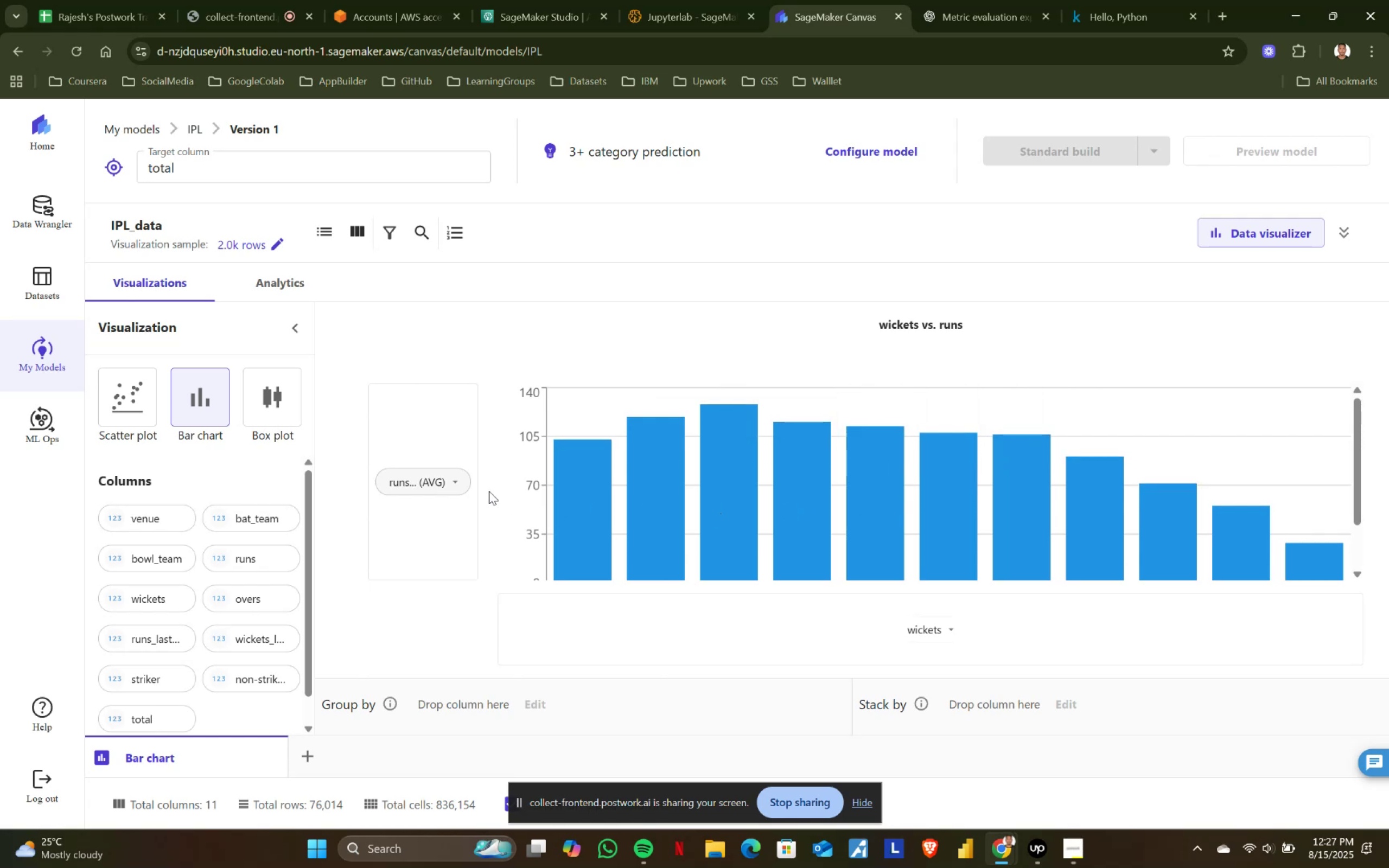 
left_click([449, 482])
 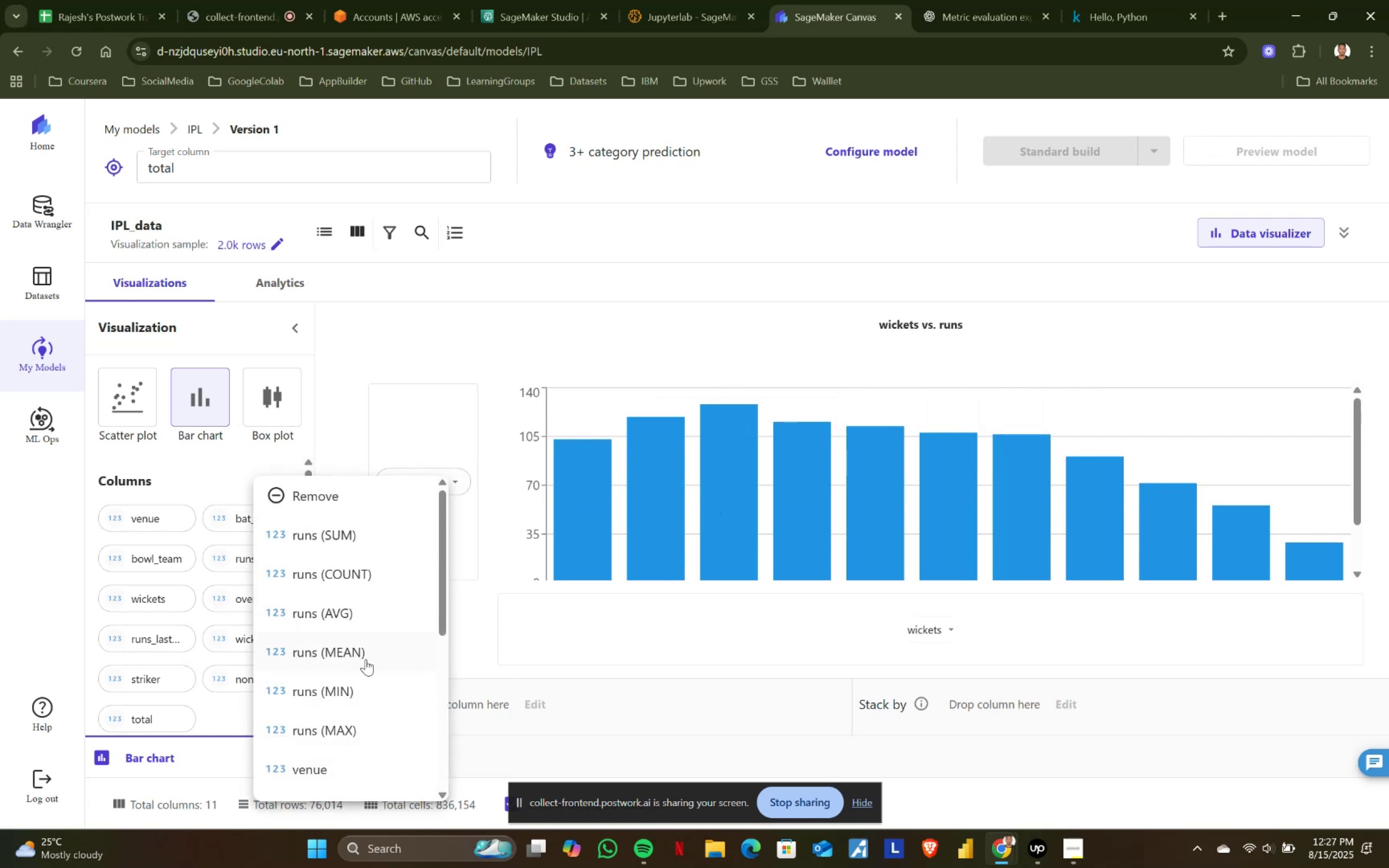 
left_click([369, 656])
 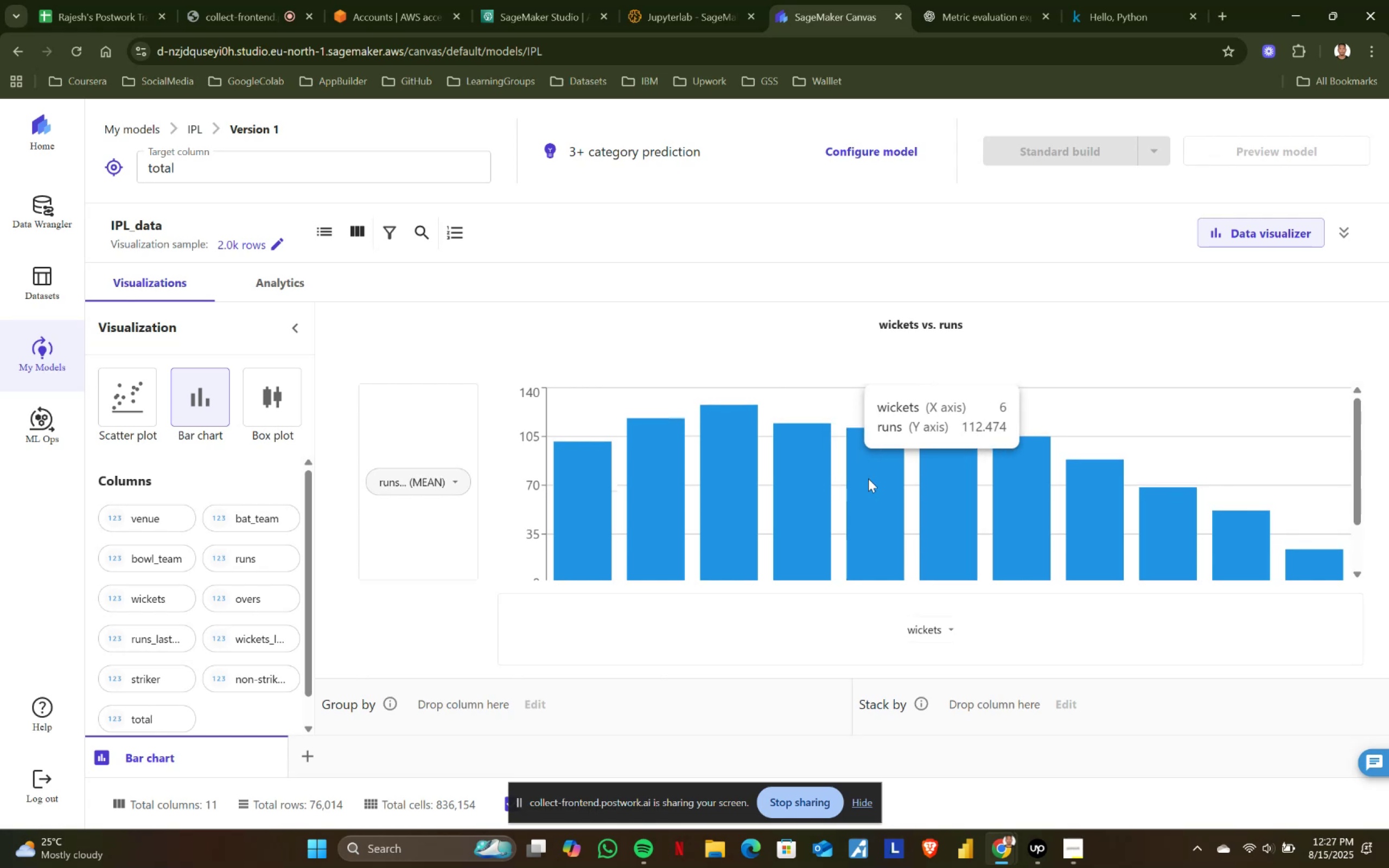 
wait(7.51)
 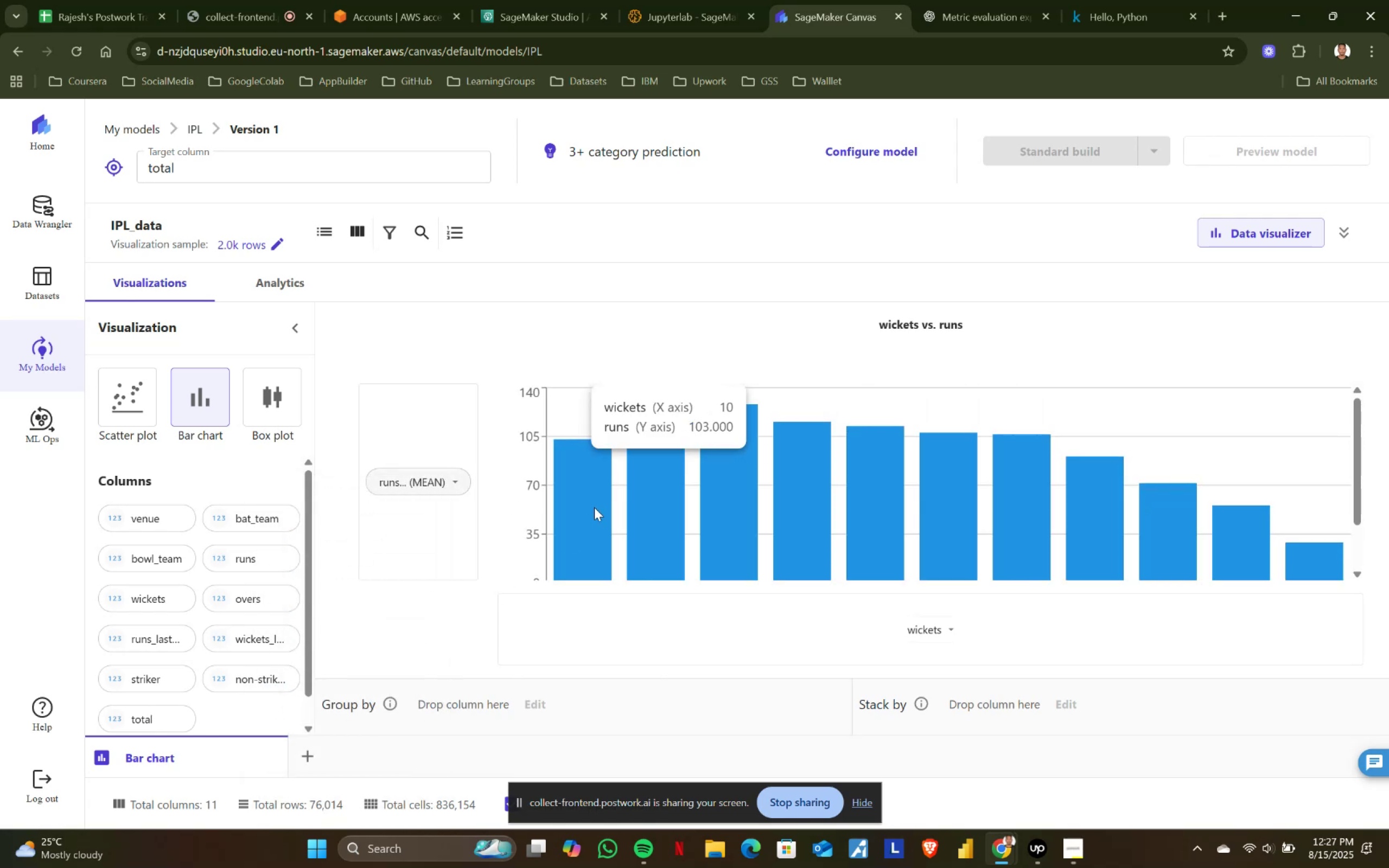 
key(PlayPause)
 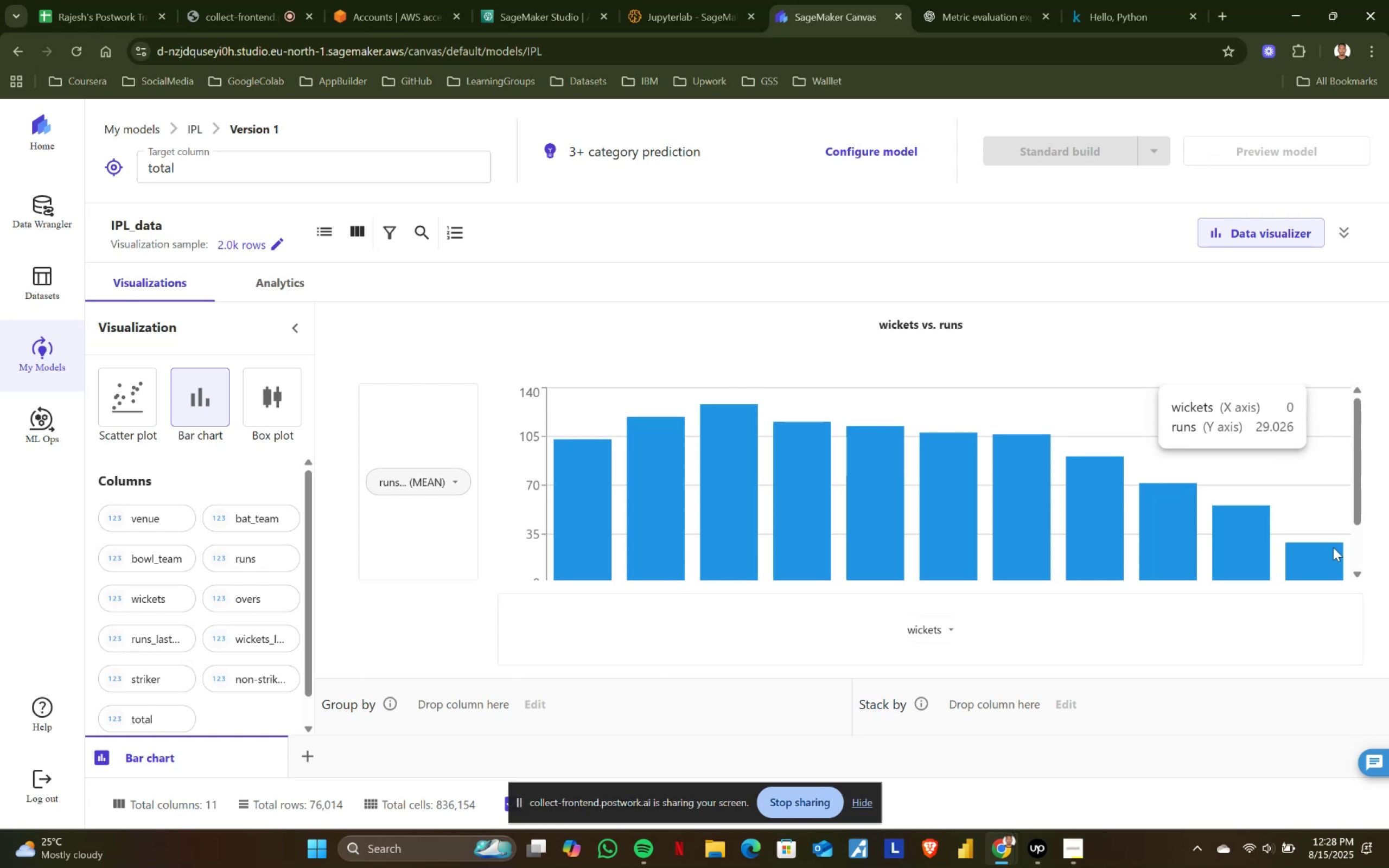 
wait(24.89)
 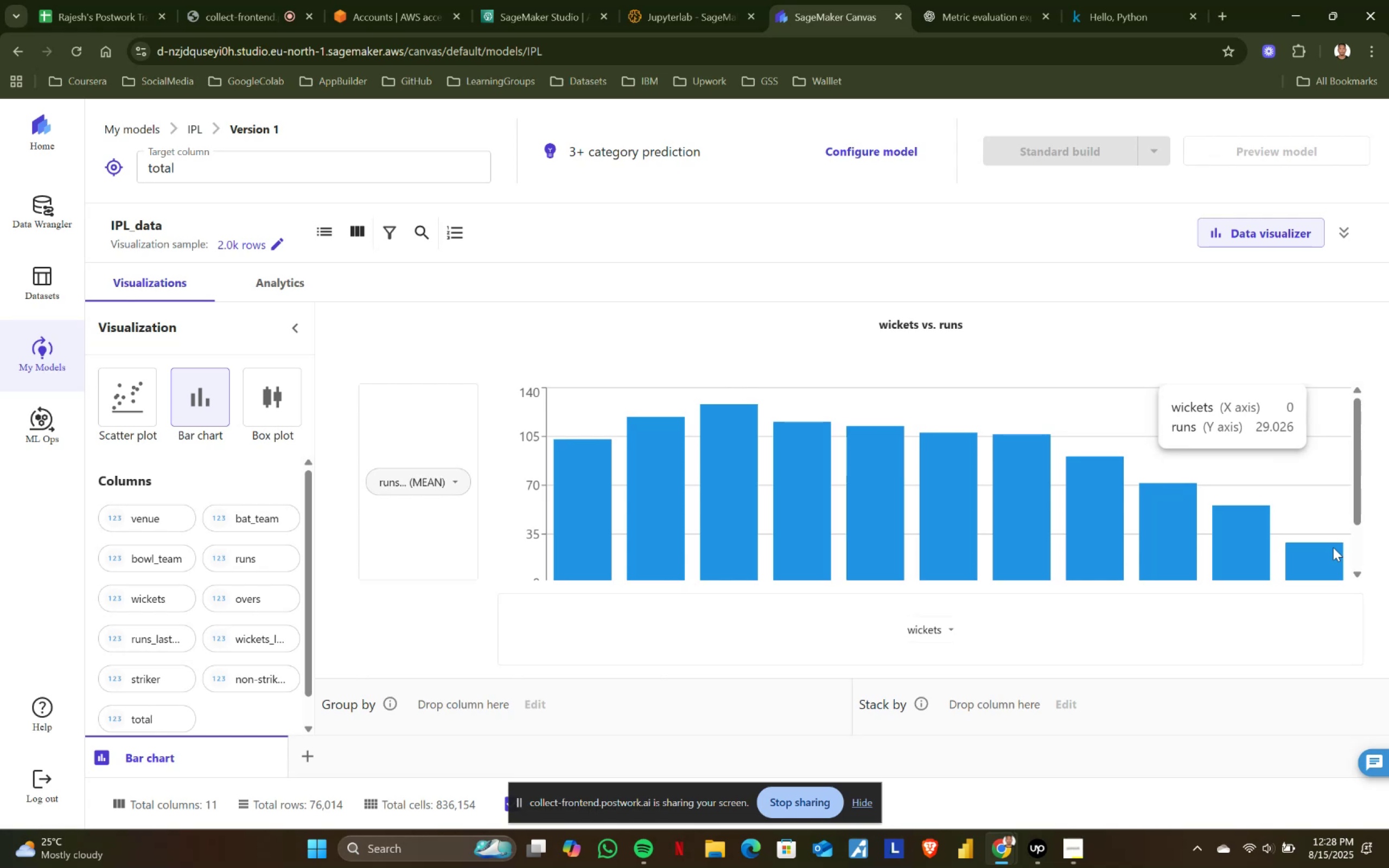 
scroll: coordinate [1343, 547], scroll_direction: none, amount: 0.0
 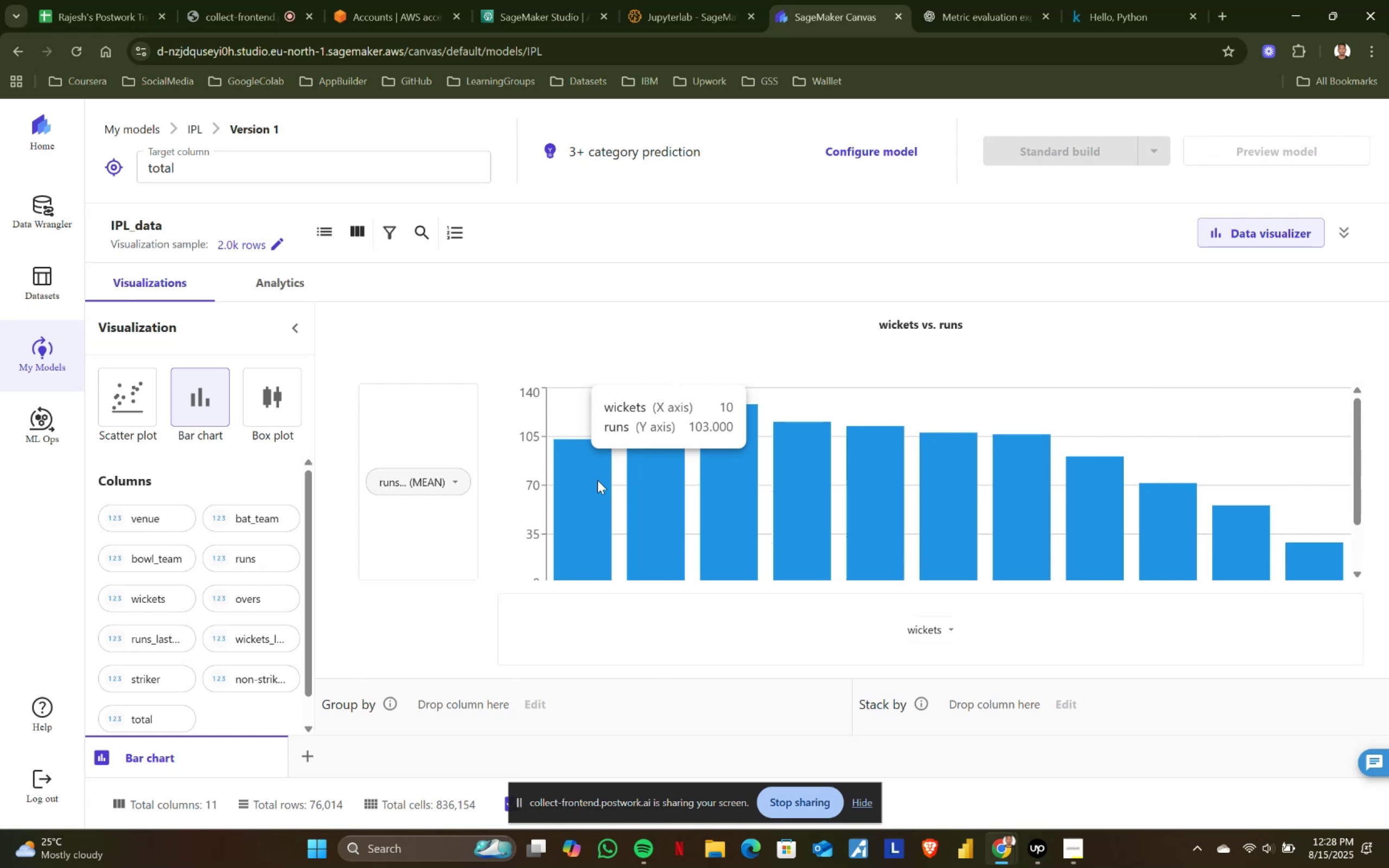 
scroll: coordinate [739, 443], scroll_direction: up, amount: 2.0
 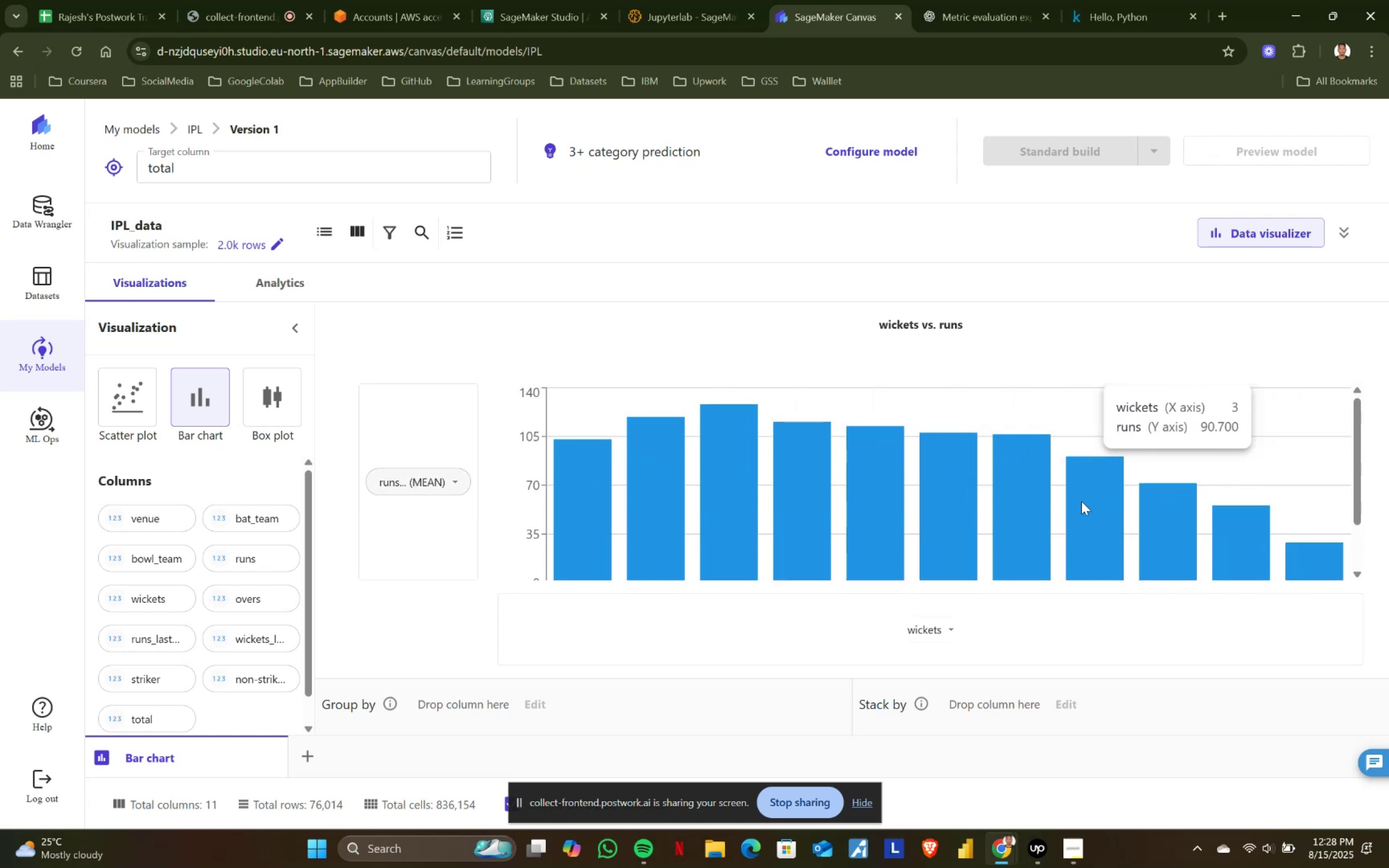 
wait(5.18)
 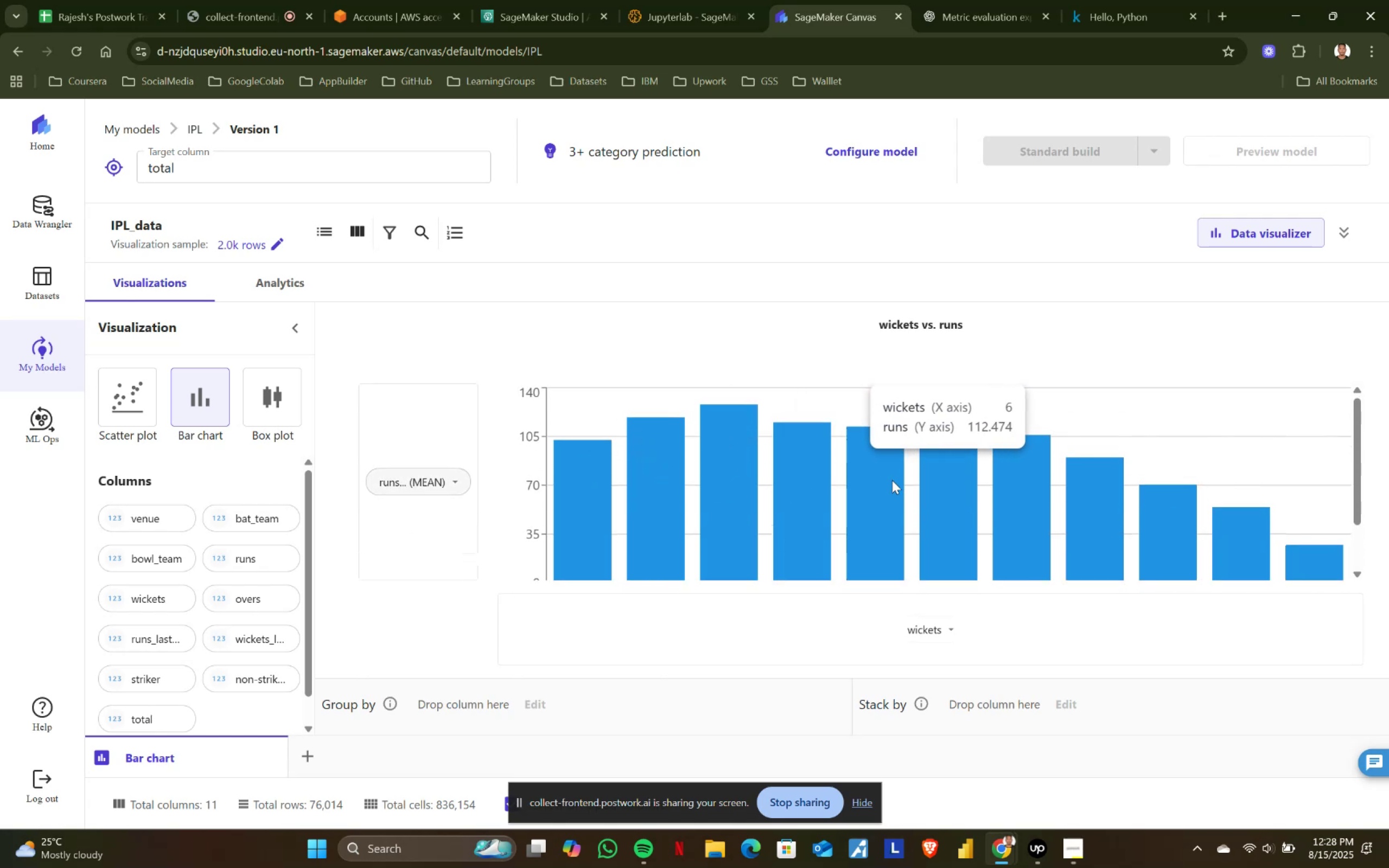 
scroll: coordinate [1187, 501], scroll_direction: down, amount: 2.0
 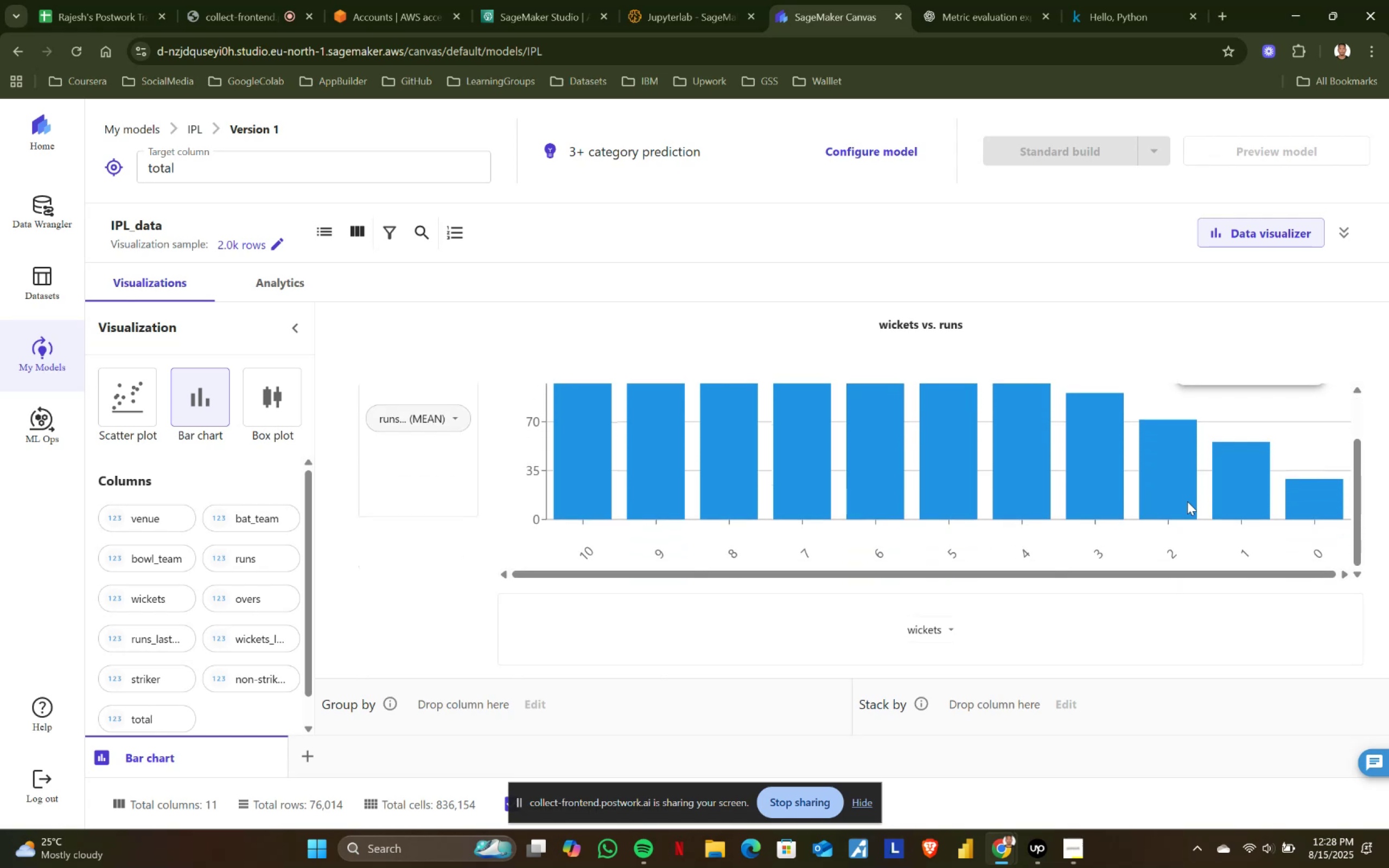 
scroll: coordinate [1187, 501], scroll_direction: up, amount: 3.0
 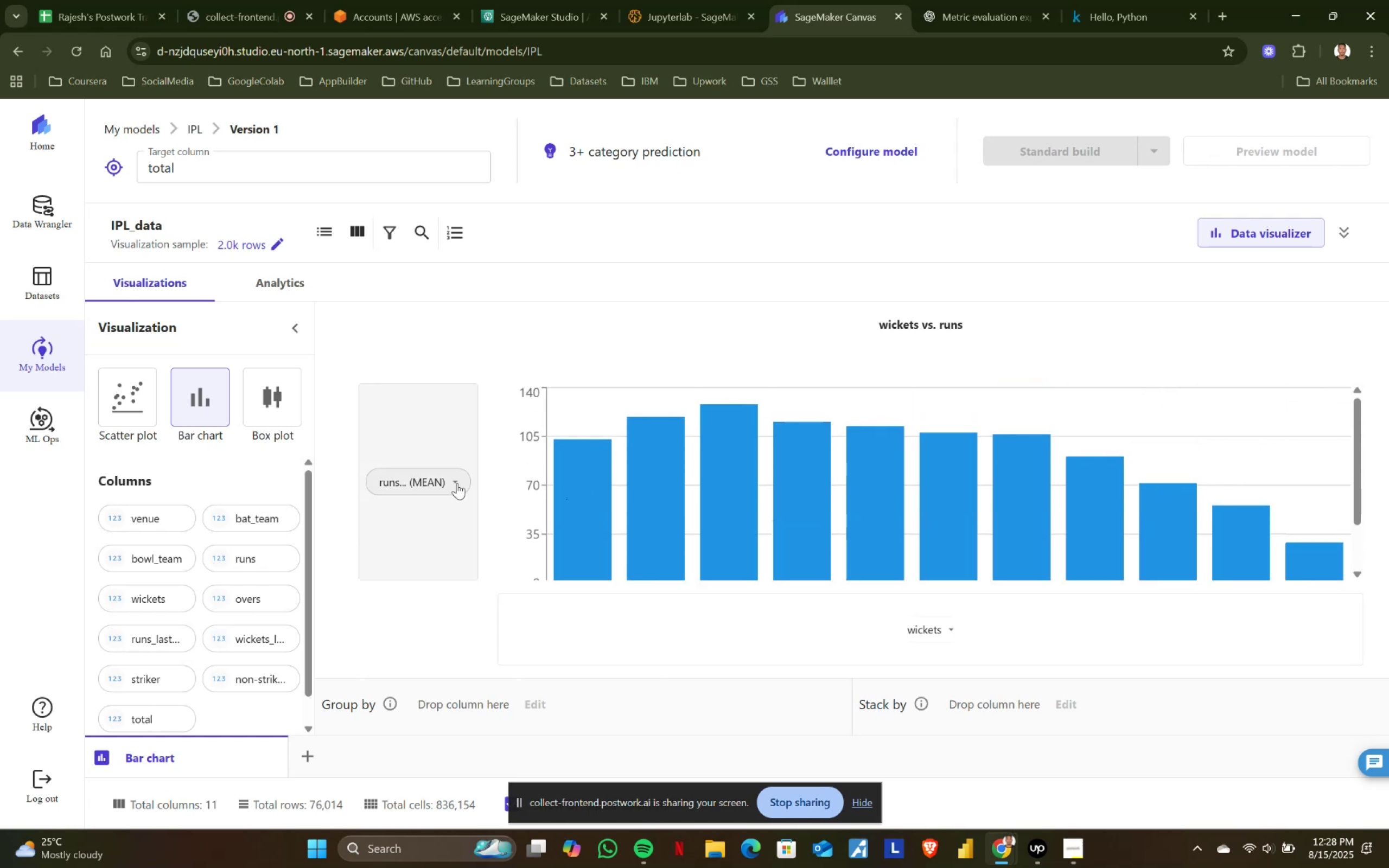 
left_click([450, 482])
 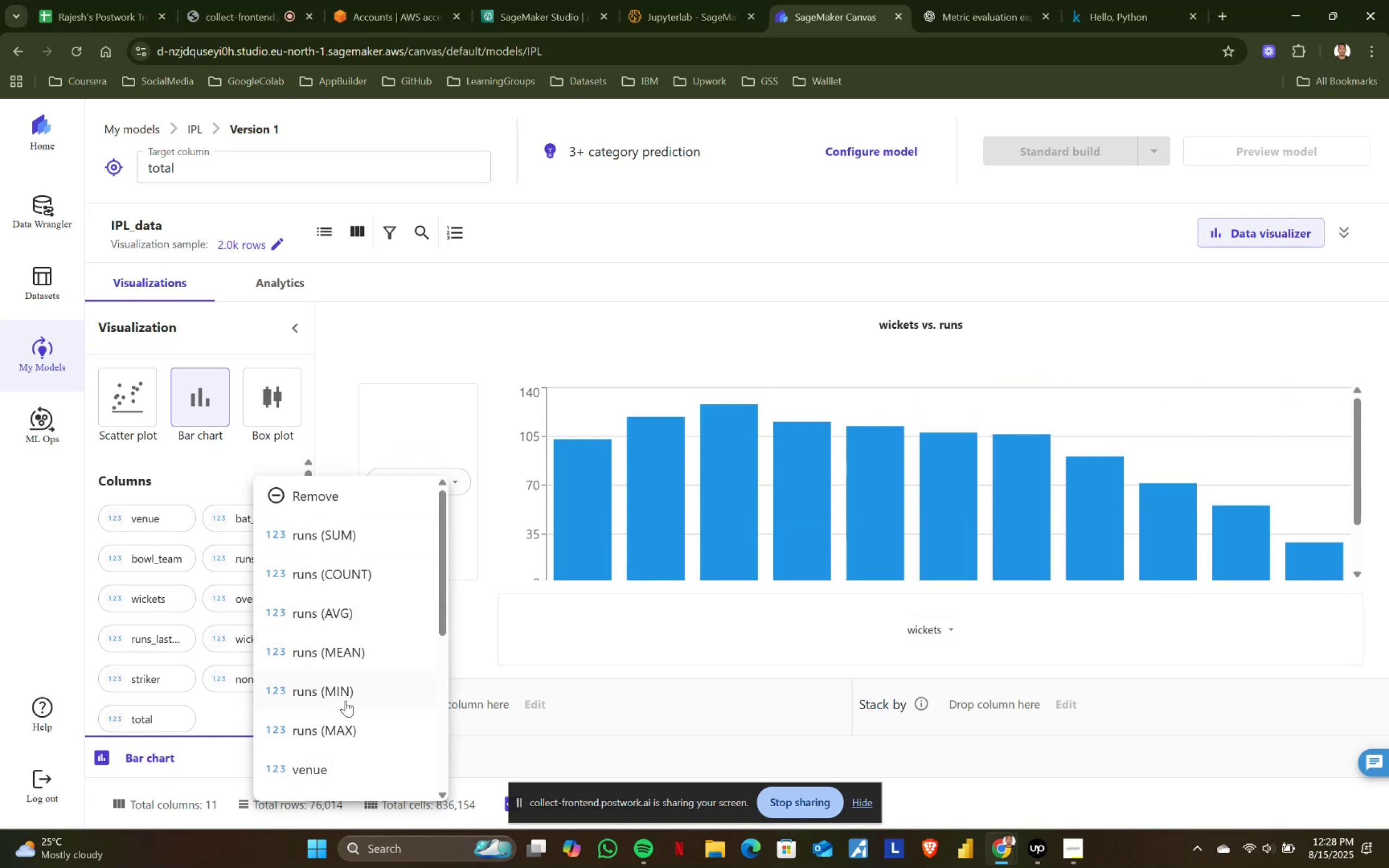 
left_click([347, 699])
 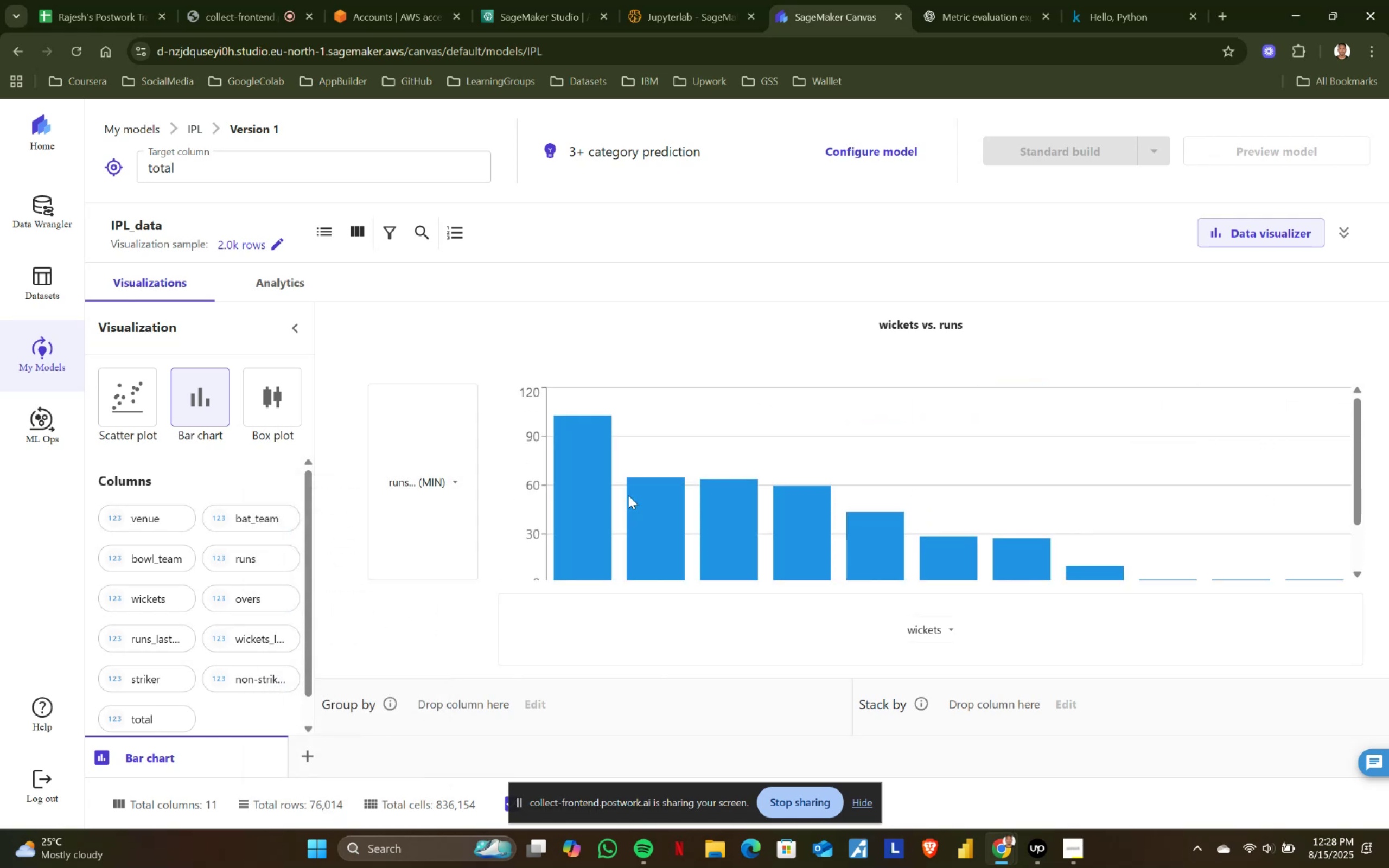 
scroll: coordinate [878, 527], scroll_direction: down, amount: 2.0
 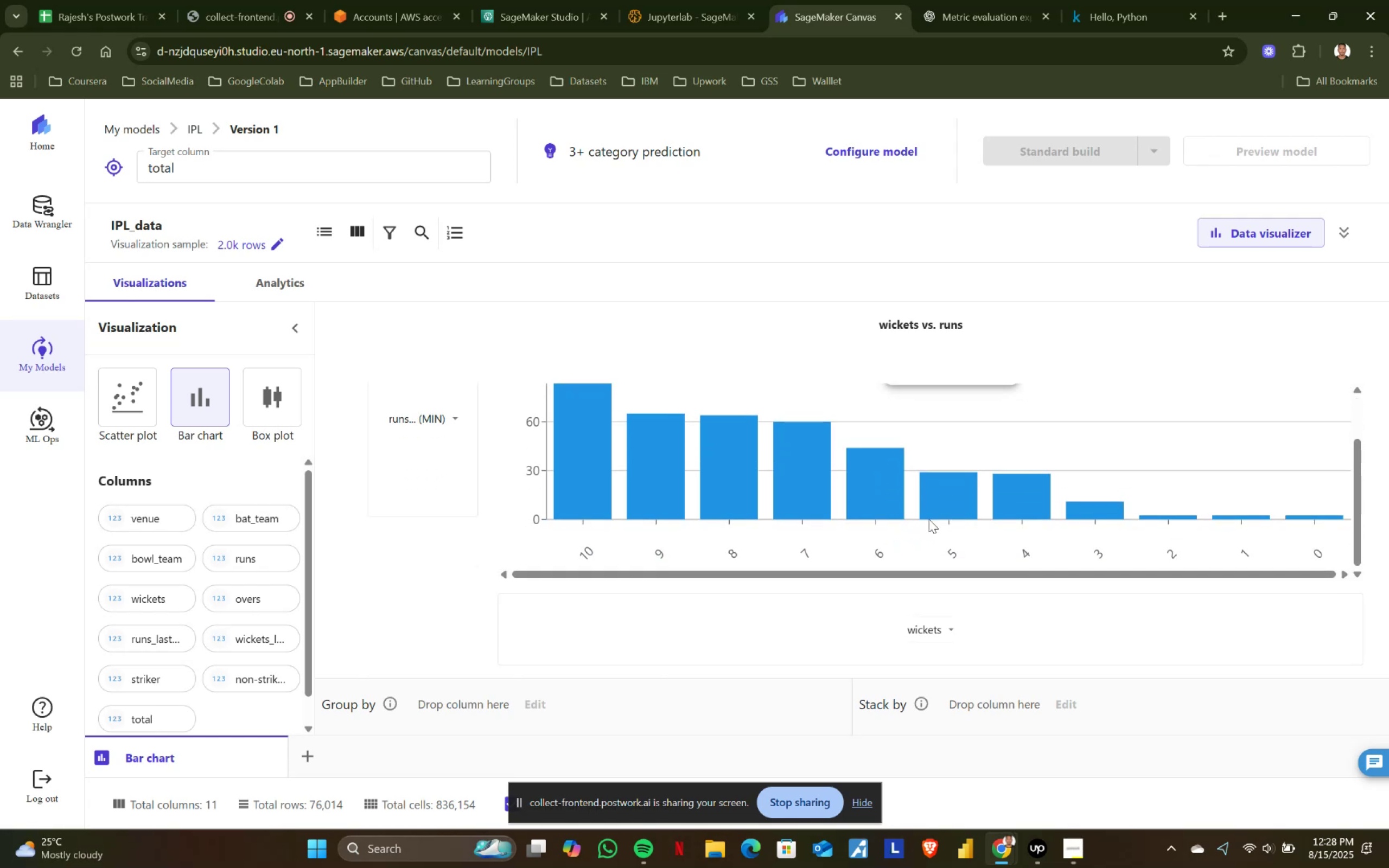 
scroll: coordinate [932, 519], scroll_direction: up, amount: 1.0
 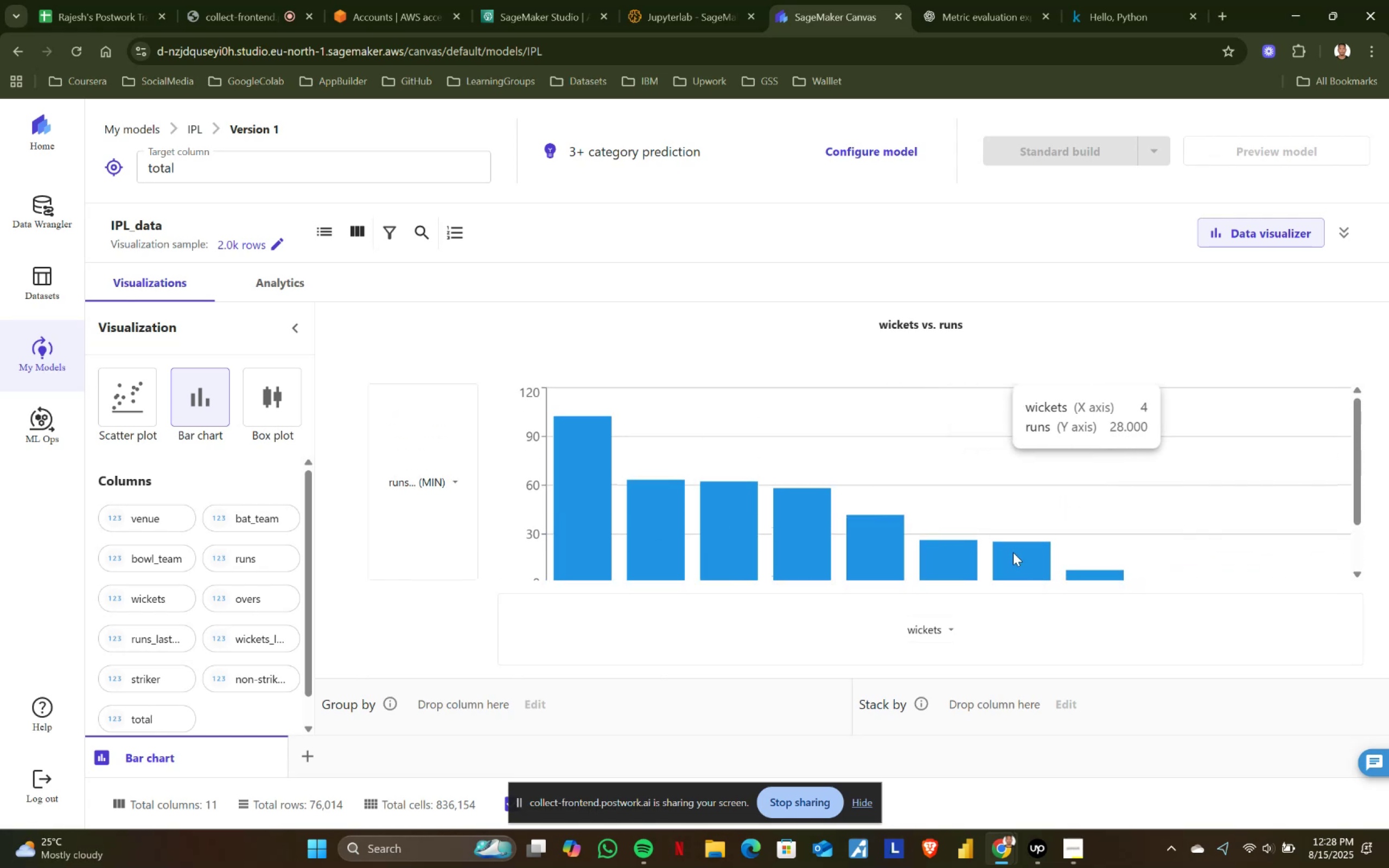 
scroll: coordinate [1022, 552], scroll_direction: down, amount: 1.0
 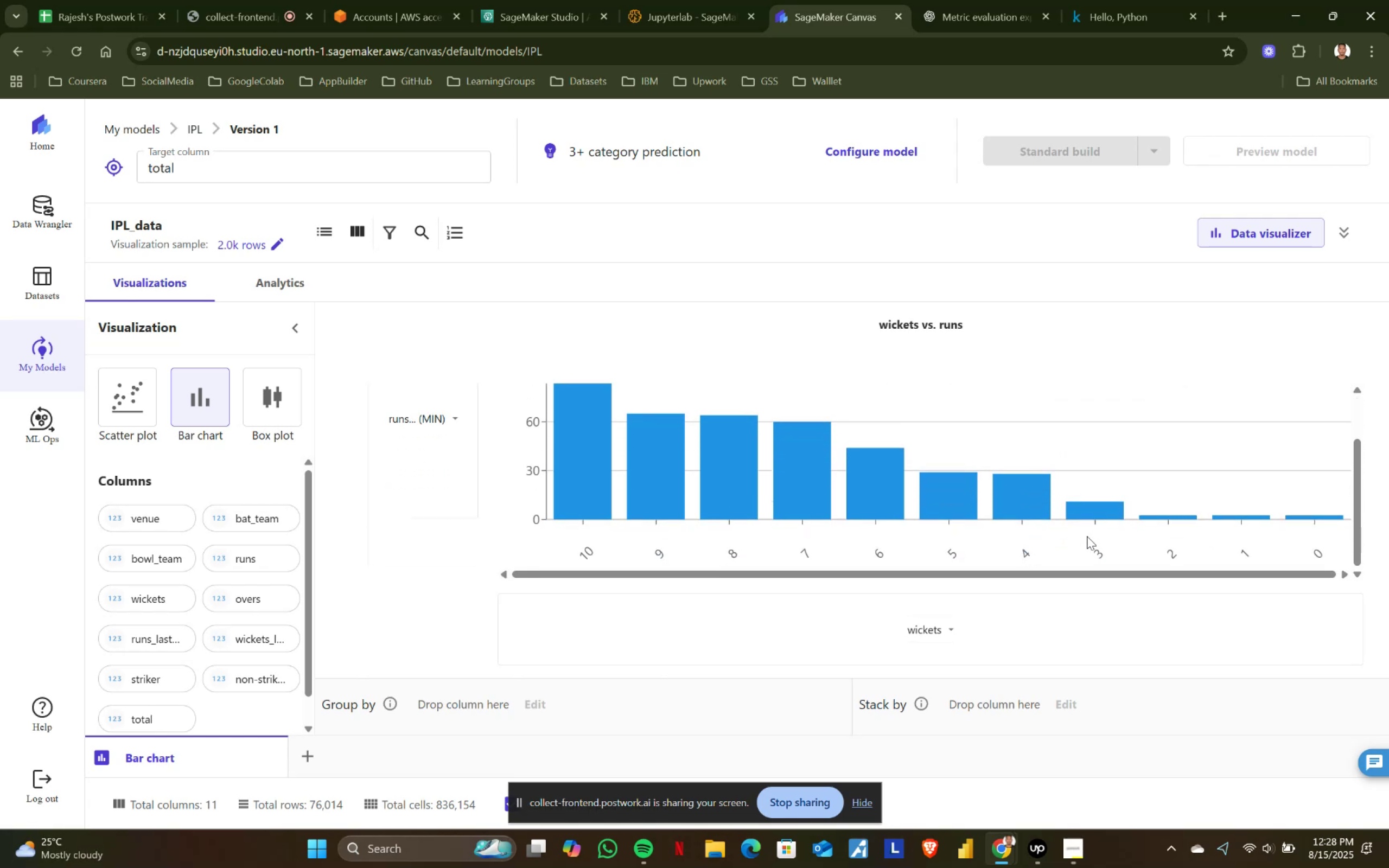 
scroll: coordinate [1096, 532], scroll_direction: up, amount: 1.0
 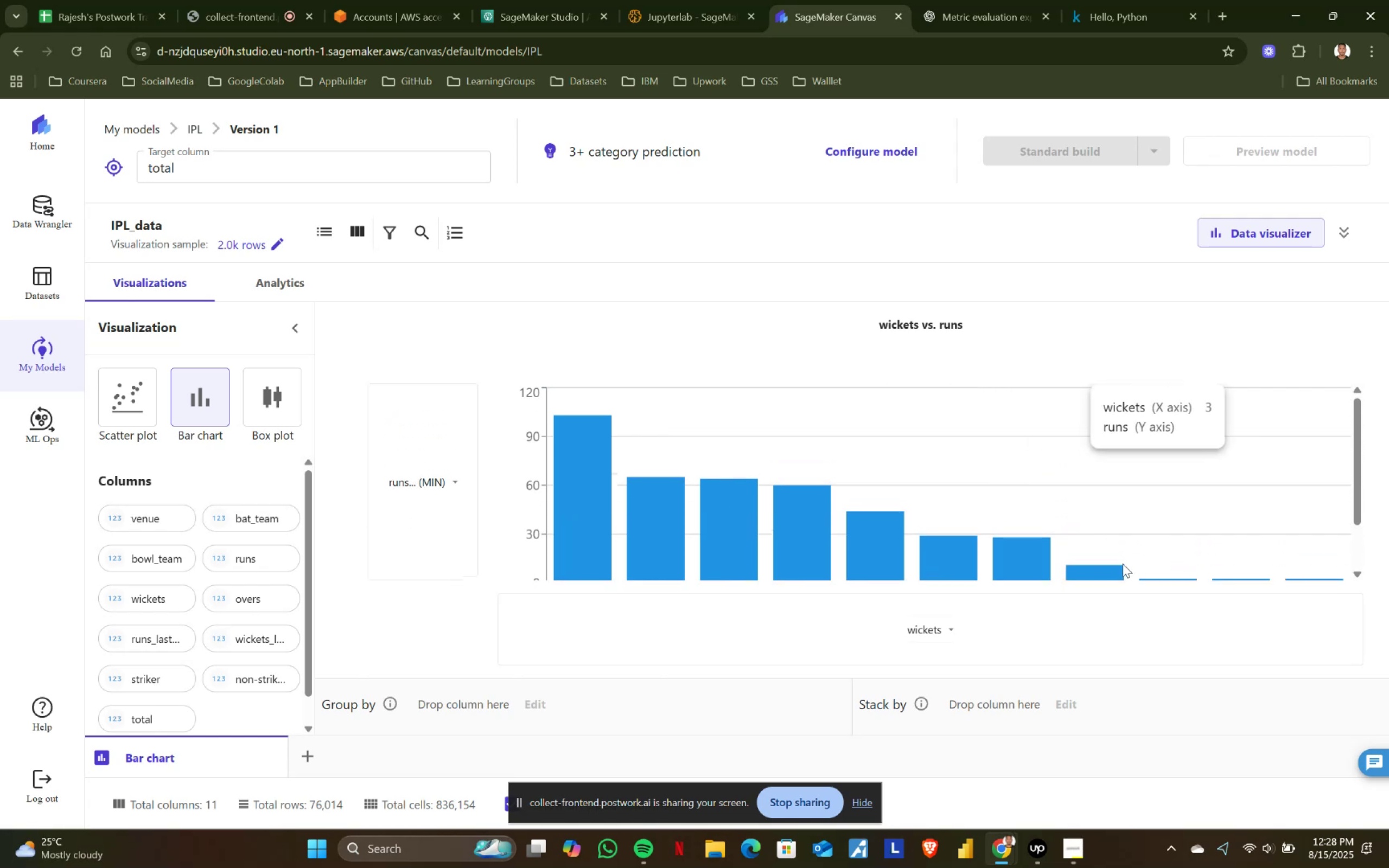 
scroll: coordinate [1180, 572], scroll_direction: down, amount: 1.0
 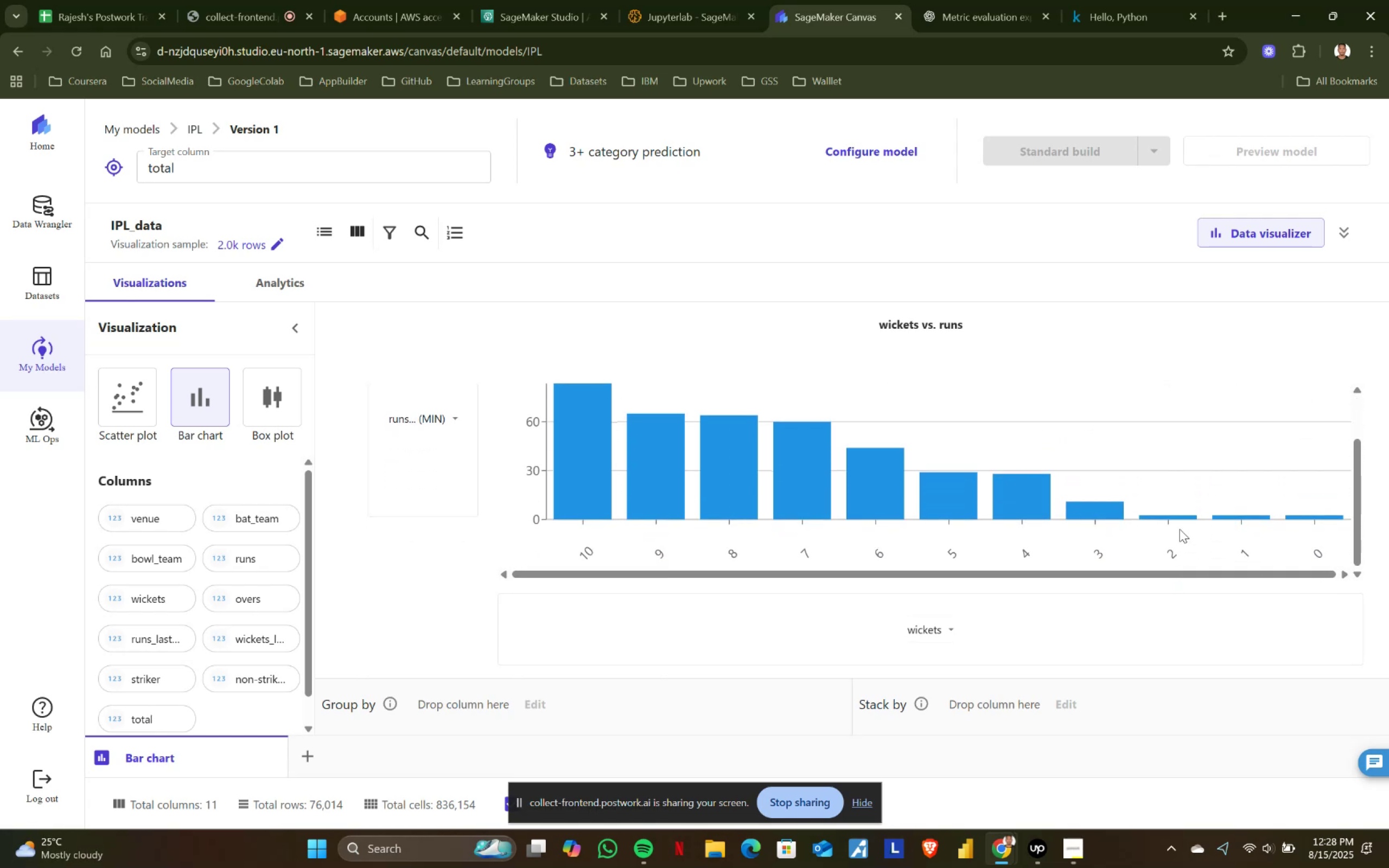 
scroll: coordinate [1180, 529], scroll_direction: up, amount: 1.0
 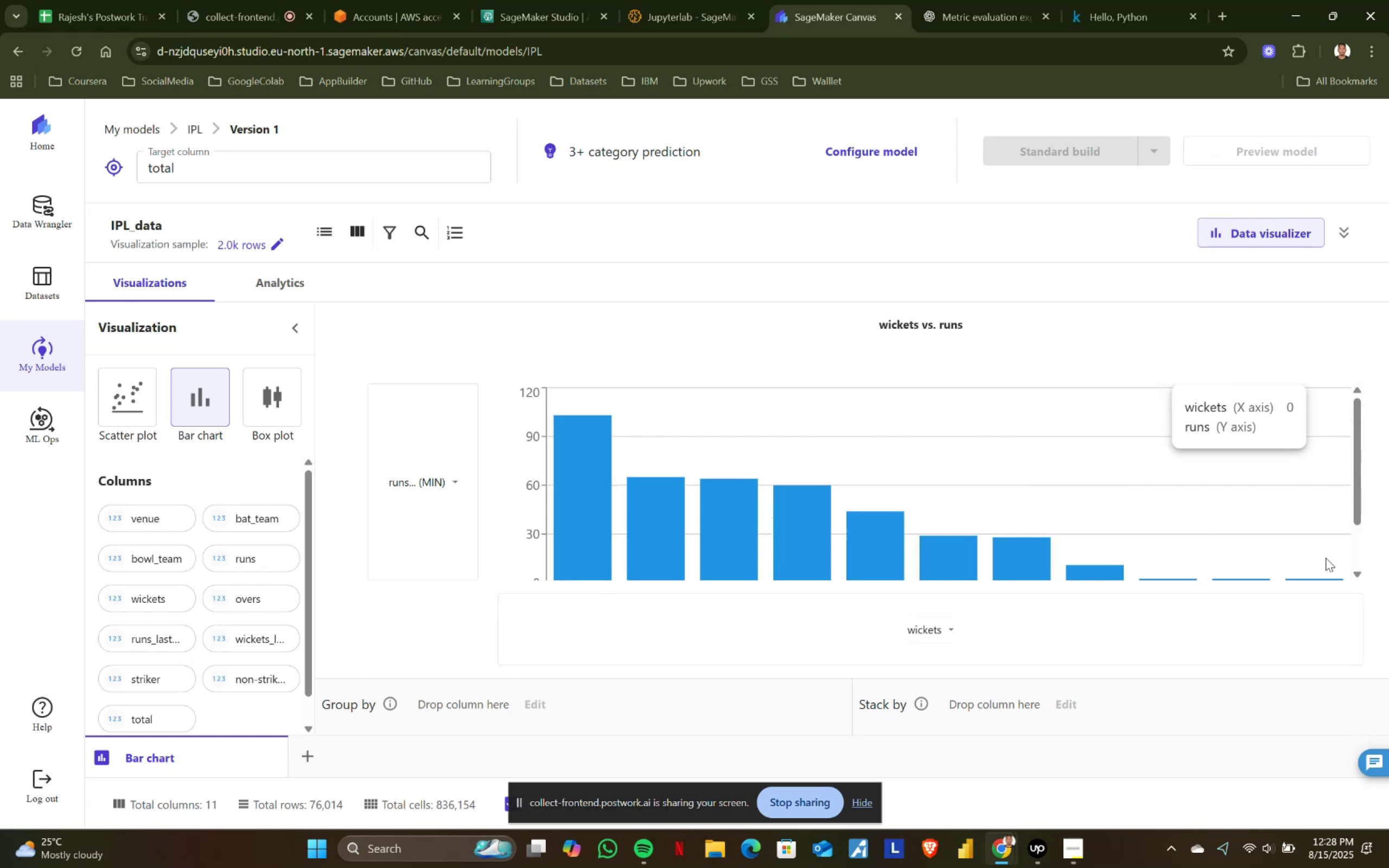 
wait(6.17)
 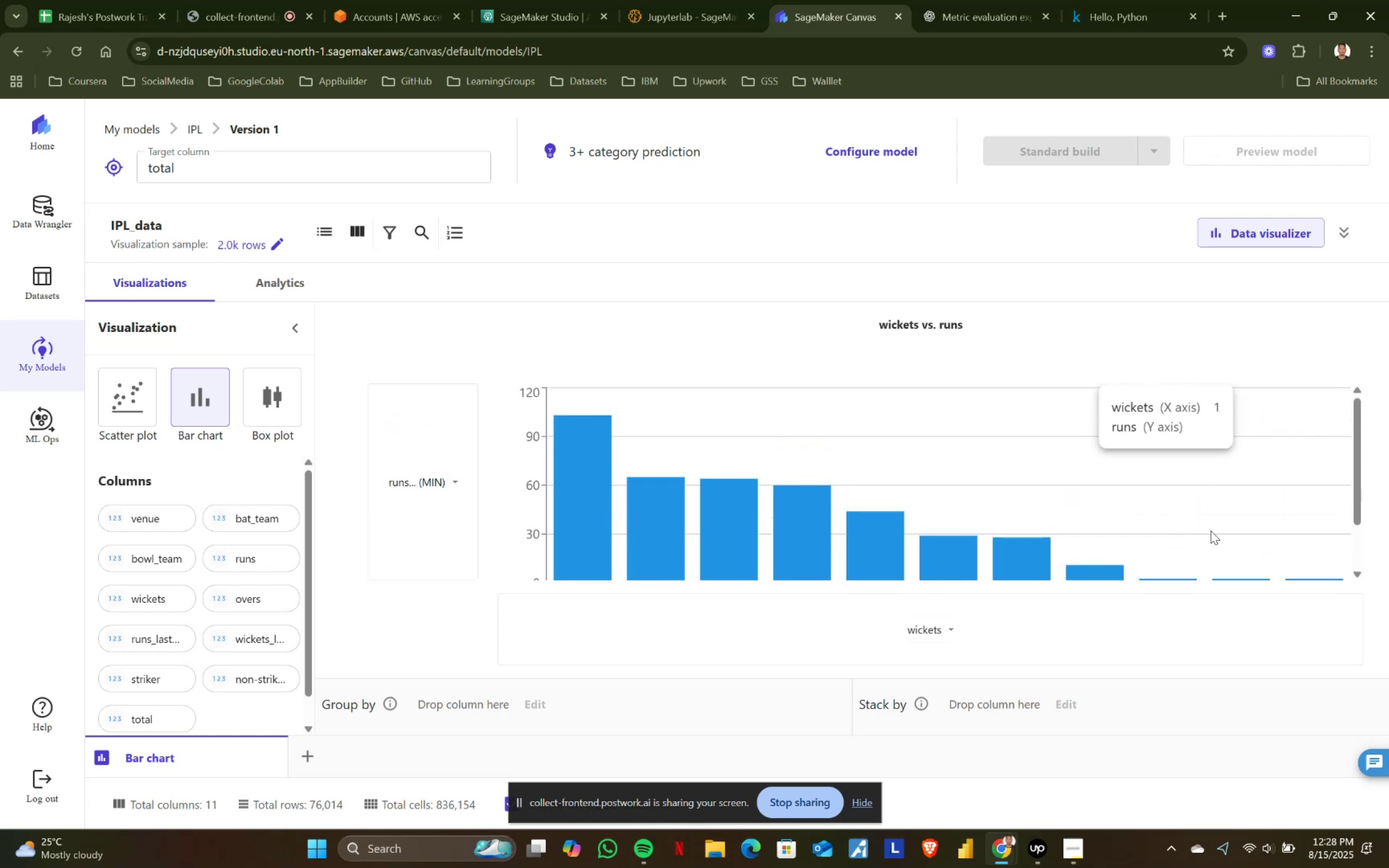 
left_click([455, 482])
 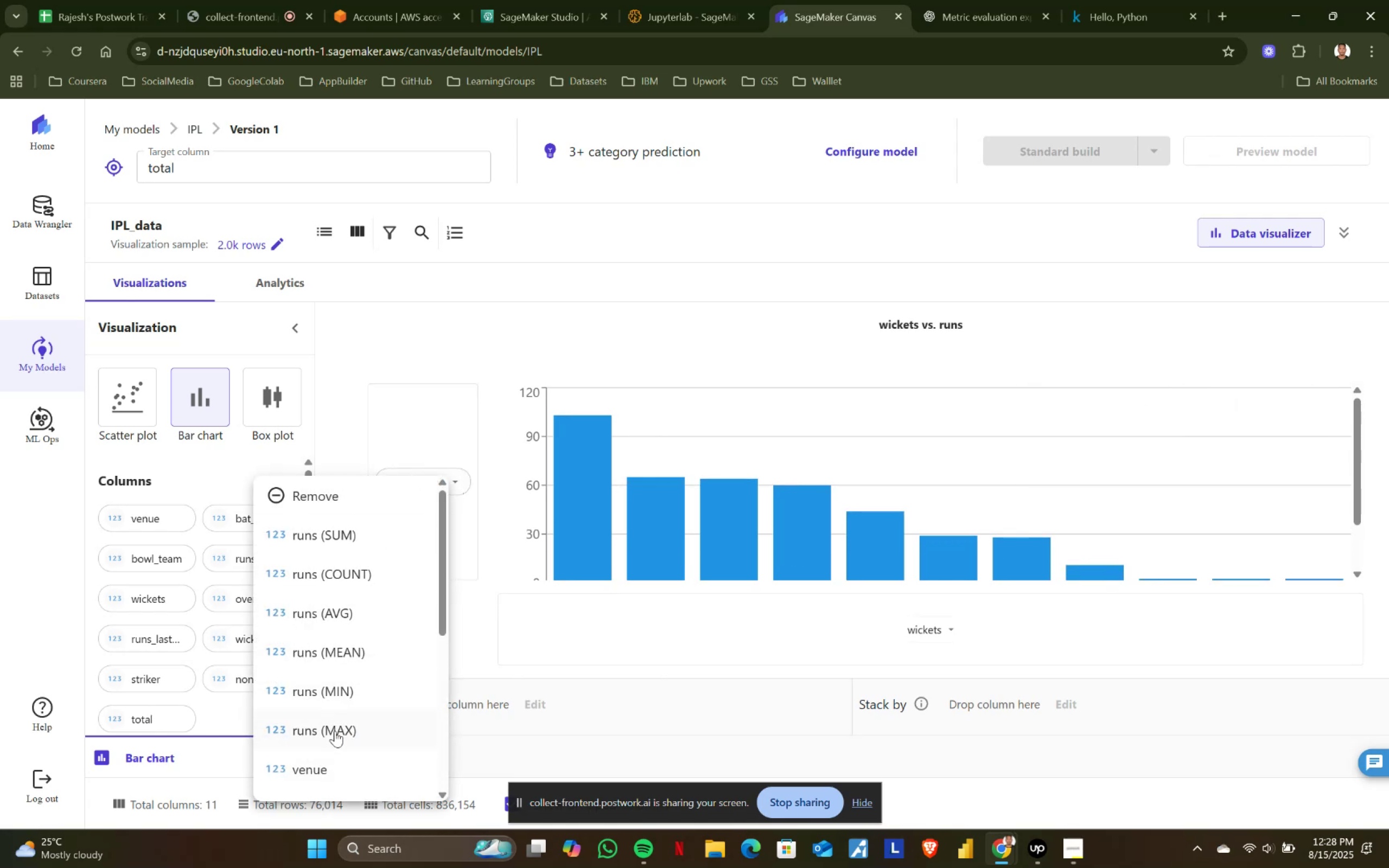 
left_click([335, 731])
 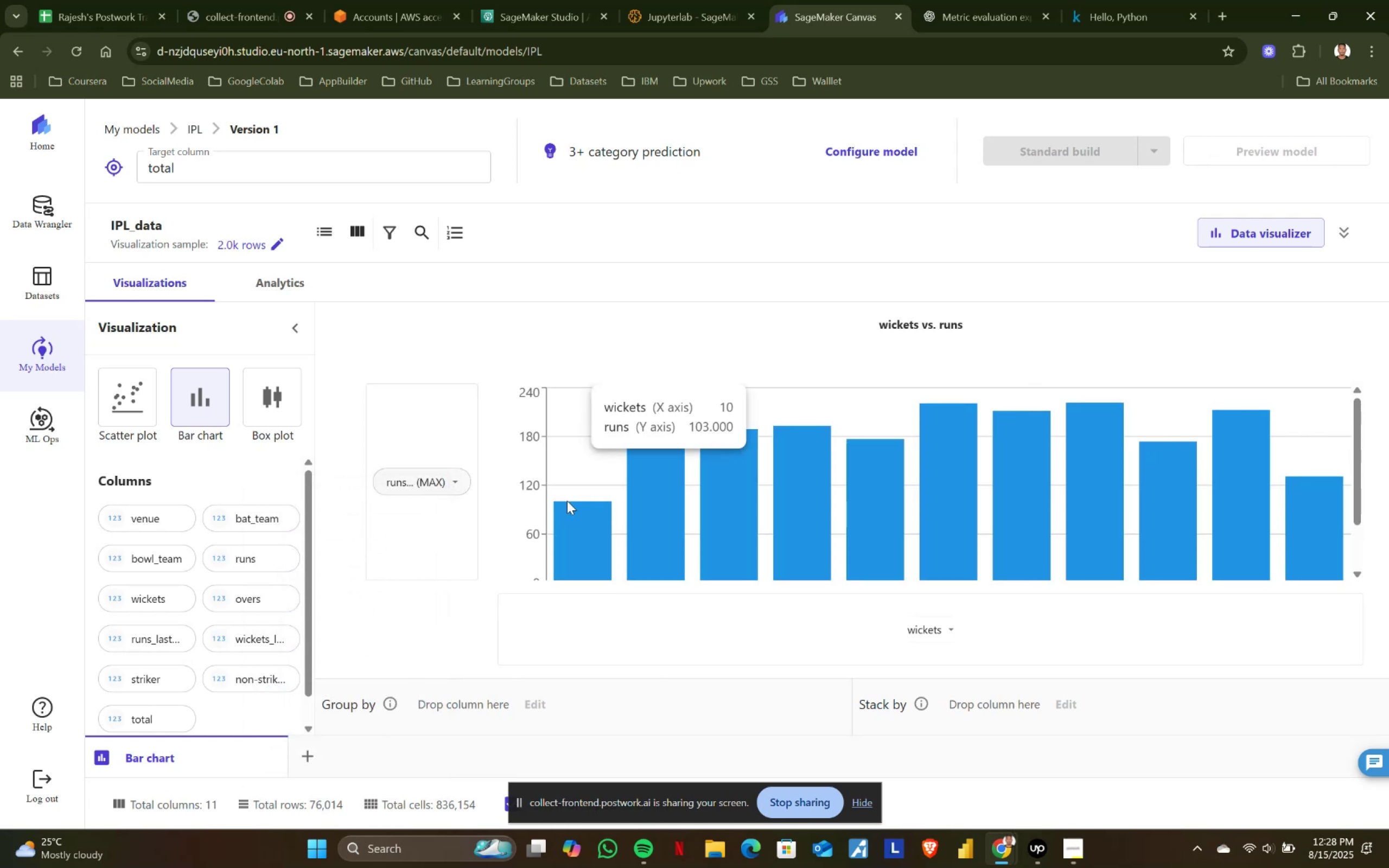 
scroll: coordinate [678, 504], scroll_direction: up, amount: 4.0
 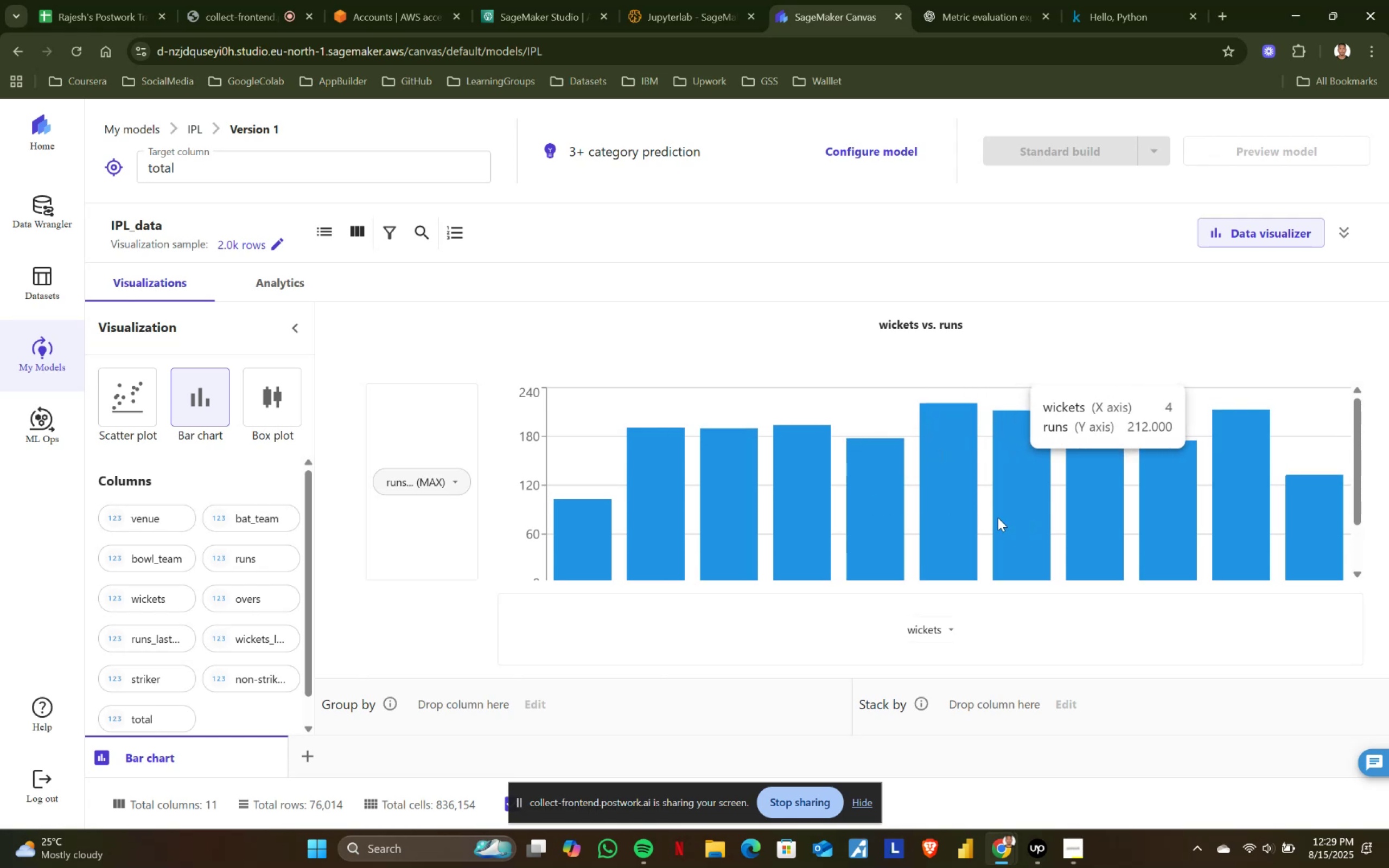 
wait(8.58)
 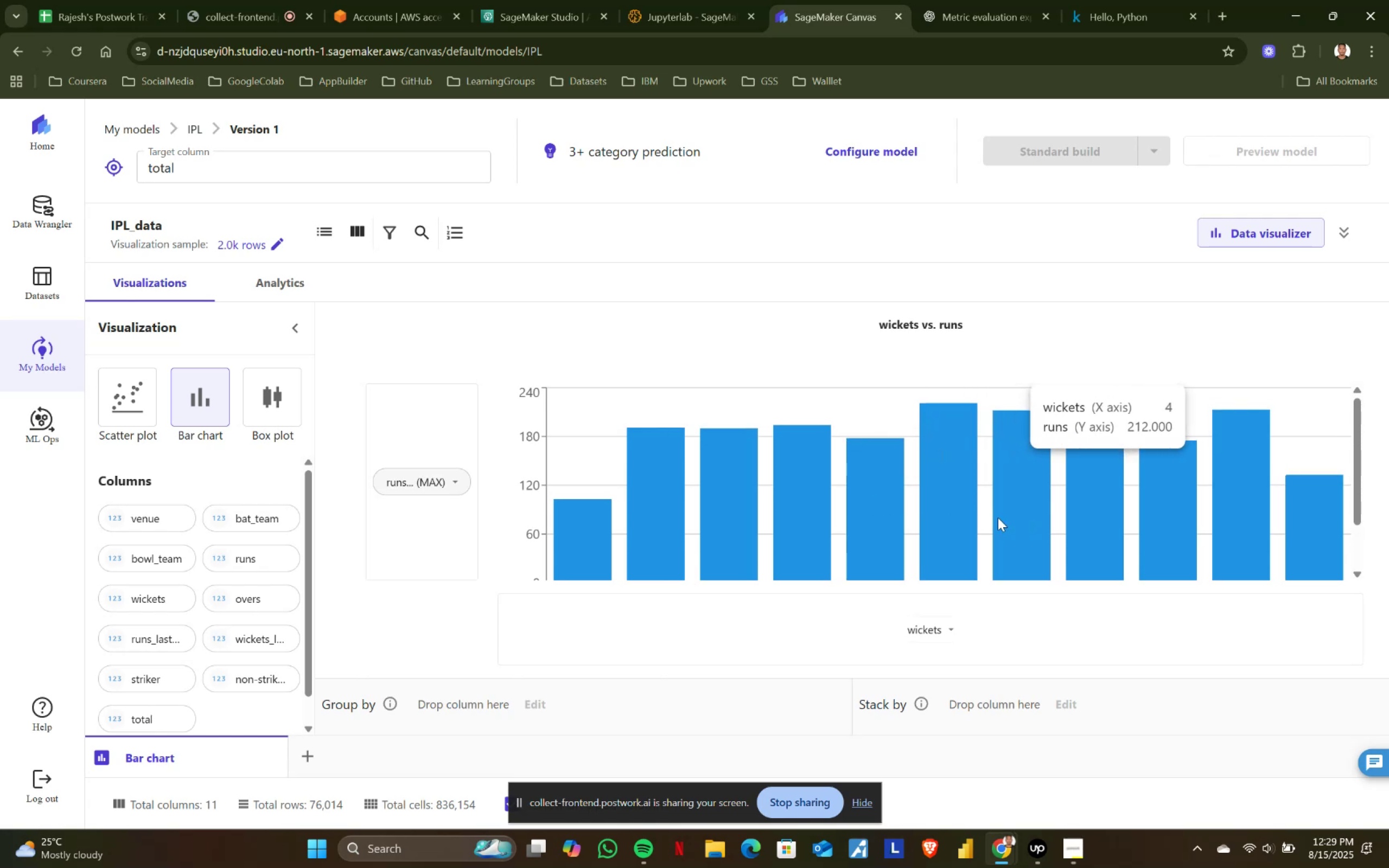 
scroll: coordinate [1299, 535], scroll_direction: up, amount: 1.0
 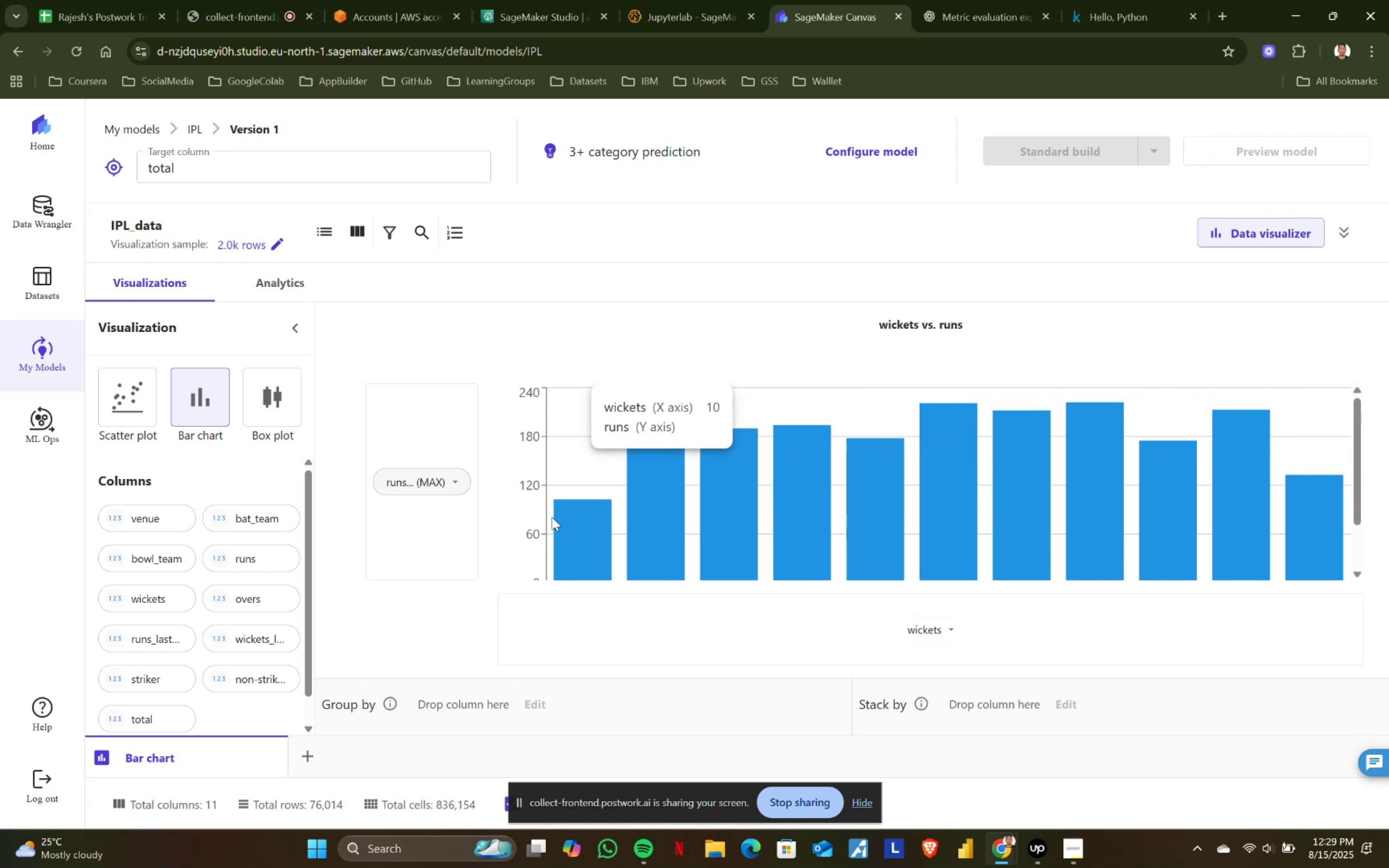 
wait(11.88)
 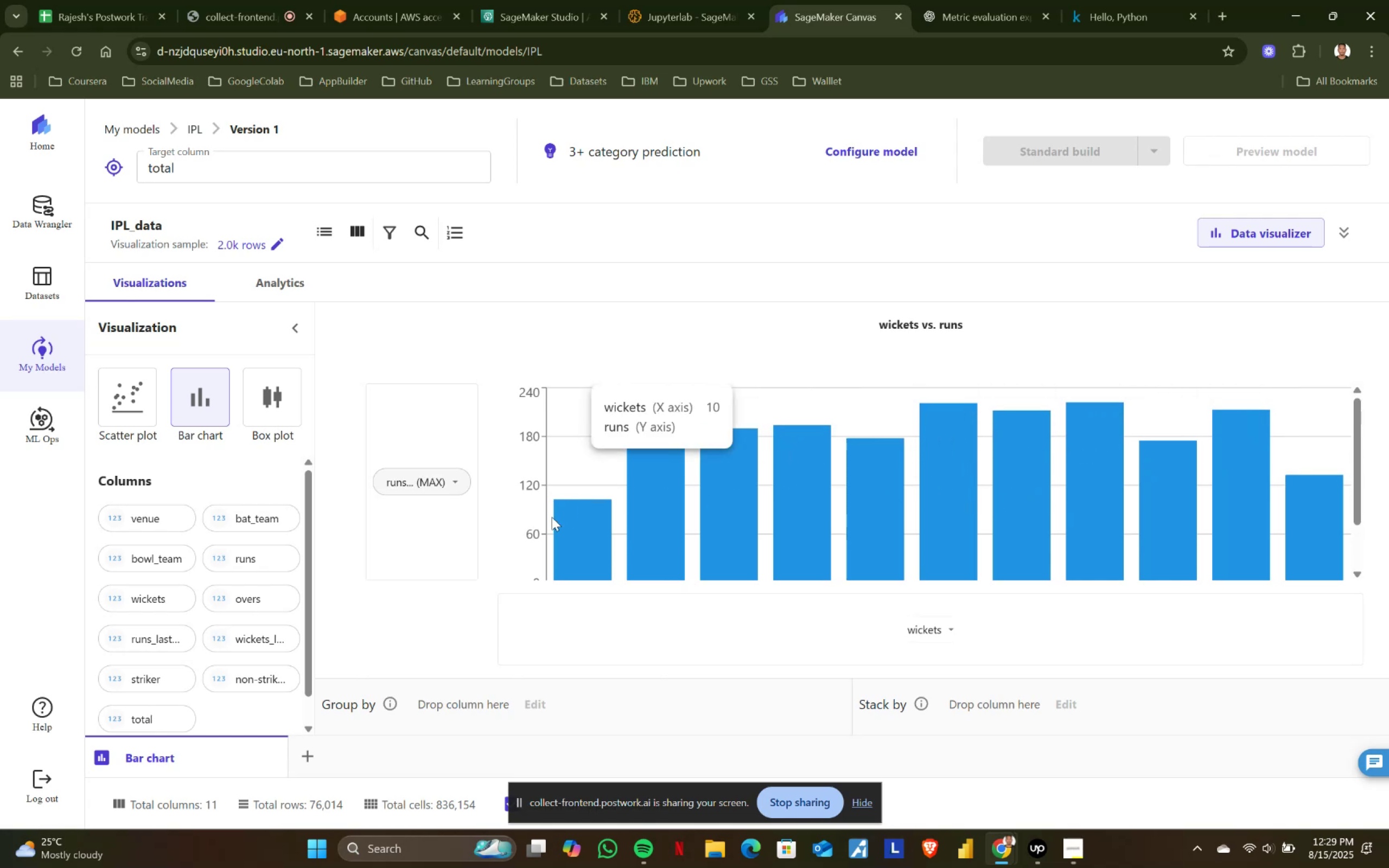 
scroll: coordinate [1297, 541], scroll_direction: up, amount: 1.0
 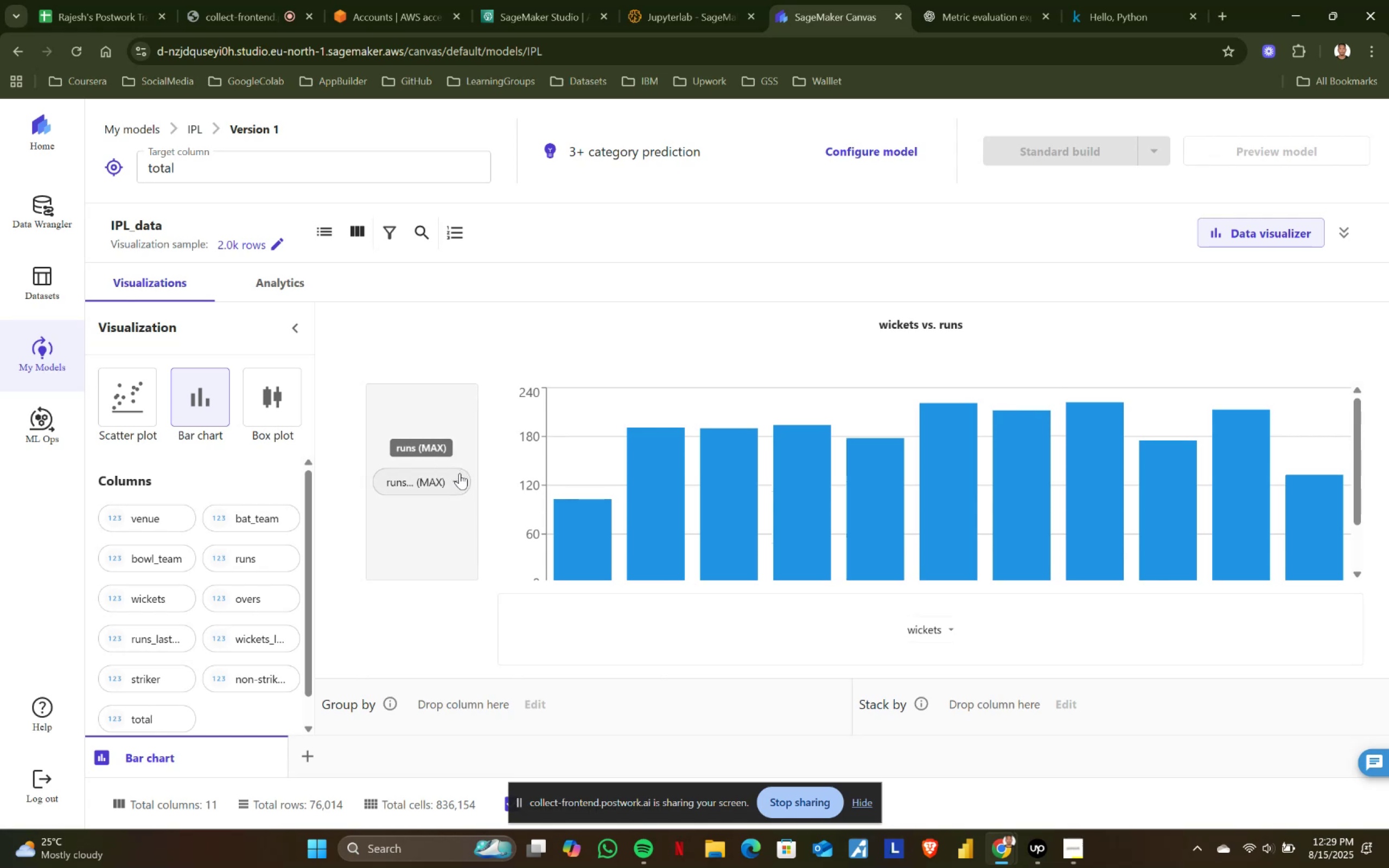 
left_click([453, 484])
 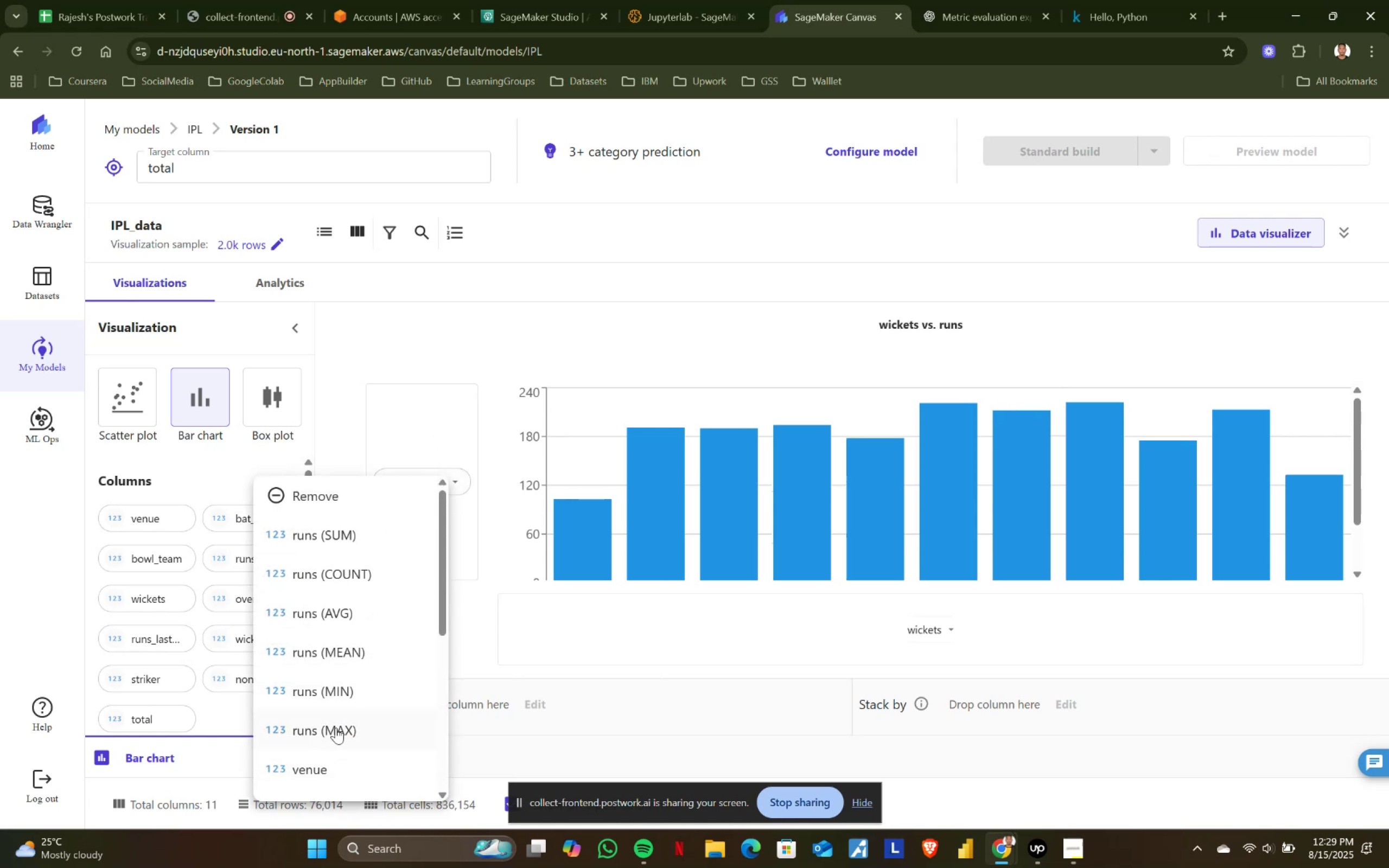 
left_click([336, 727])
 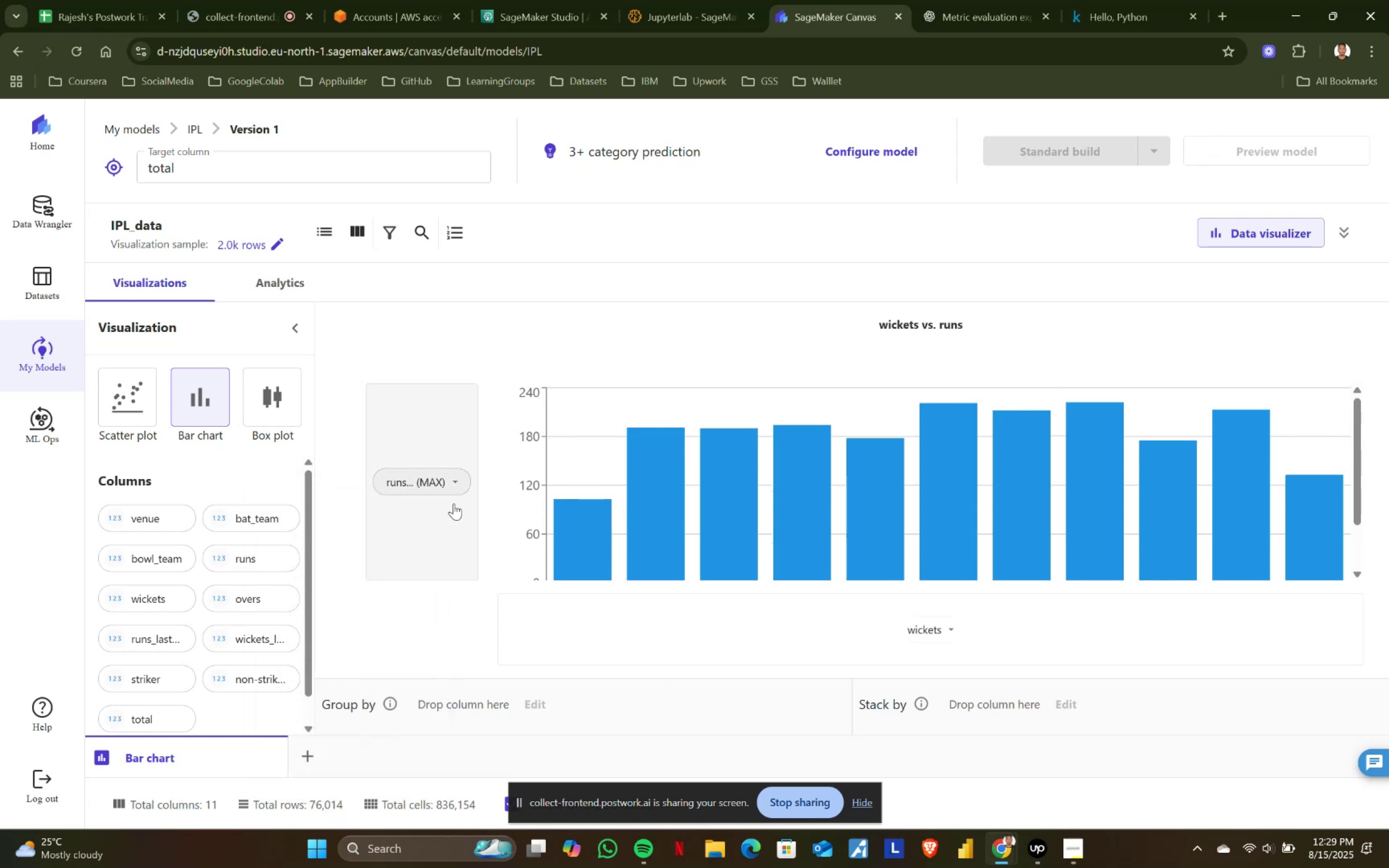 
scroll: coordinate [454, 503], scroll_direction: up, amount: 1.0
 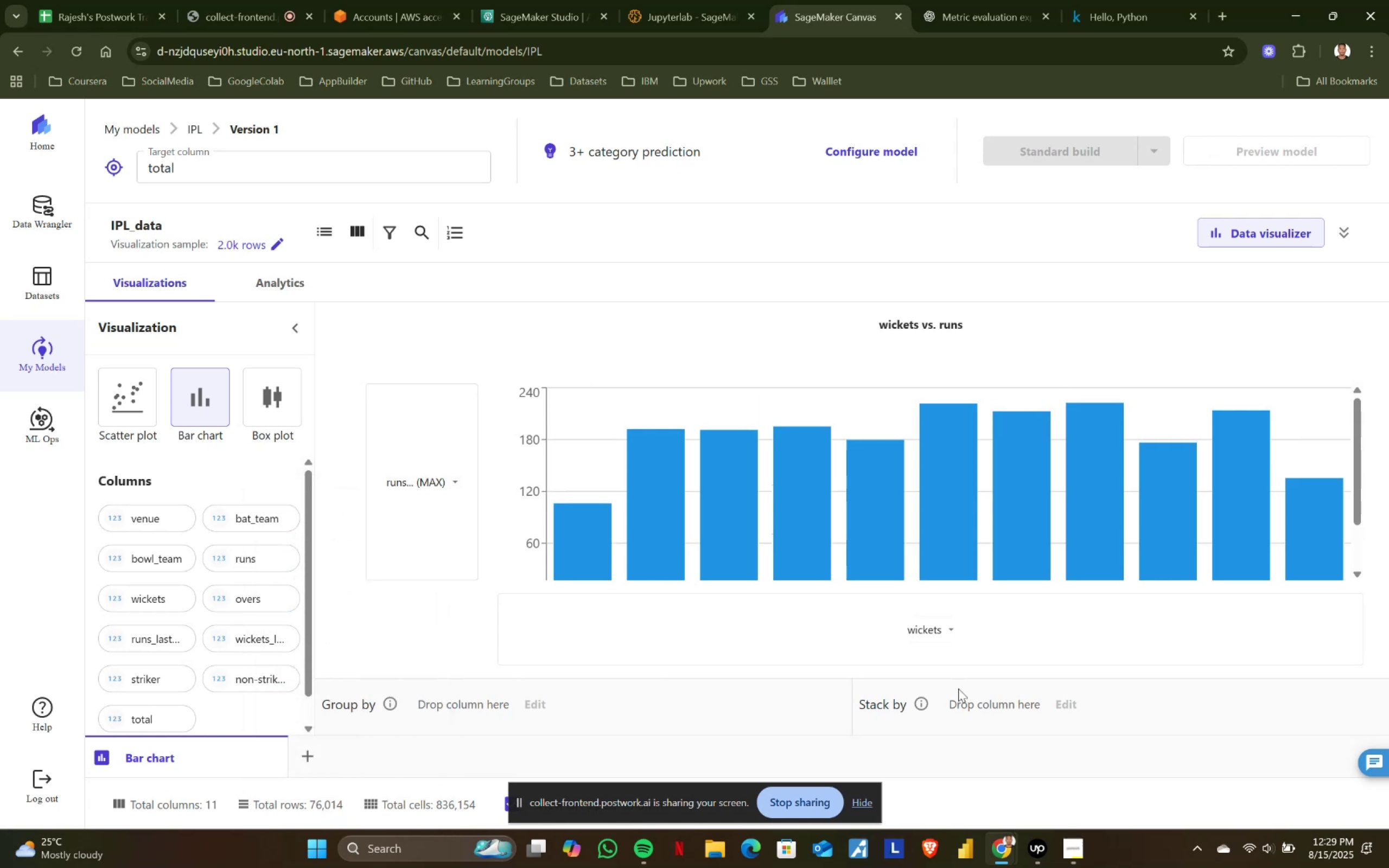 
left_click([940, 631])
 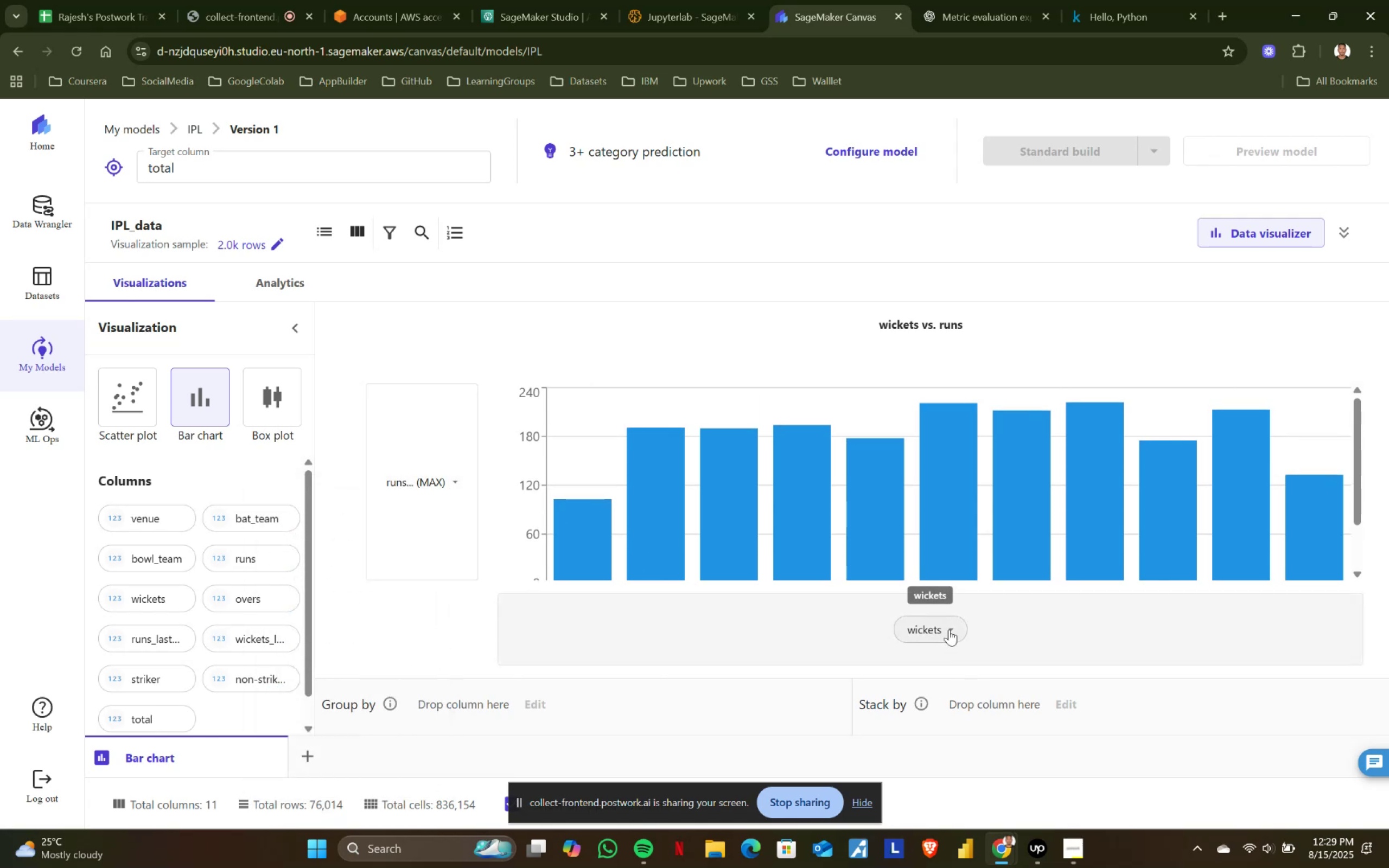 
left_click([952, 627])
 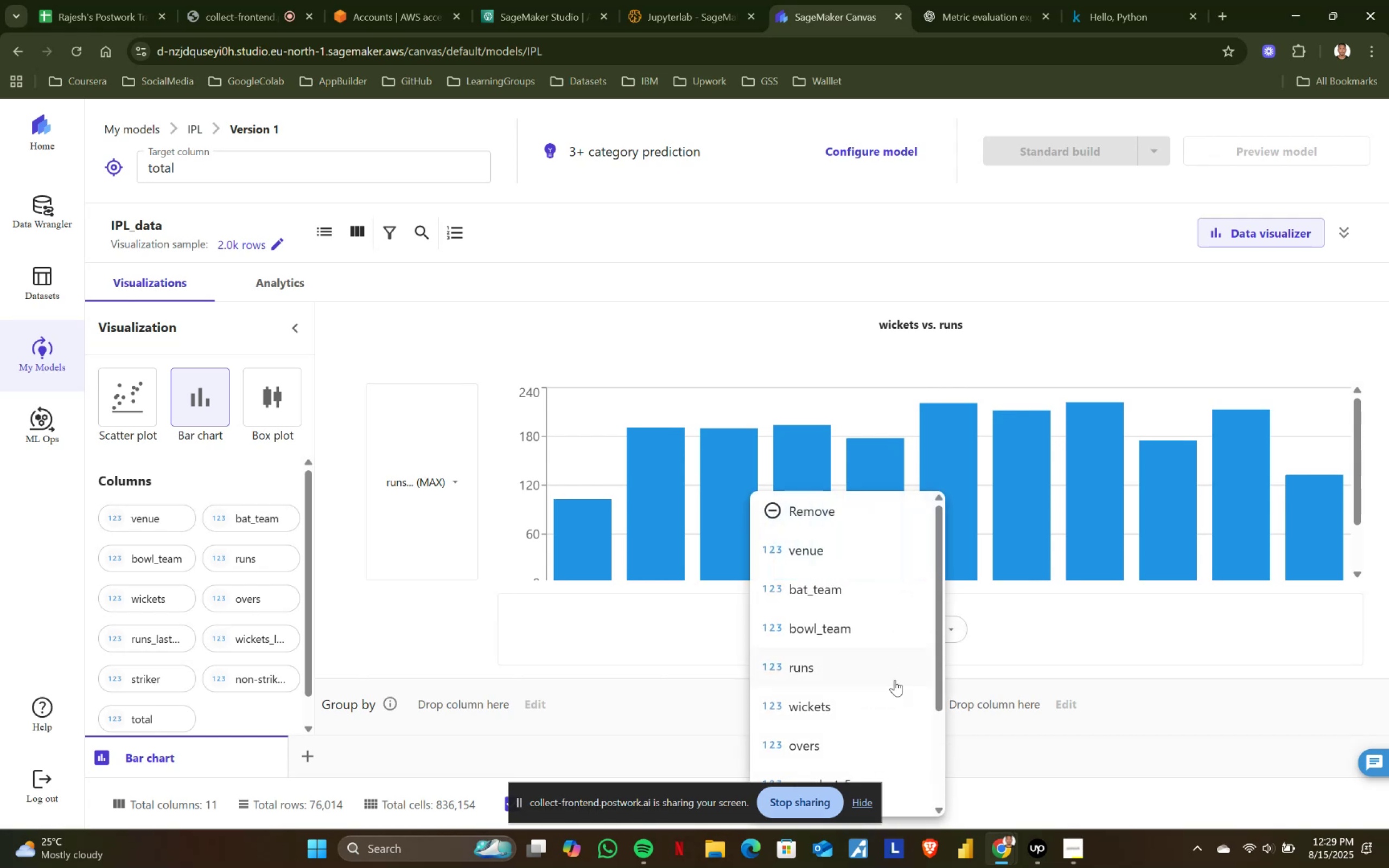 
scroll: coordinate [890, 693], scroll_direction: down, amount: 1.0
 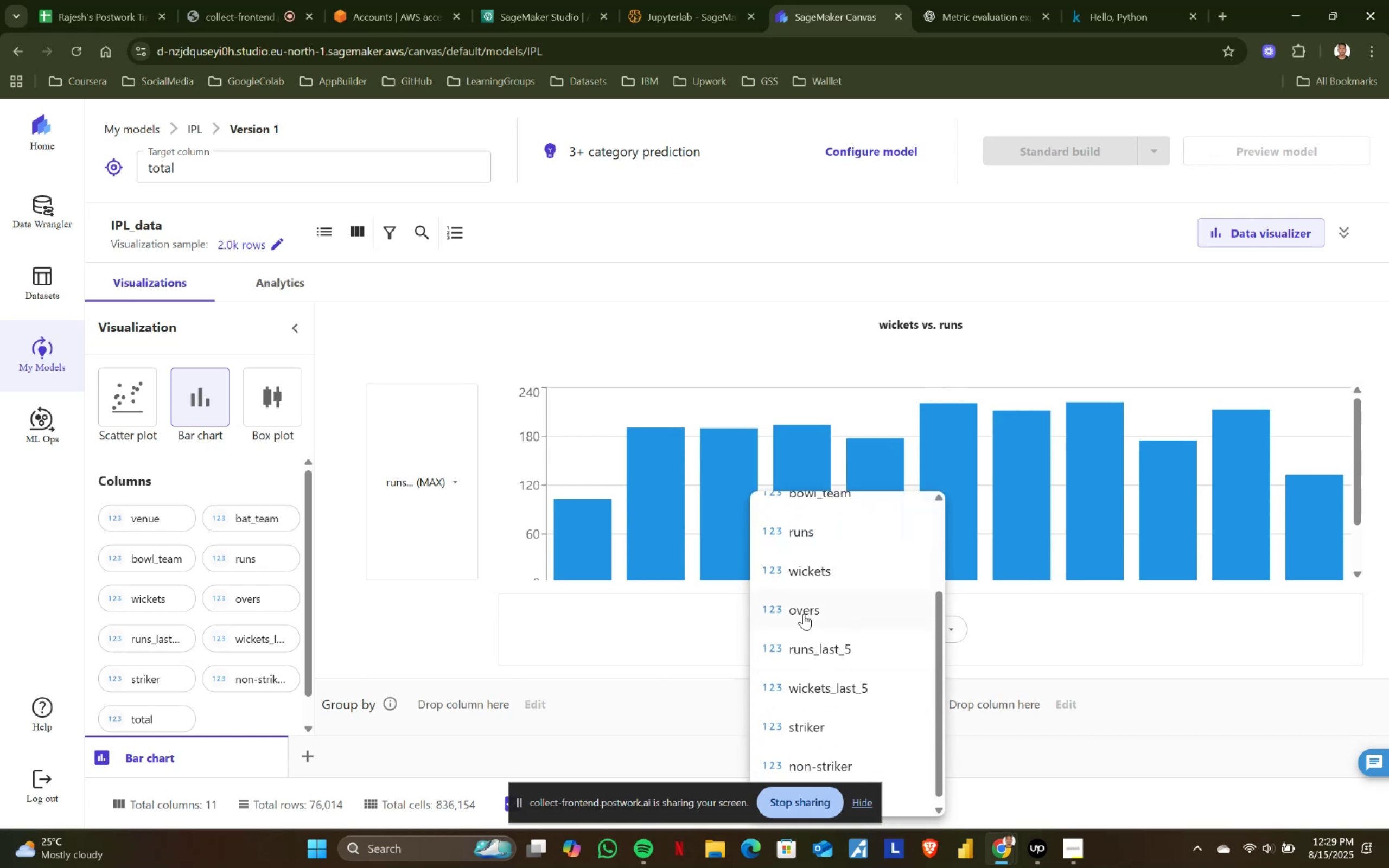 
left_click([804, 614])
 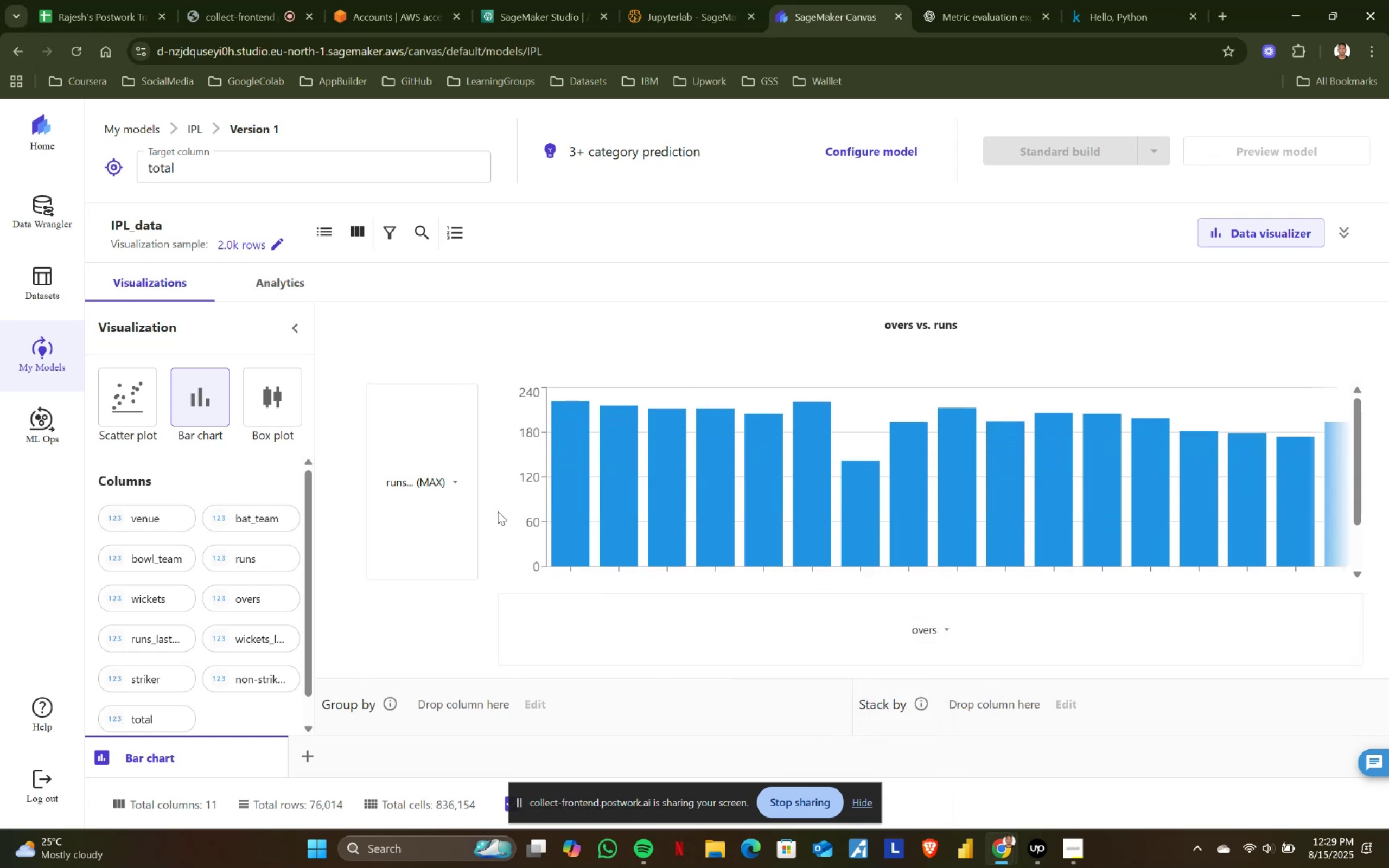 
scroll: coordinate [834, 493], scroll_direction: none, amount: 0.0
 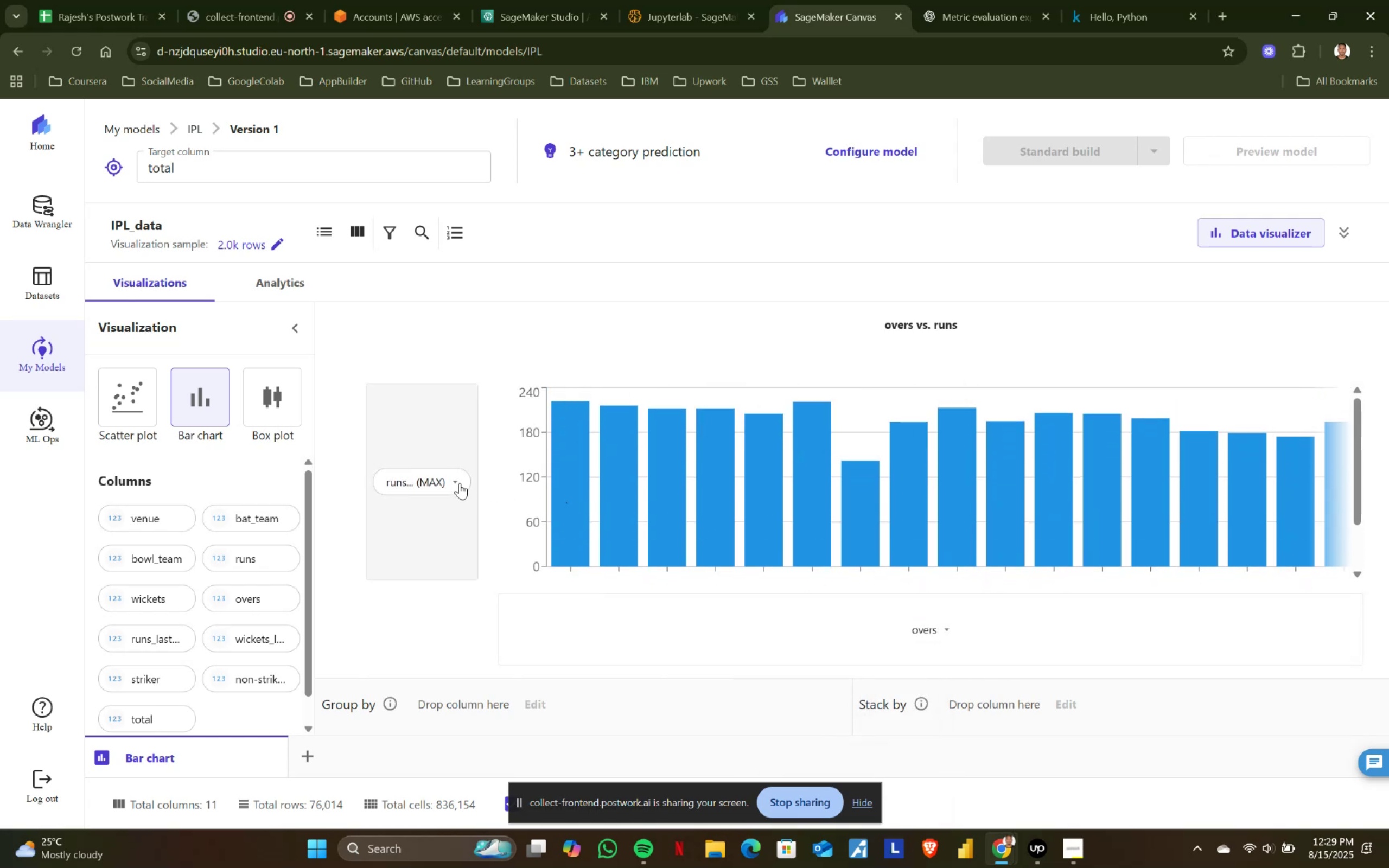 
left_click([459, 480])
 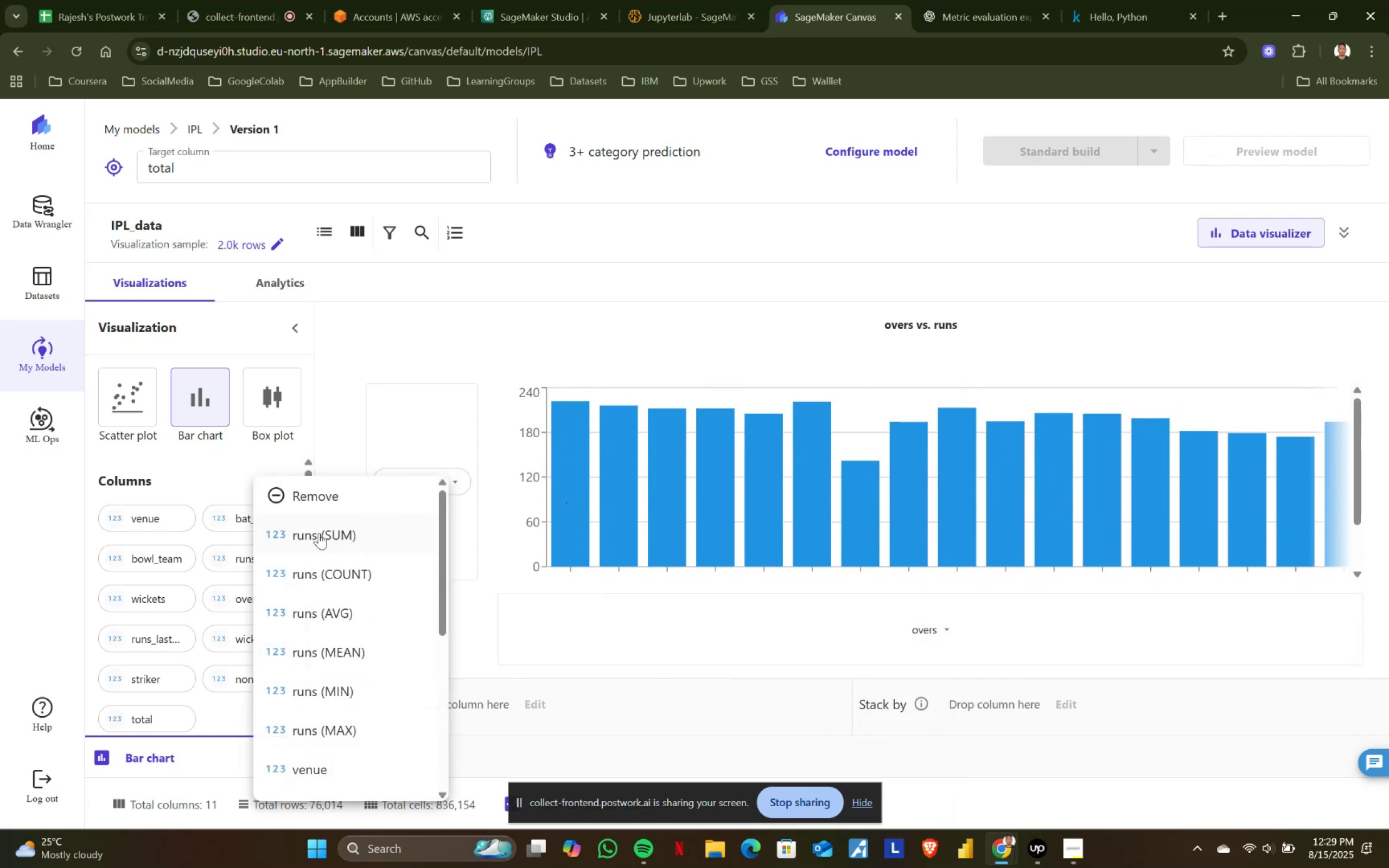 
left_click([318, 534])
 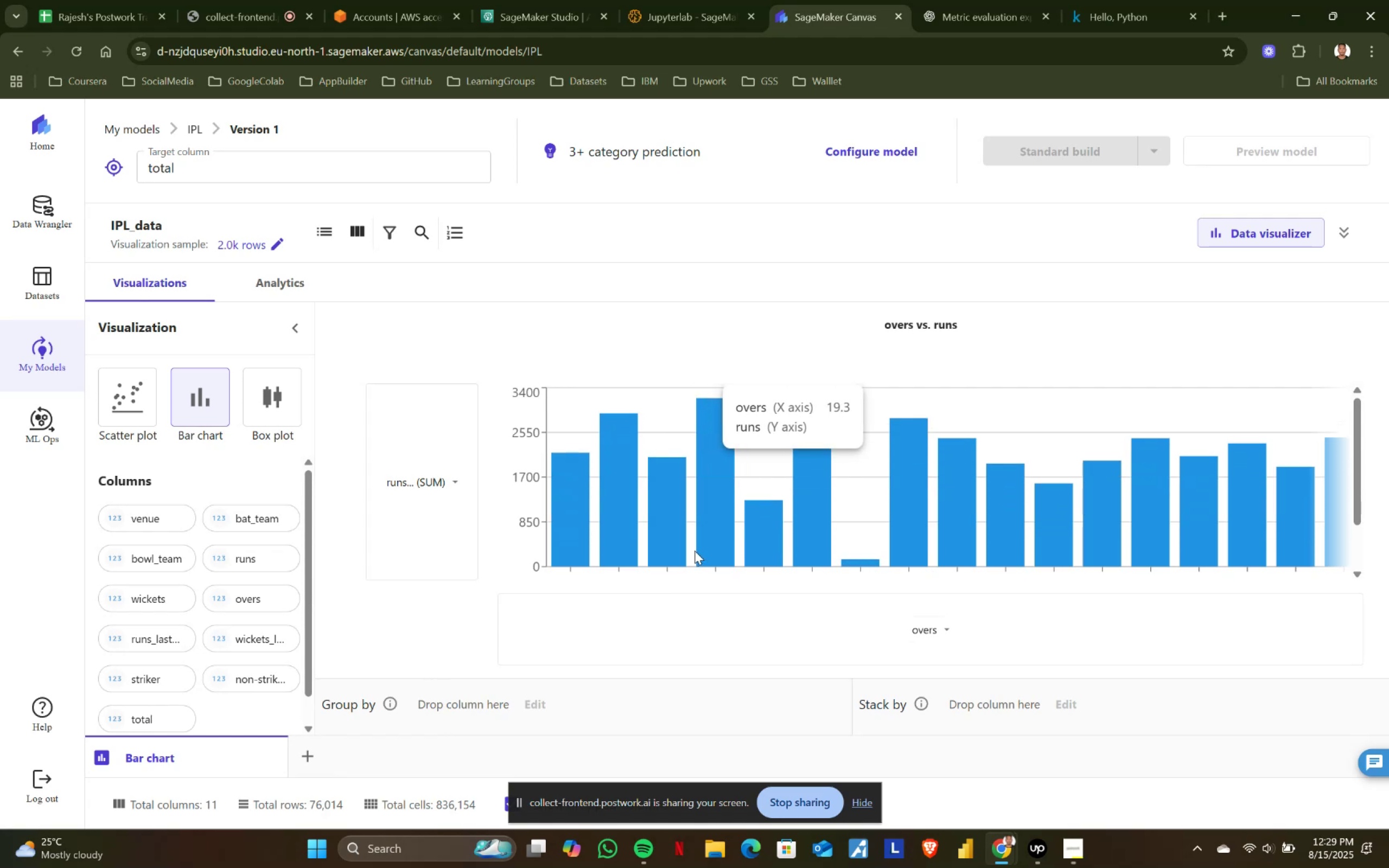 
scroll: coordinate [575, 532], scroll_direction: none, amount: 0.0
 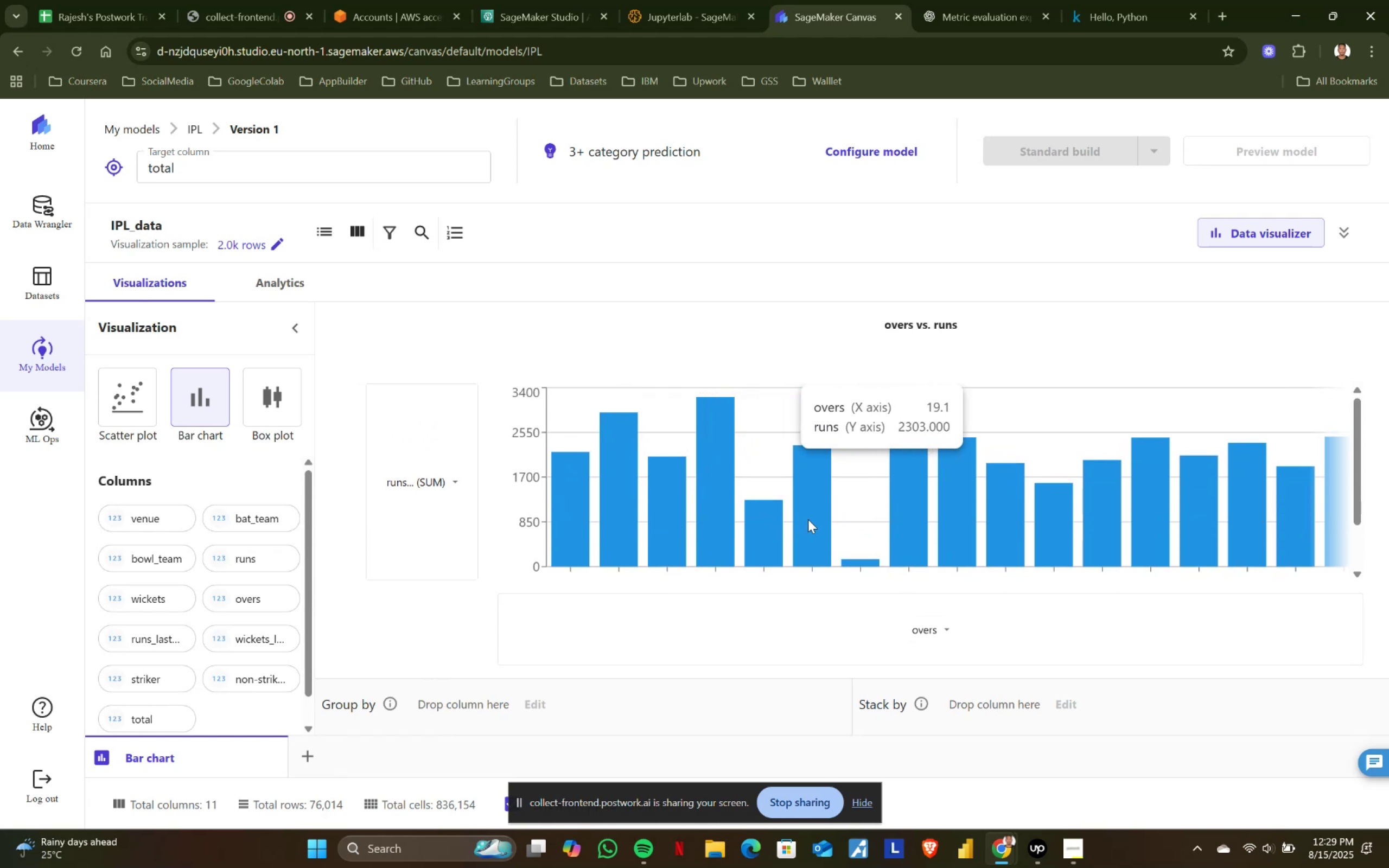 
wait(8.1)
 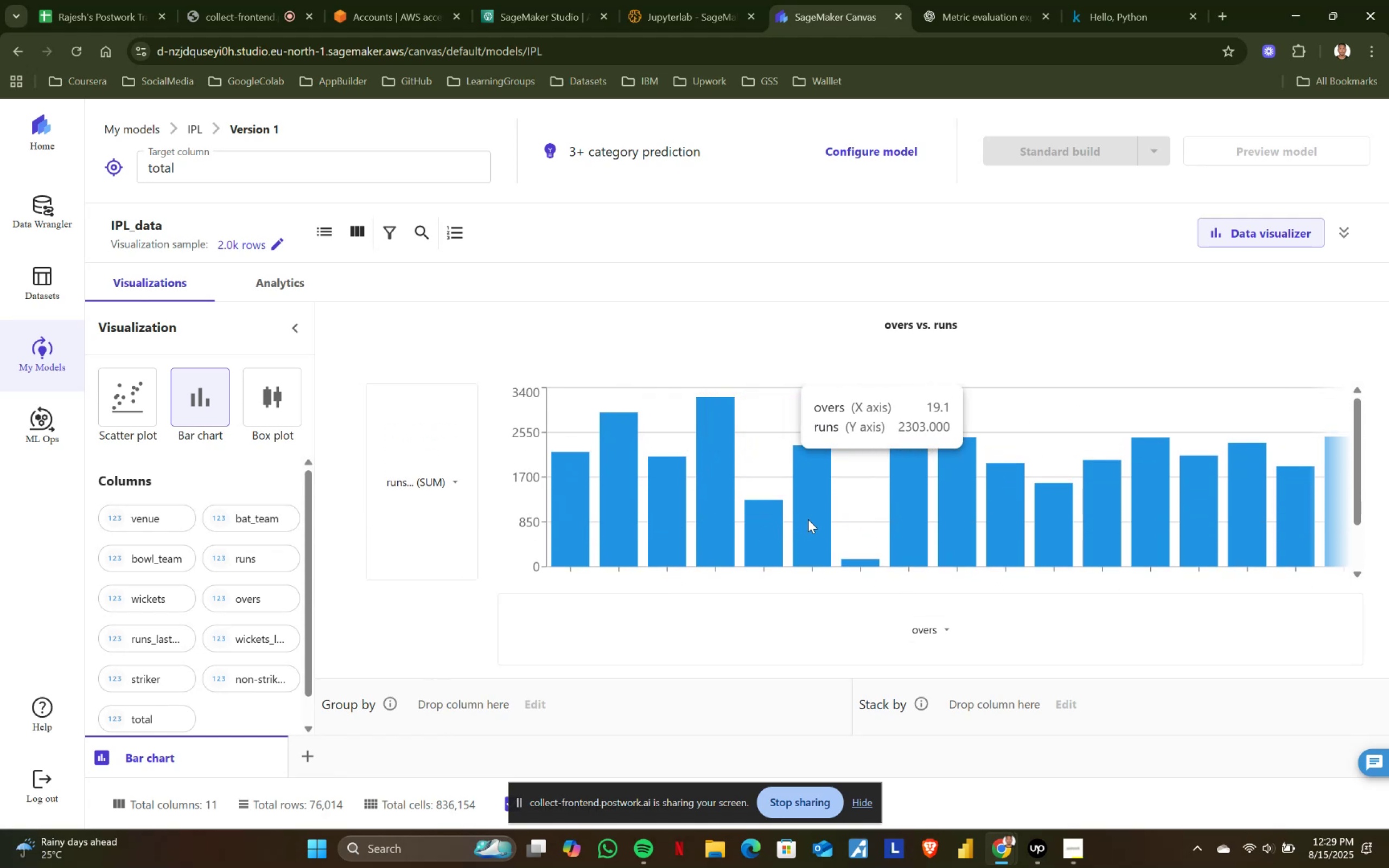 
scroll: coordinate [1320, 529], scroll_direction: down, amount: 1.0
 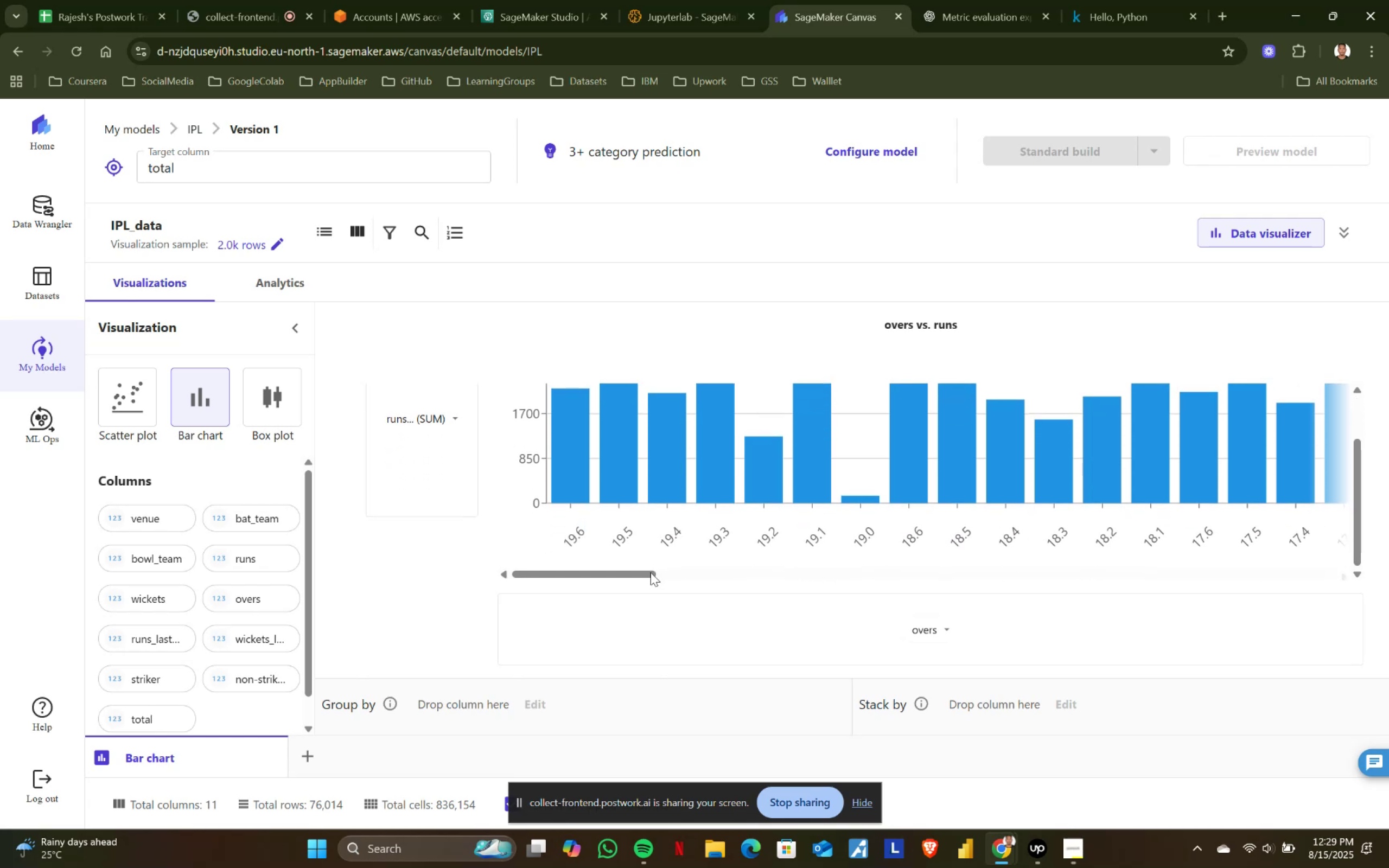 
left_click_drag(start_coordinate=[638, 572], to_coordinate=[712, 568])
 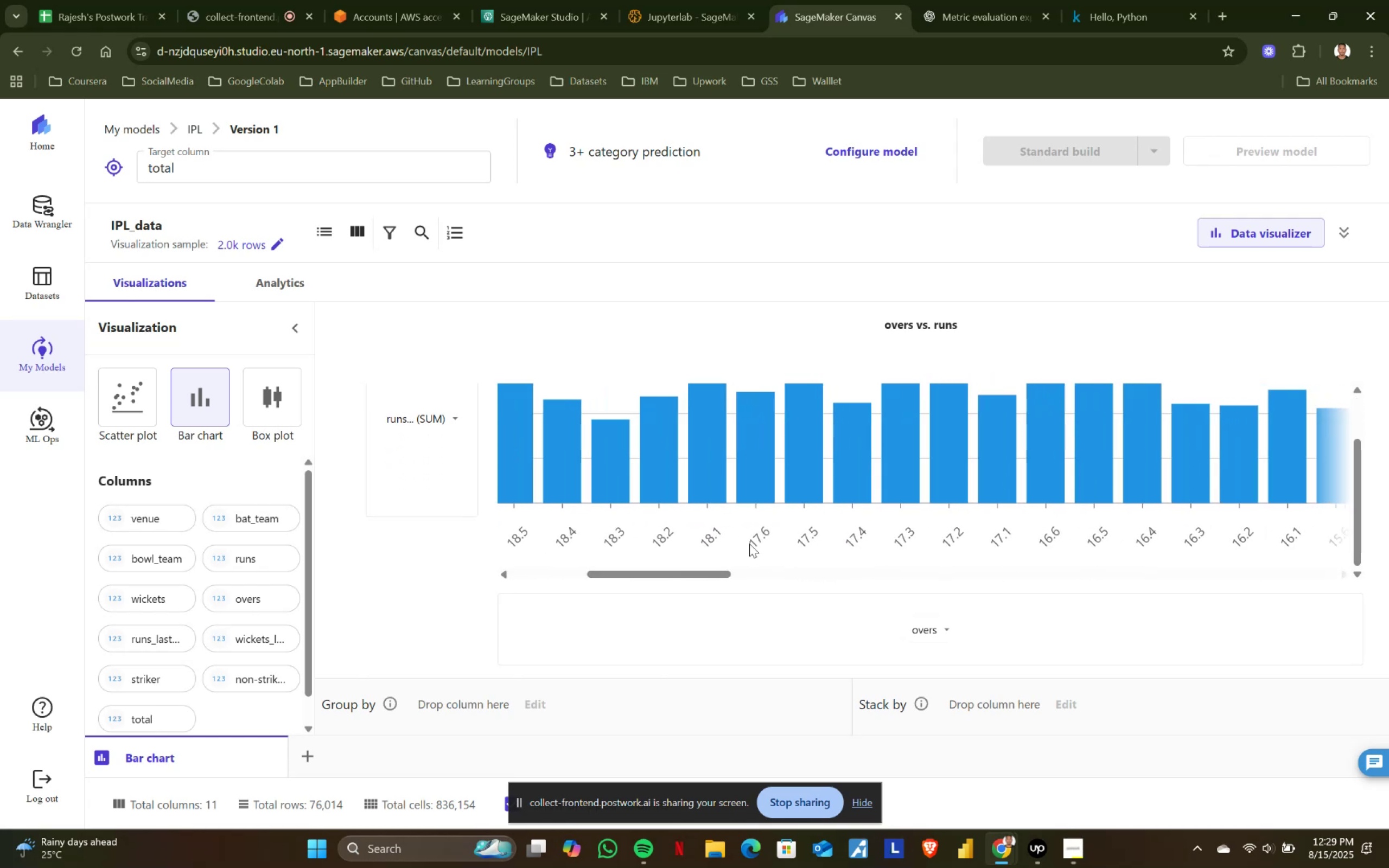 
scroll: coordinate [765, 545], scroll_direction: up, amount: 1.0
 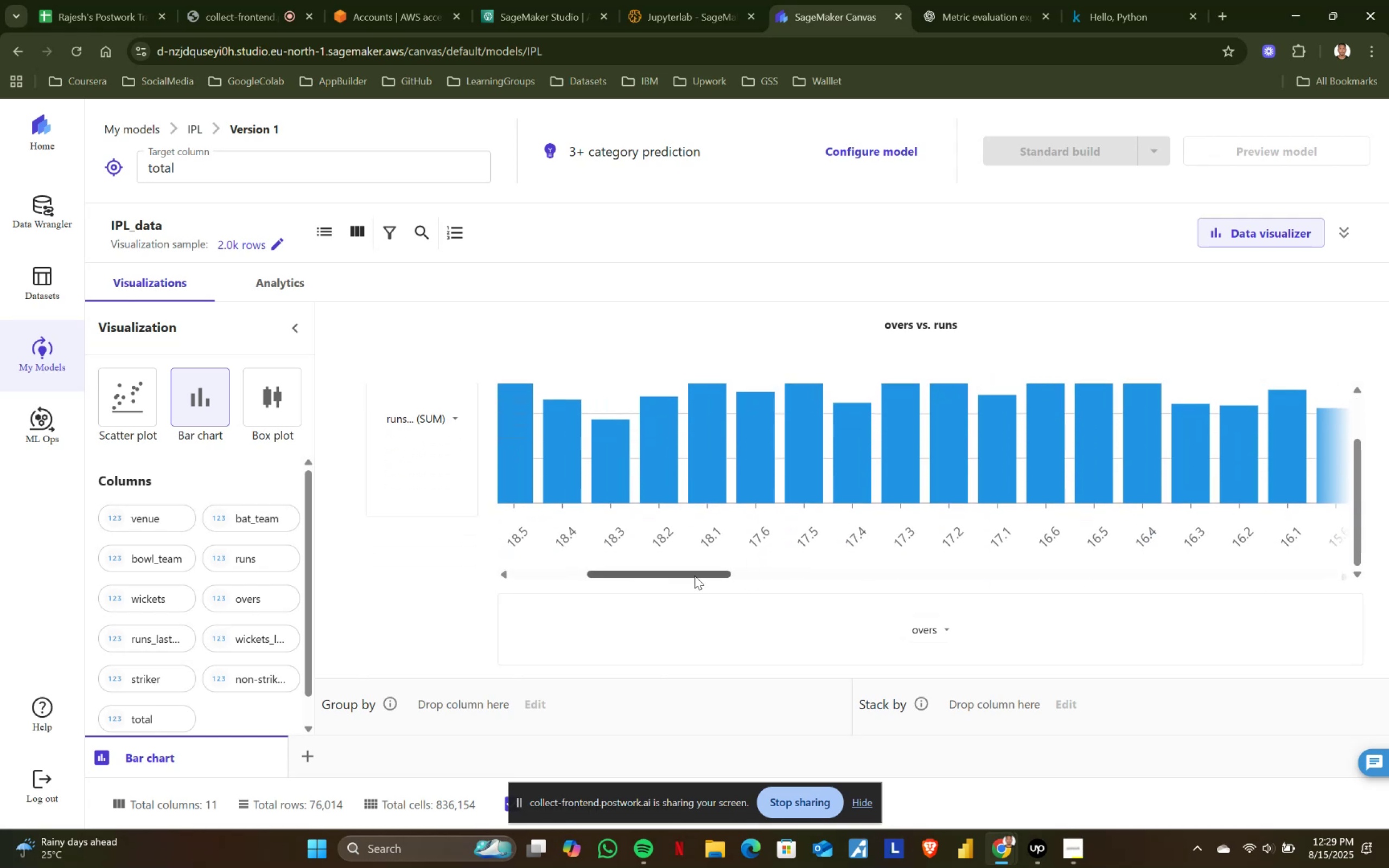 
left_click_drag(start_coordinate=[696, 575], to_coordinate=[469, 576])
 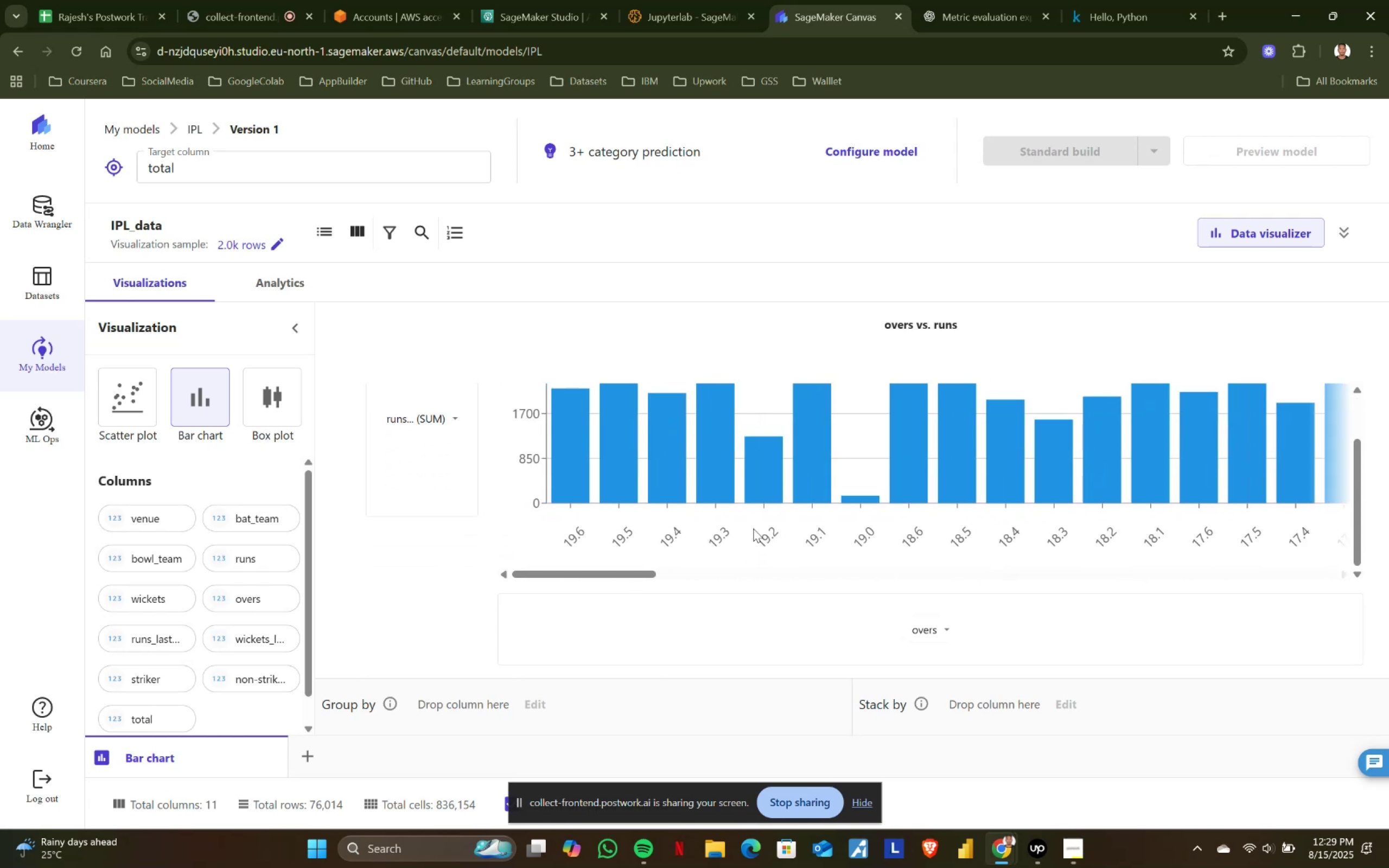 
scroll: coordinate [855, 526], scroll_direction: up, amount: 6.0
 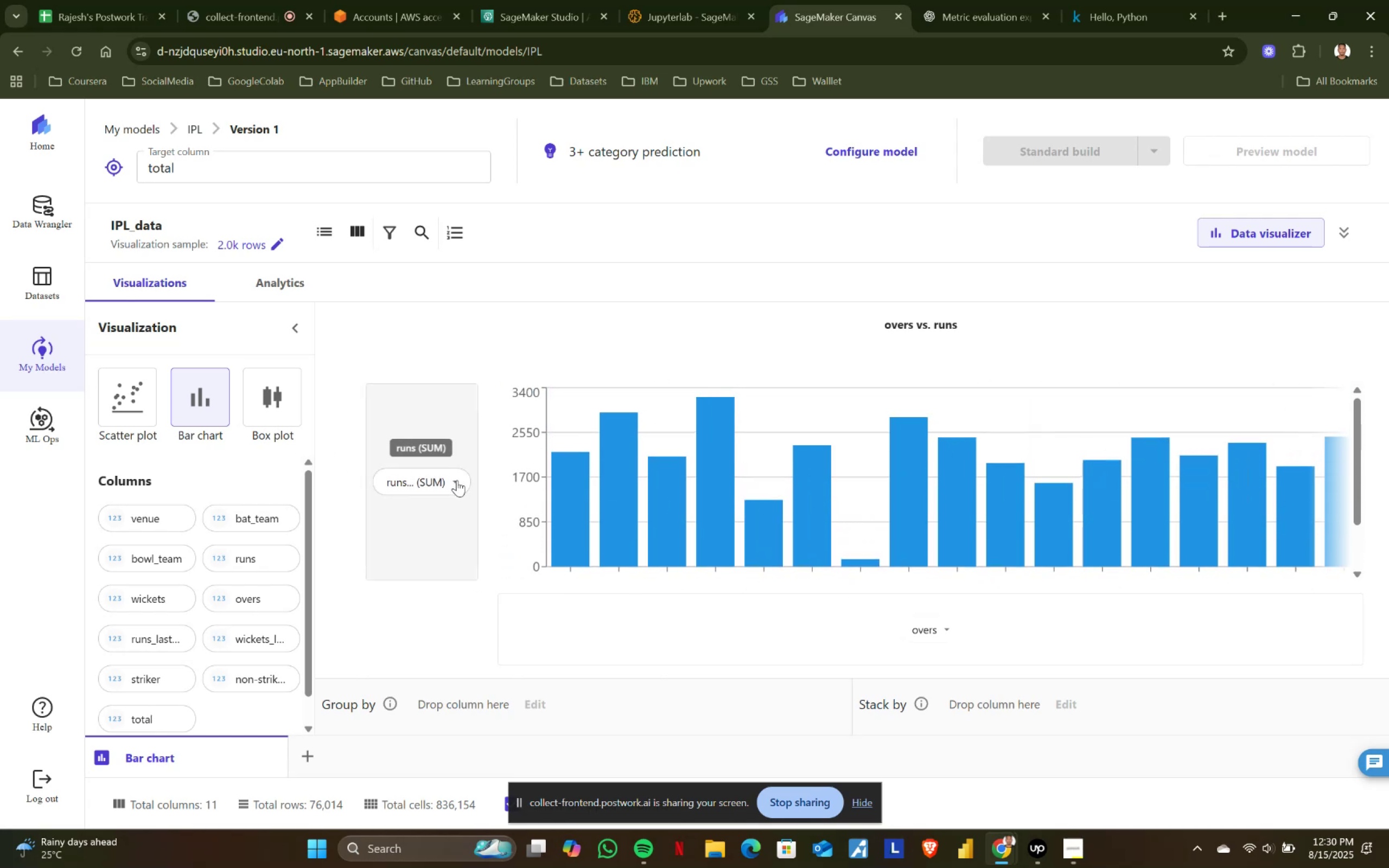 
left_click([457, 484])
 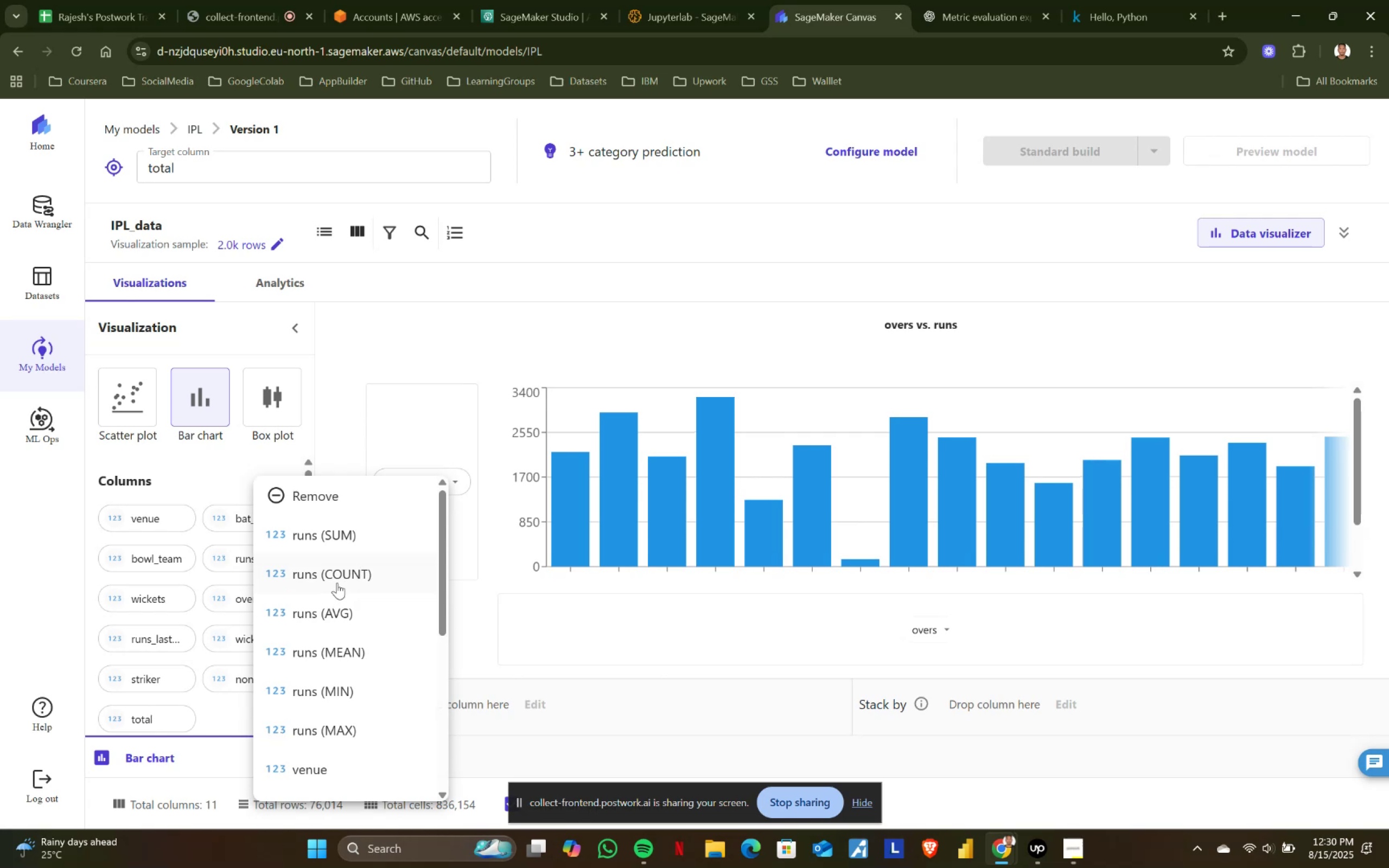 
left_click([346, 576])
 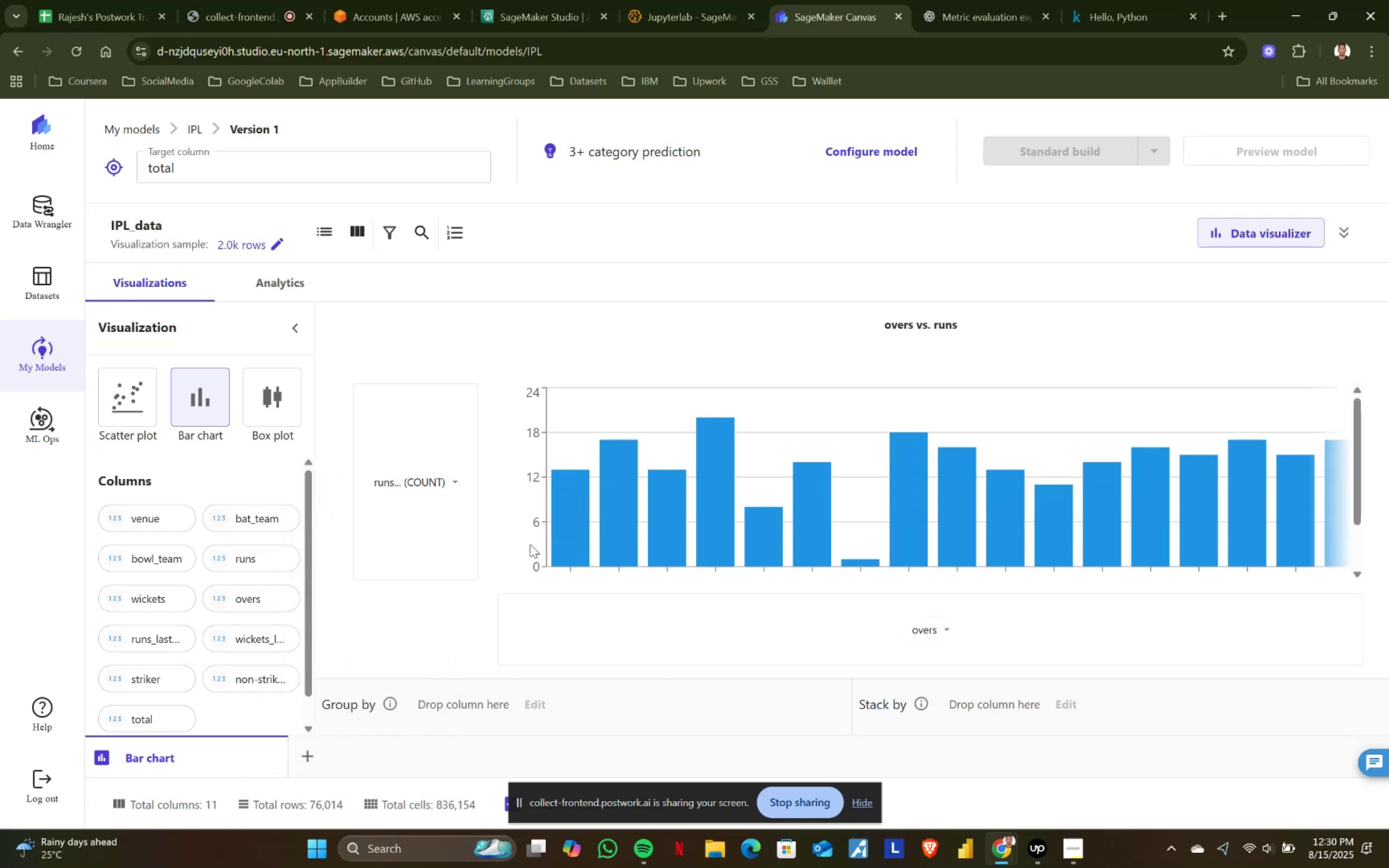 
scroll: coordinate [571, 505], scroll_direction: down, amount: 4.0
 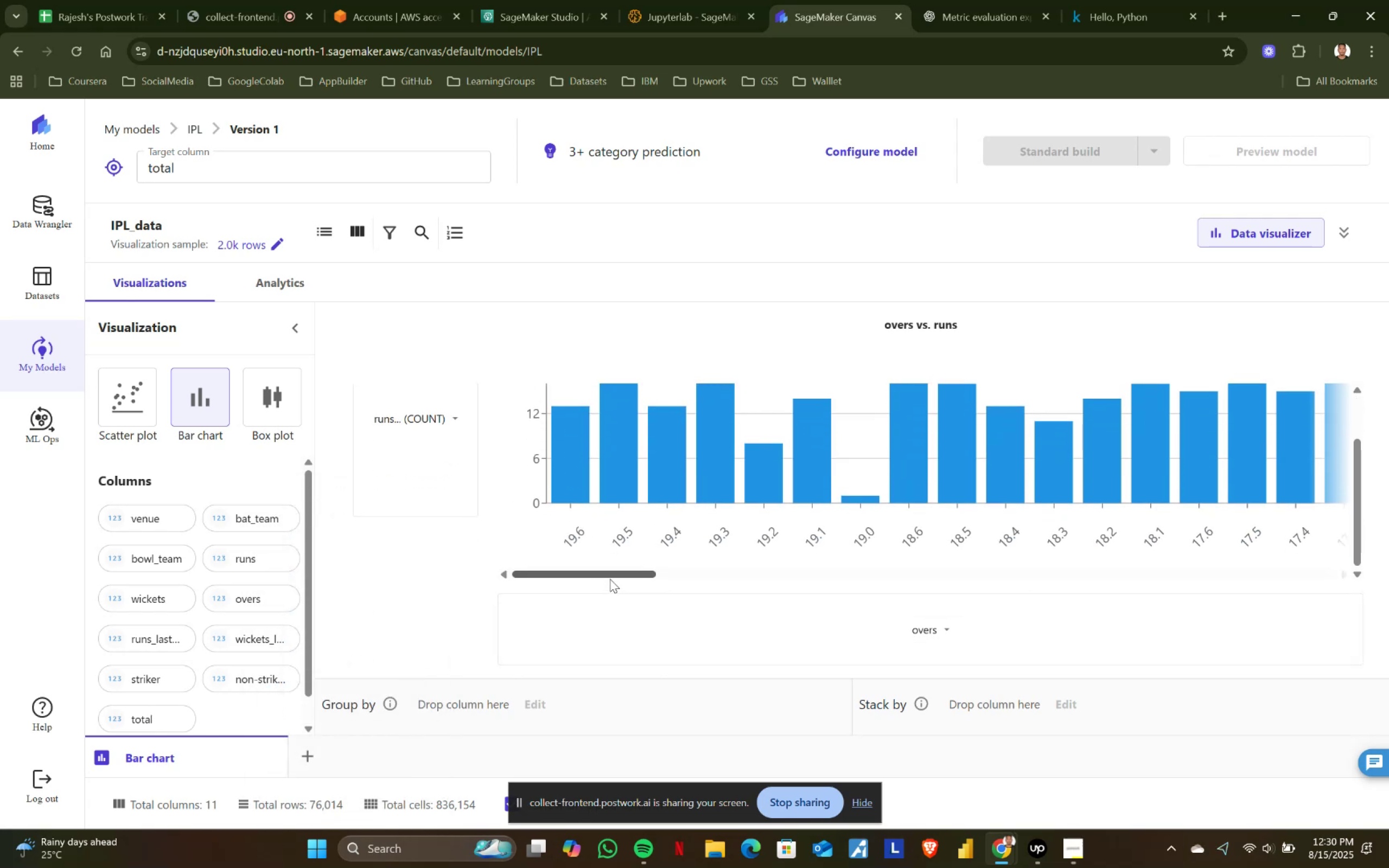 
left_click_drag(start_coordinate=[611, 577], to_coordinate=[1386, 576])
 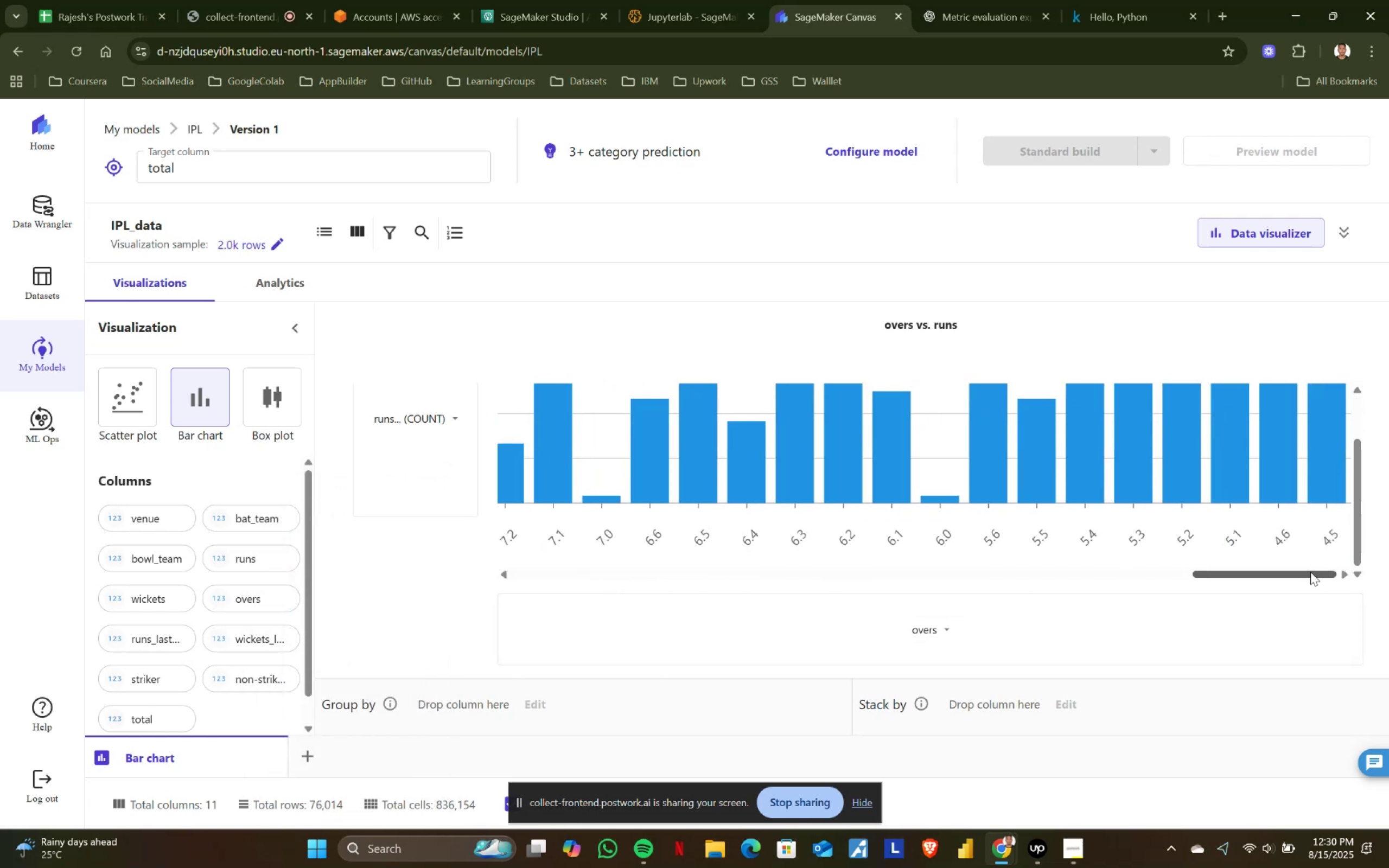 
left_click_drag(start_coordinate=[1310, 572], to_coordinate=[855, 569])
 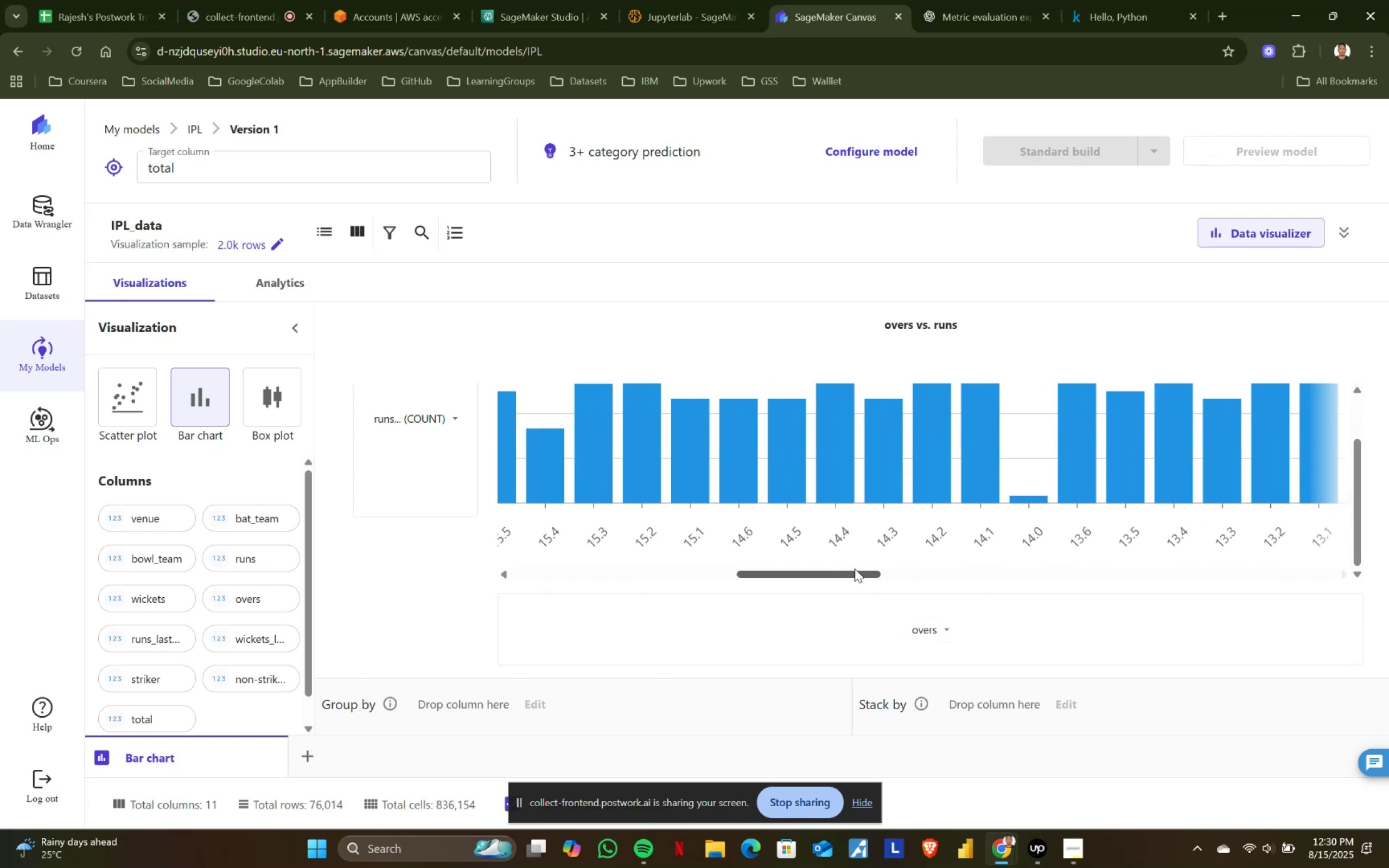 
wait(10.41)
 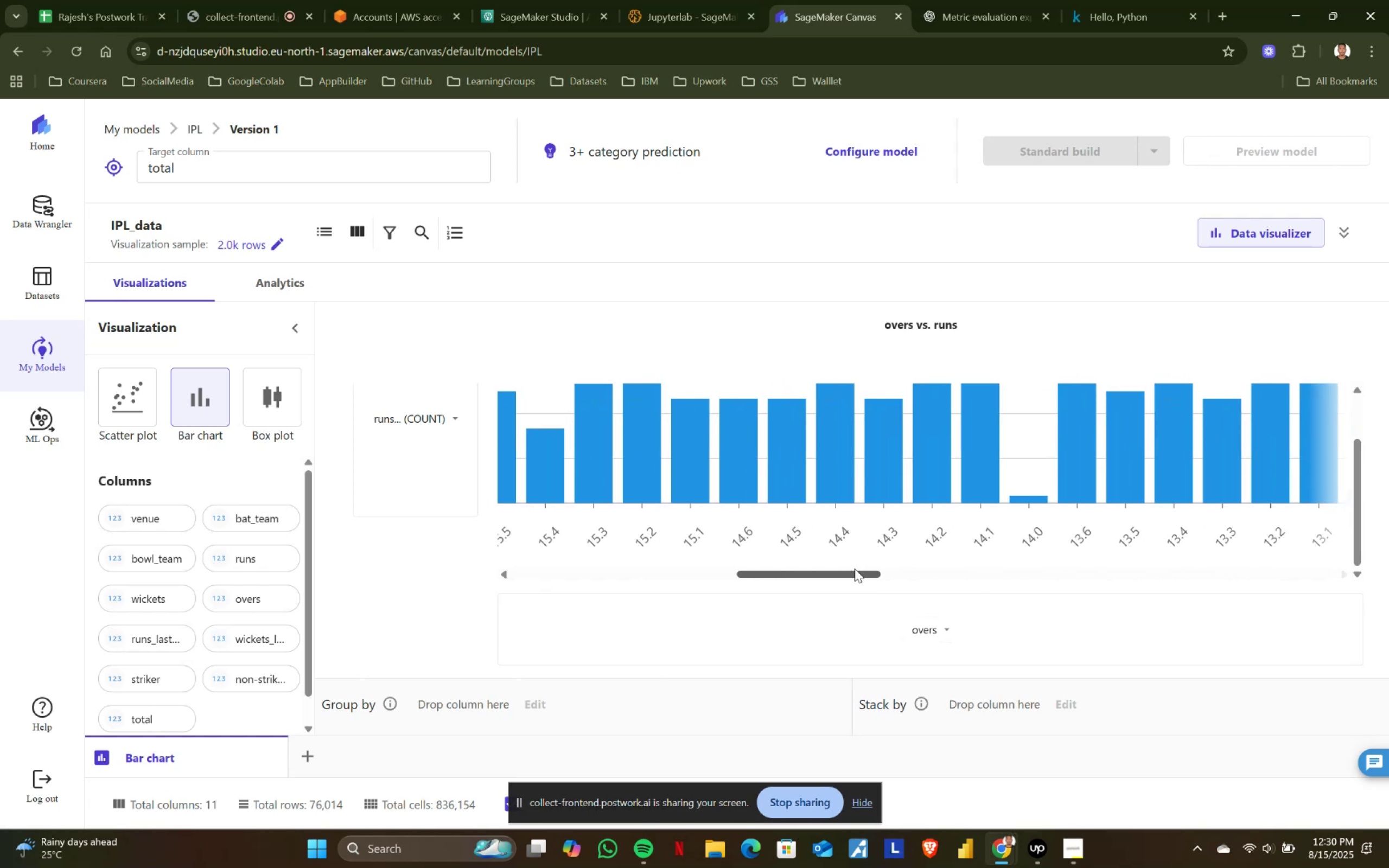 
left_click_drag(start_coordinate=[840, 571], to_coordinate=[564, 590])
 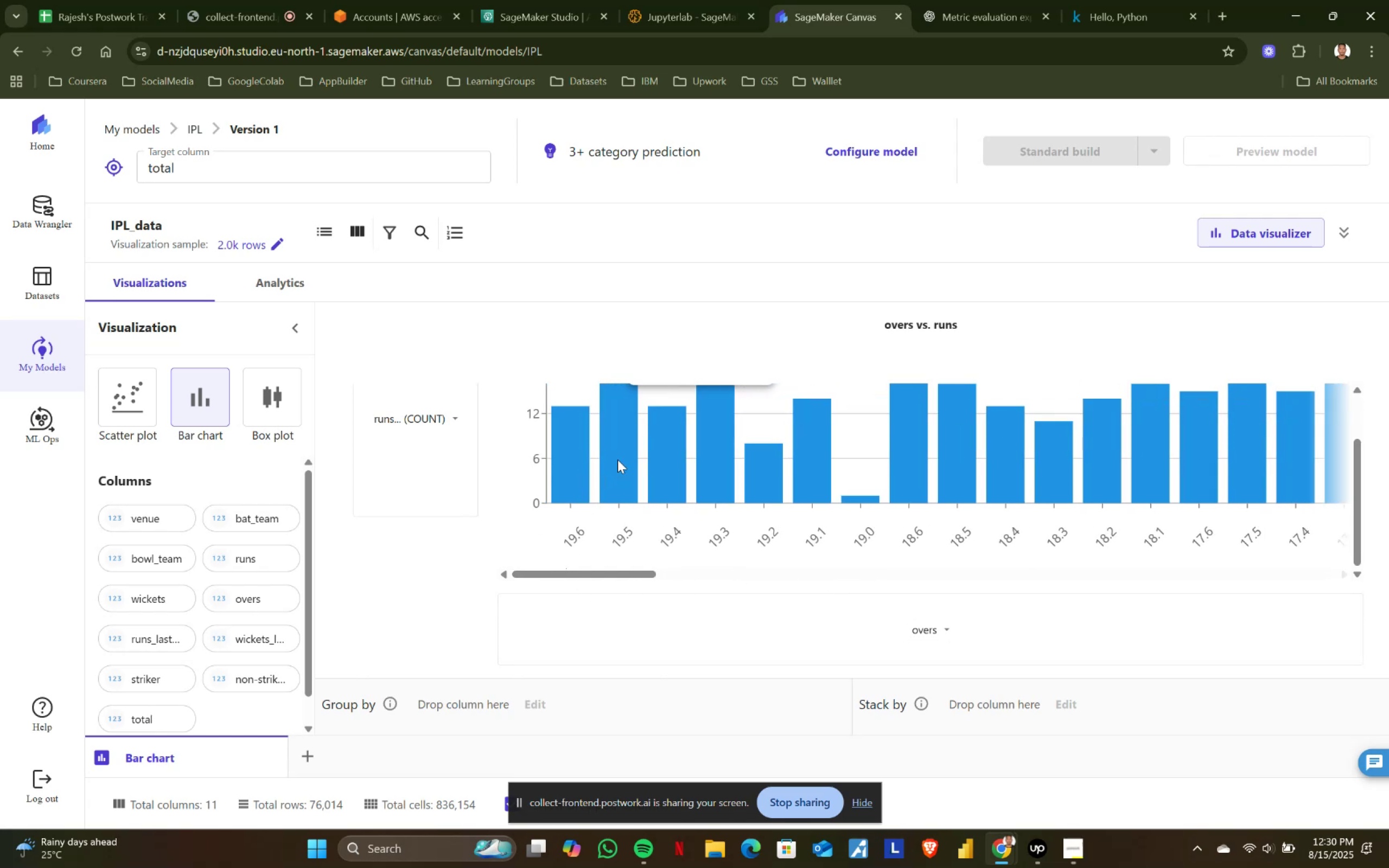 
scroll: coordinate [617, 459], scroll_direction: up, amount: 4.0
 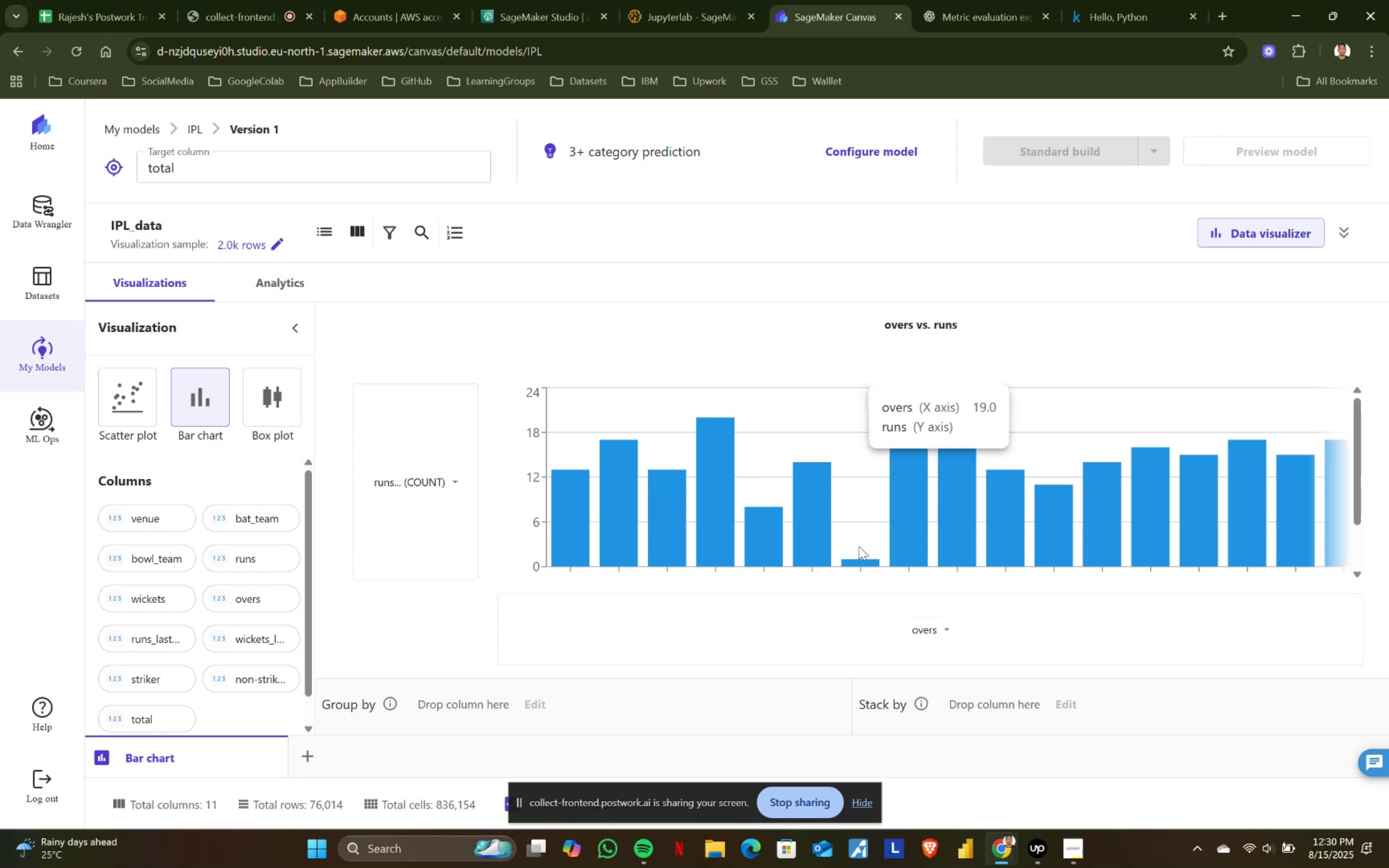 
mouse_move([924, 546])
 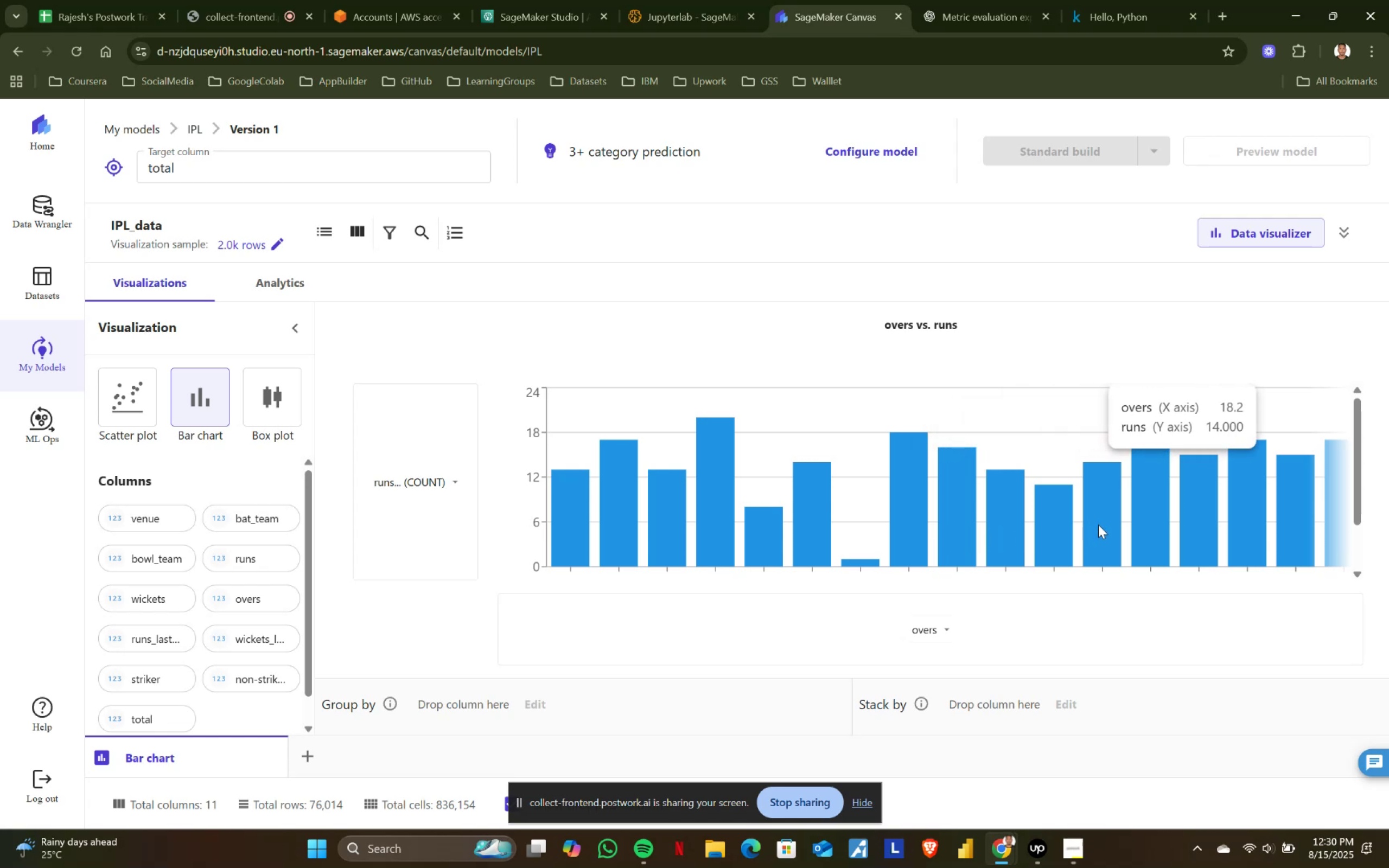 
scroll: coordinate [1209, 514], scroll_direction: none, amount: 0.0
 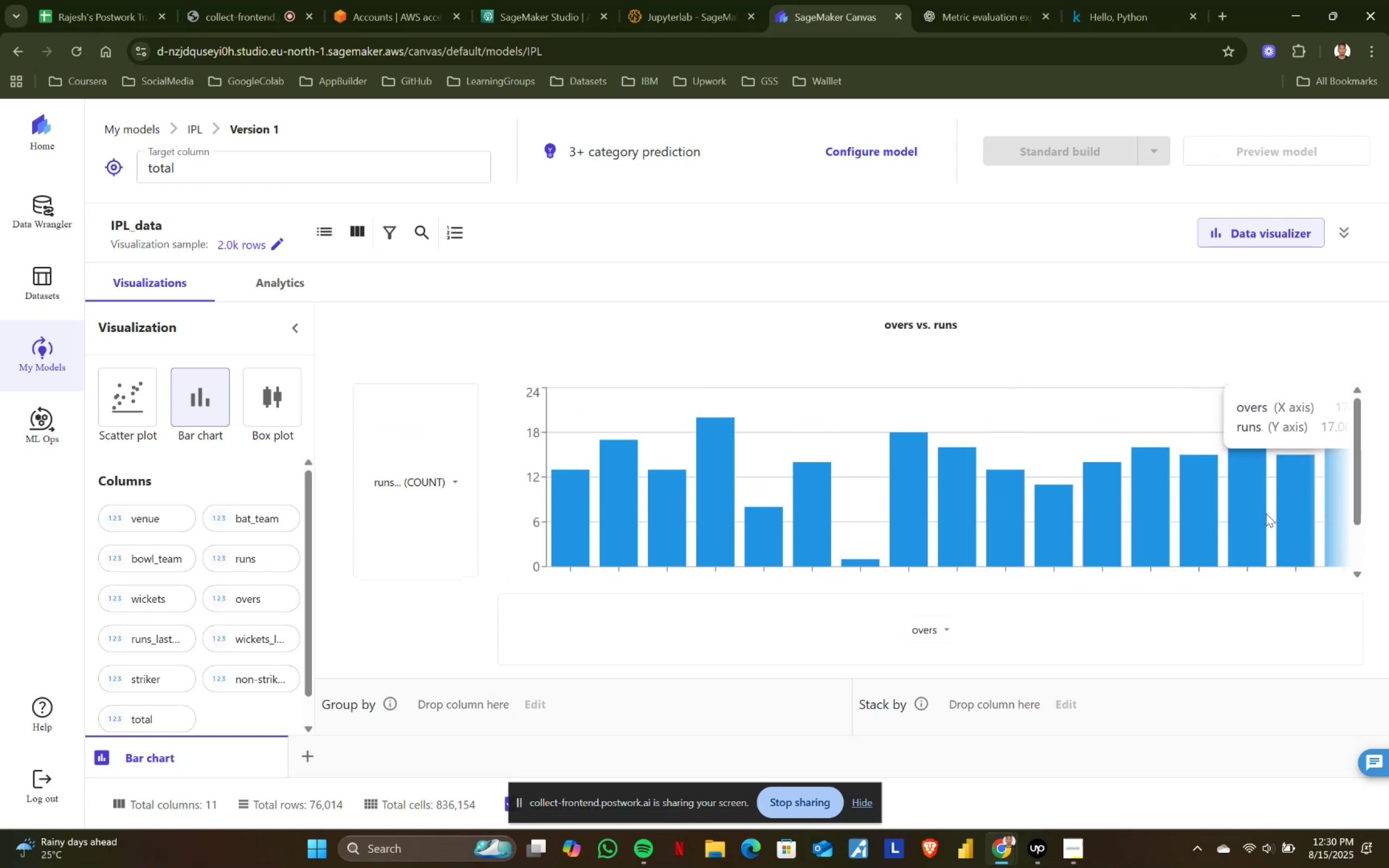 
scroll: coordinate [1286, 517], scroll_direction: up, amount: 2.0
 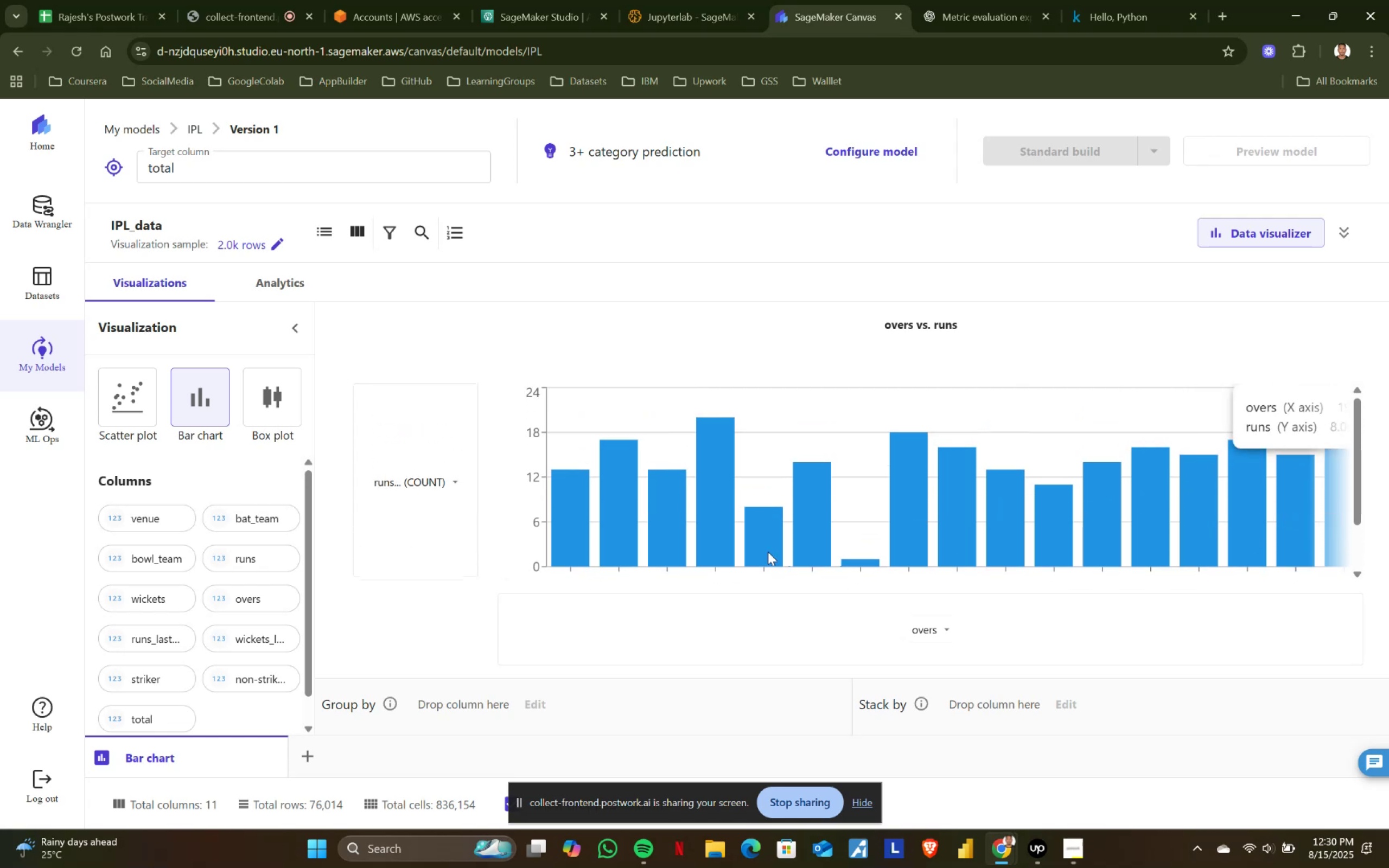 
scroll: coordinate [687, 567], scroll_direction: down, amount: 1.0
 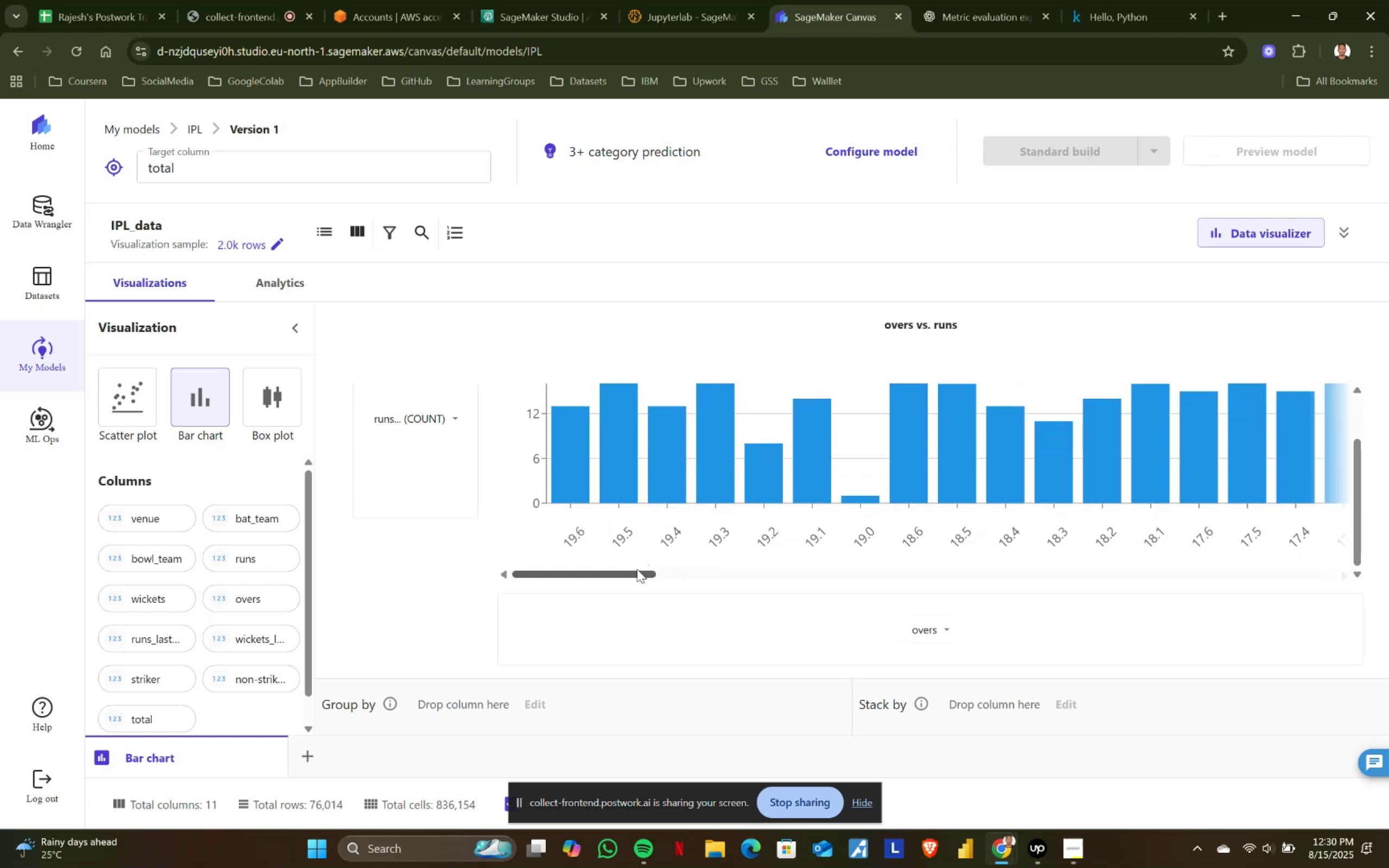 
left_click_drag(start_coordinate=[634, 570], to_coordinate=[862, 569])
 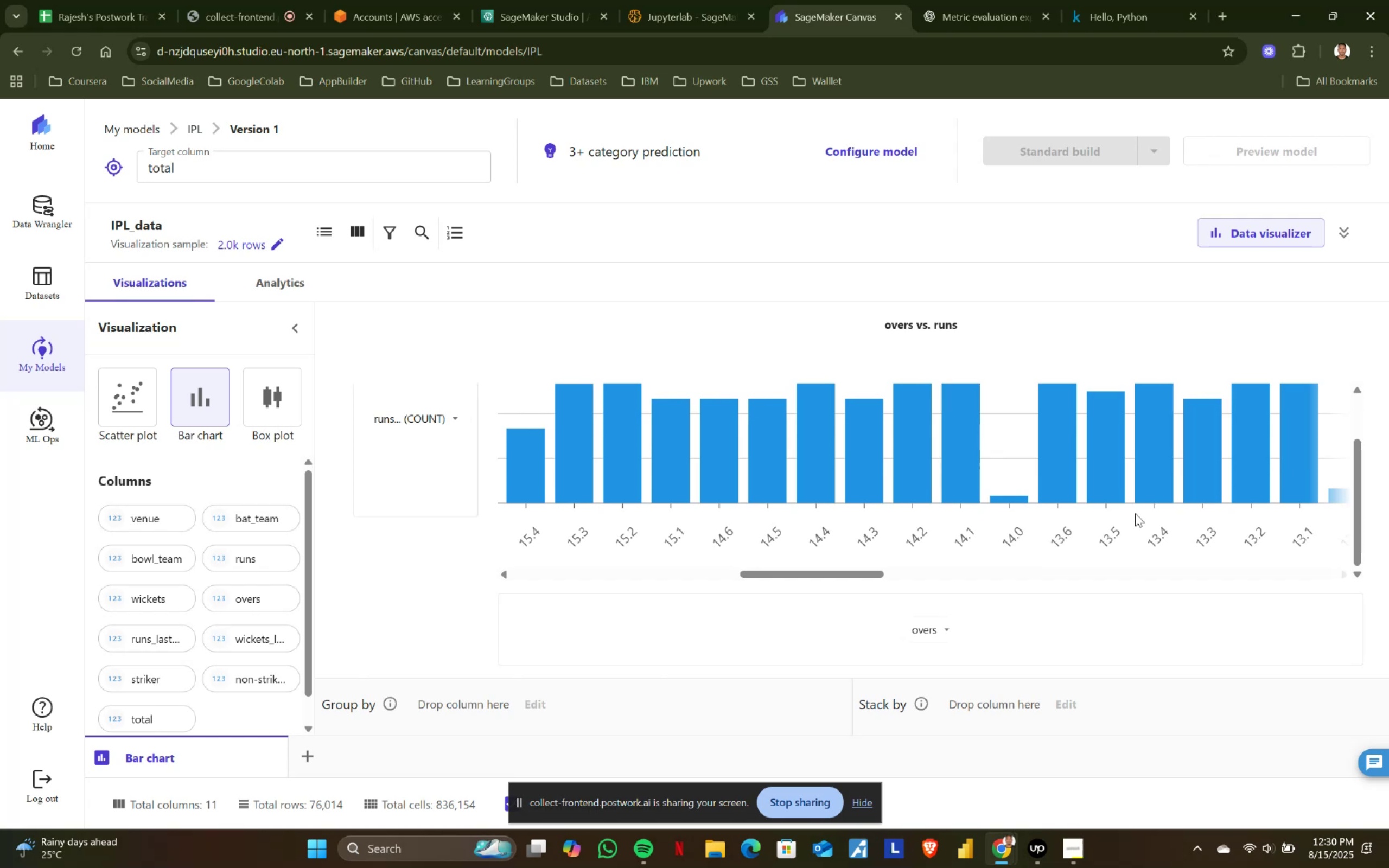 
scroll: coordinate [1136, 513], scroll_direction: up, amount: 3.0
 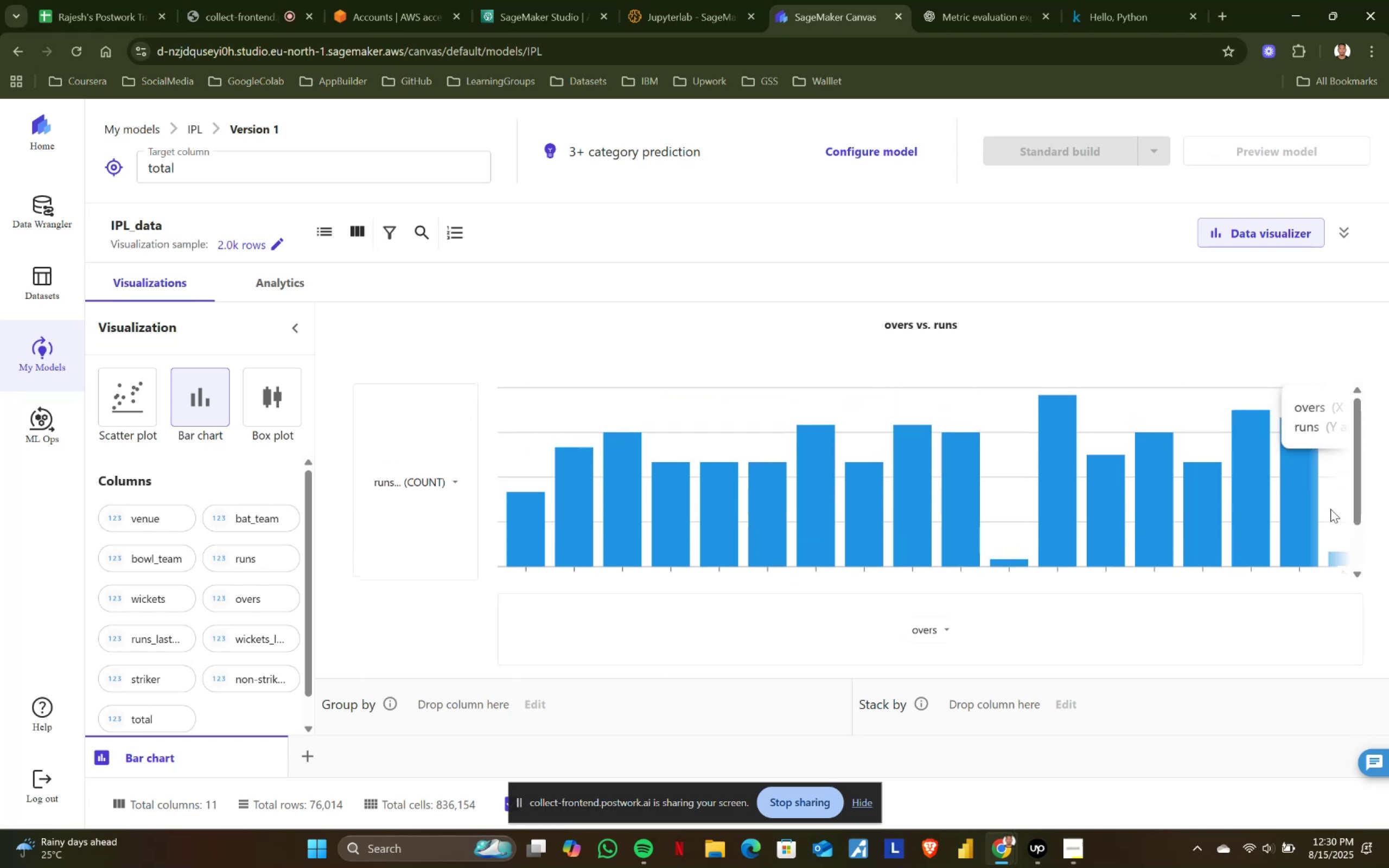 
scroll: coordinate [1330, 509], scroll_direction: none, amount: 0.0
 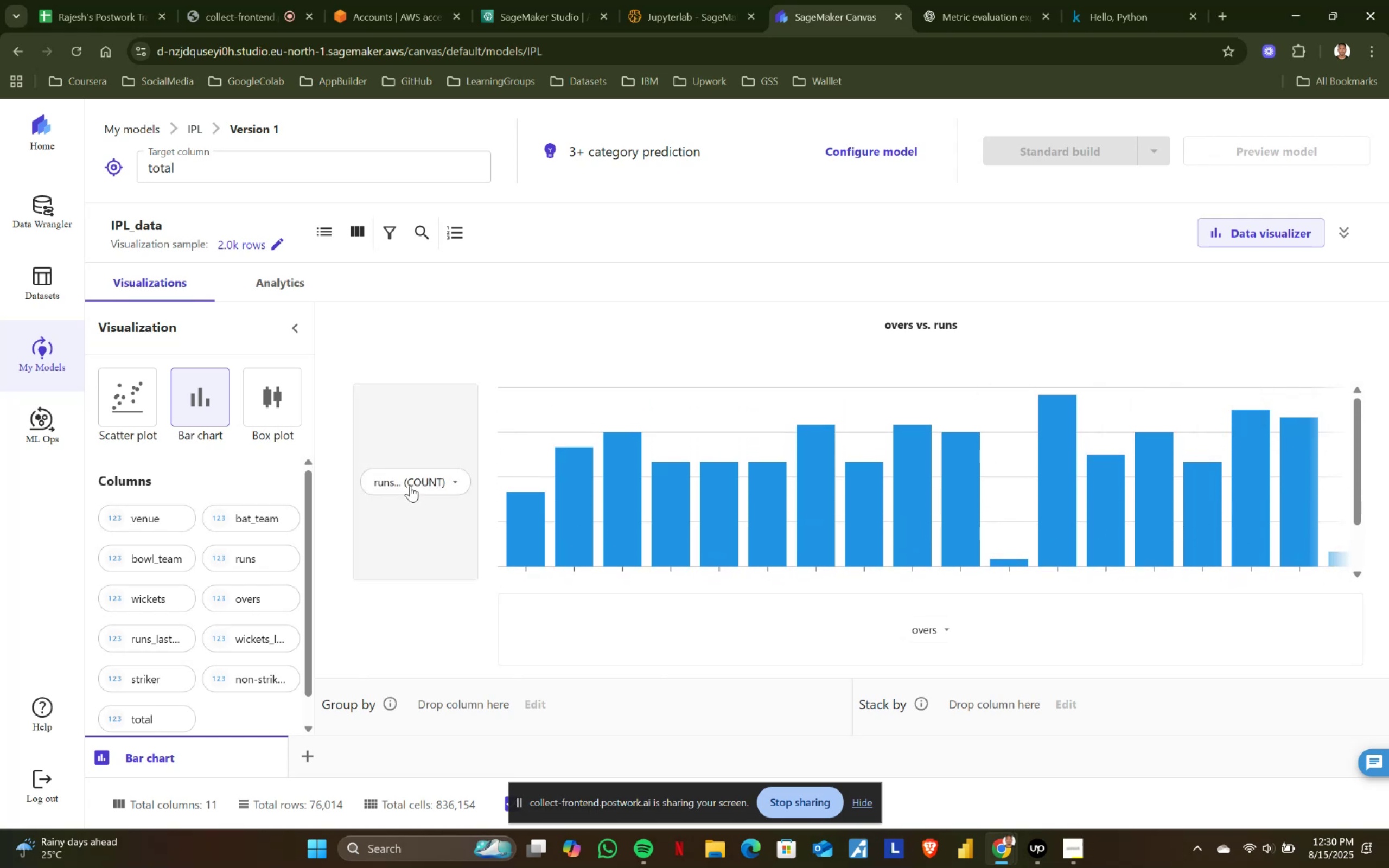 
left_click([455, 480])
 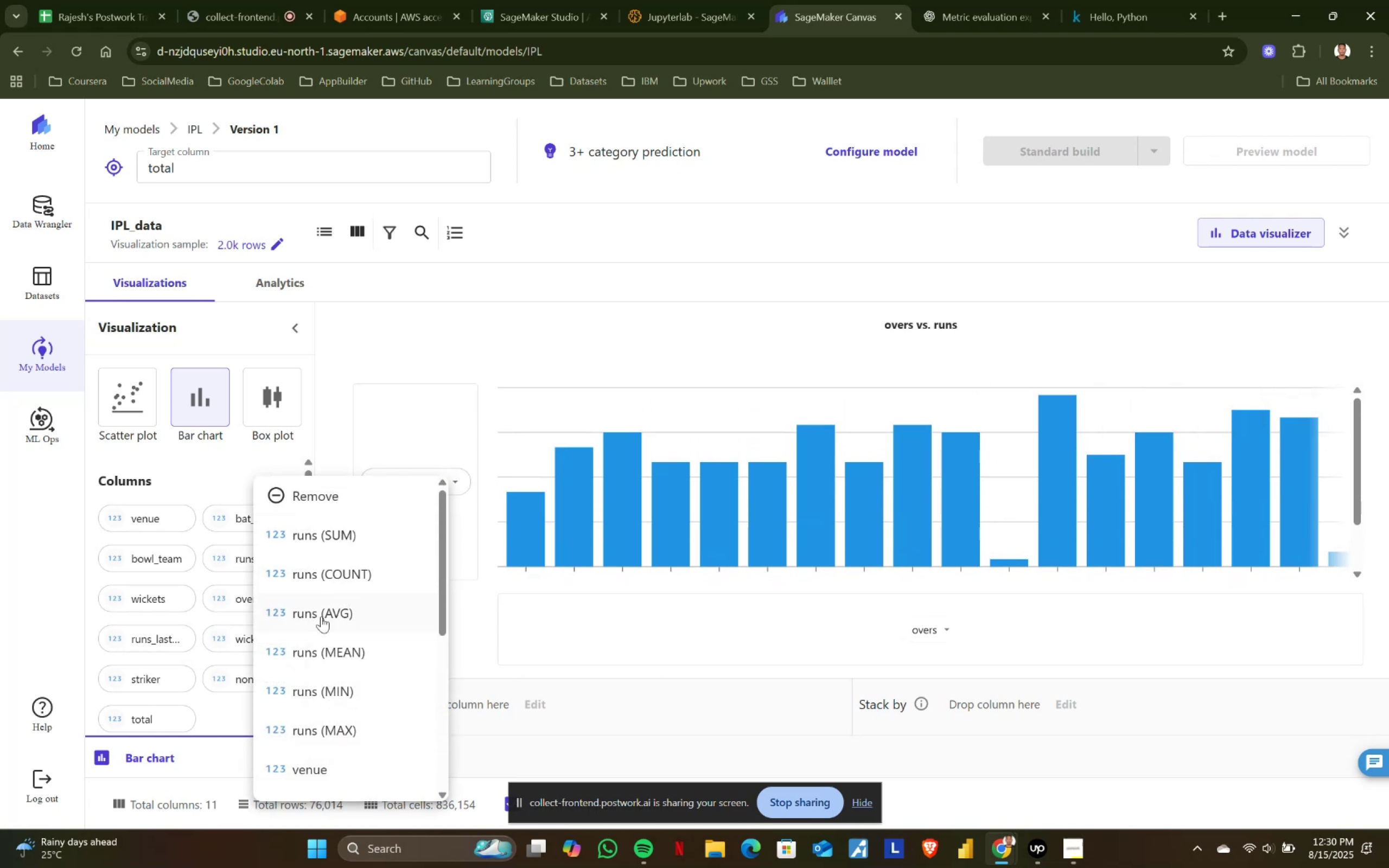 
left_click([318, 614])
 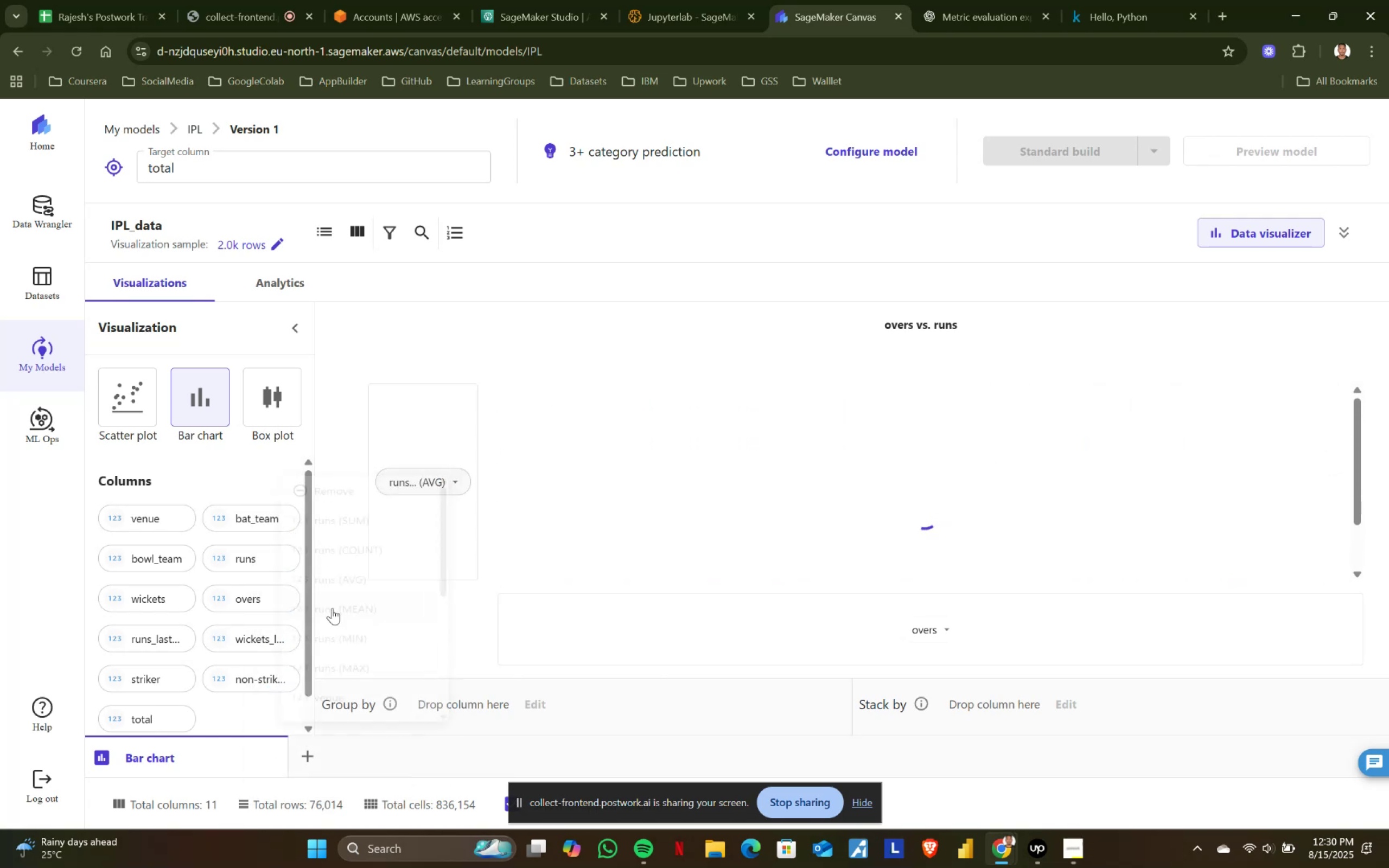 
mouse_move([443, 570])
 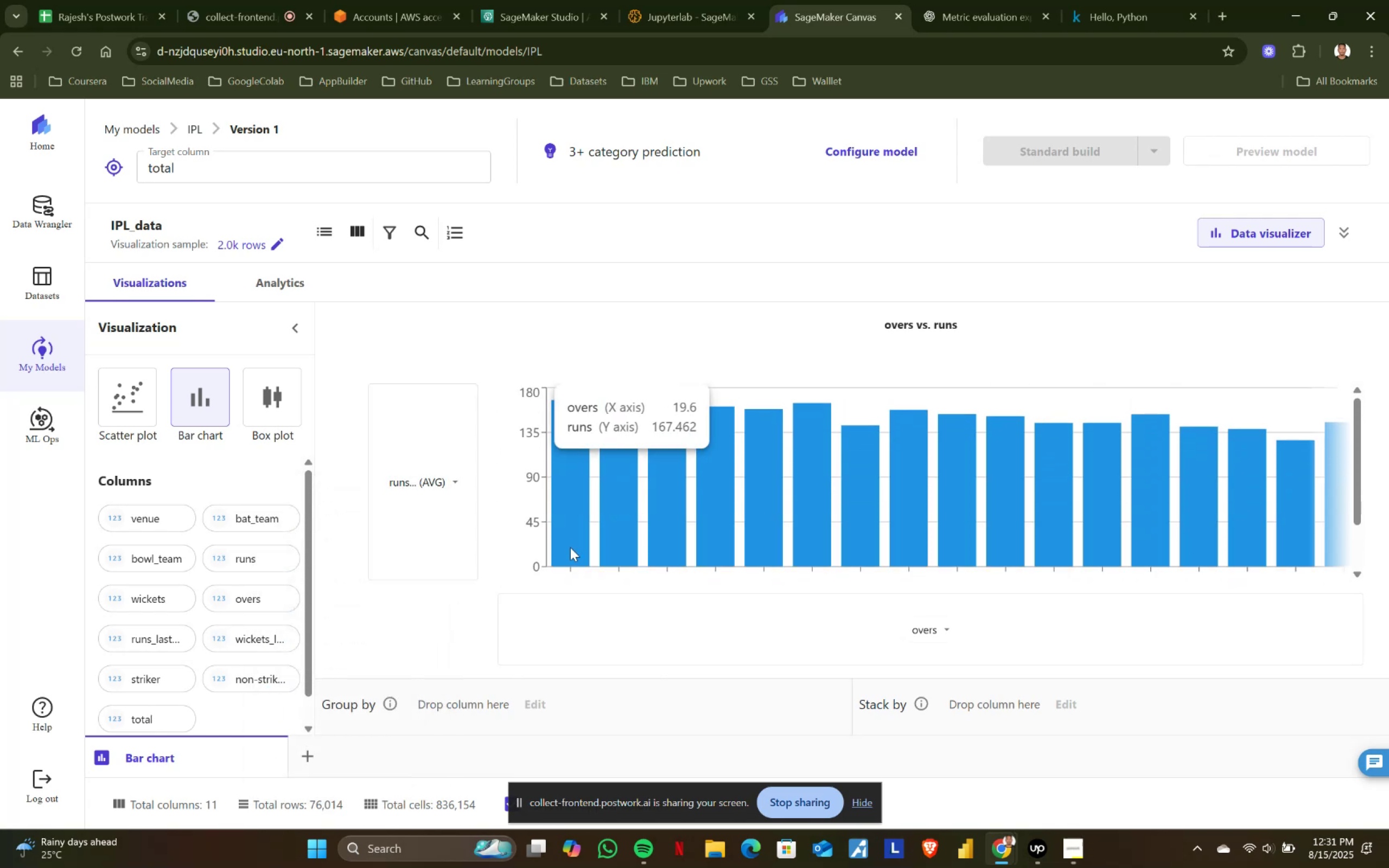 
scroll: coordinate [601, 543], scroll_direction: up, amount: 1.0
 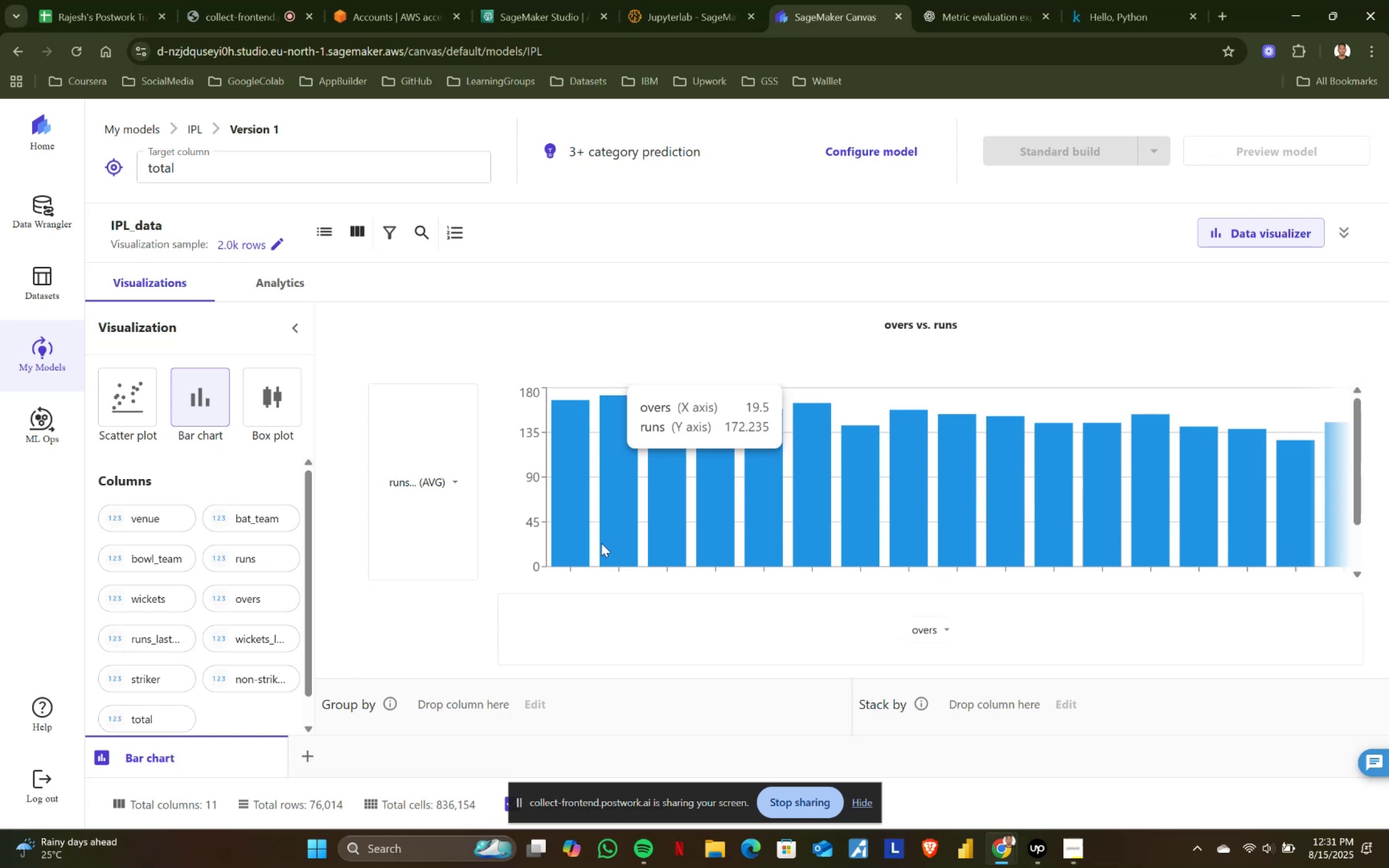 
wait(16.6)
 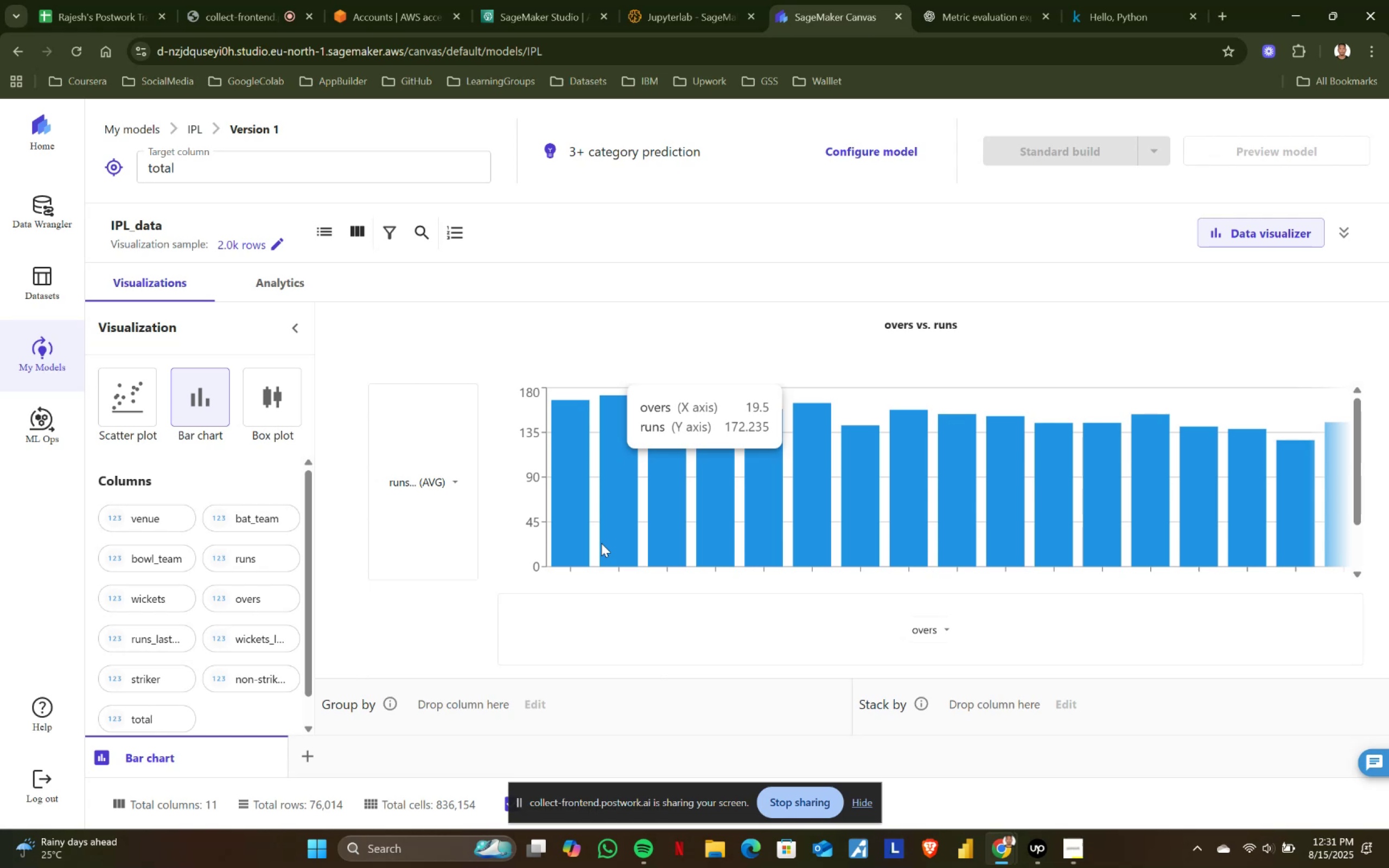 
scroll: coordinate [648, 539], scroll_direction: up, amount: 2.0
 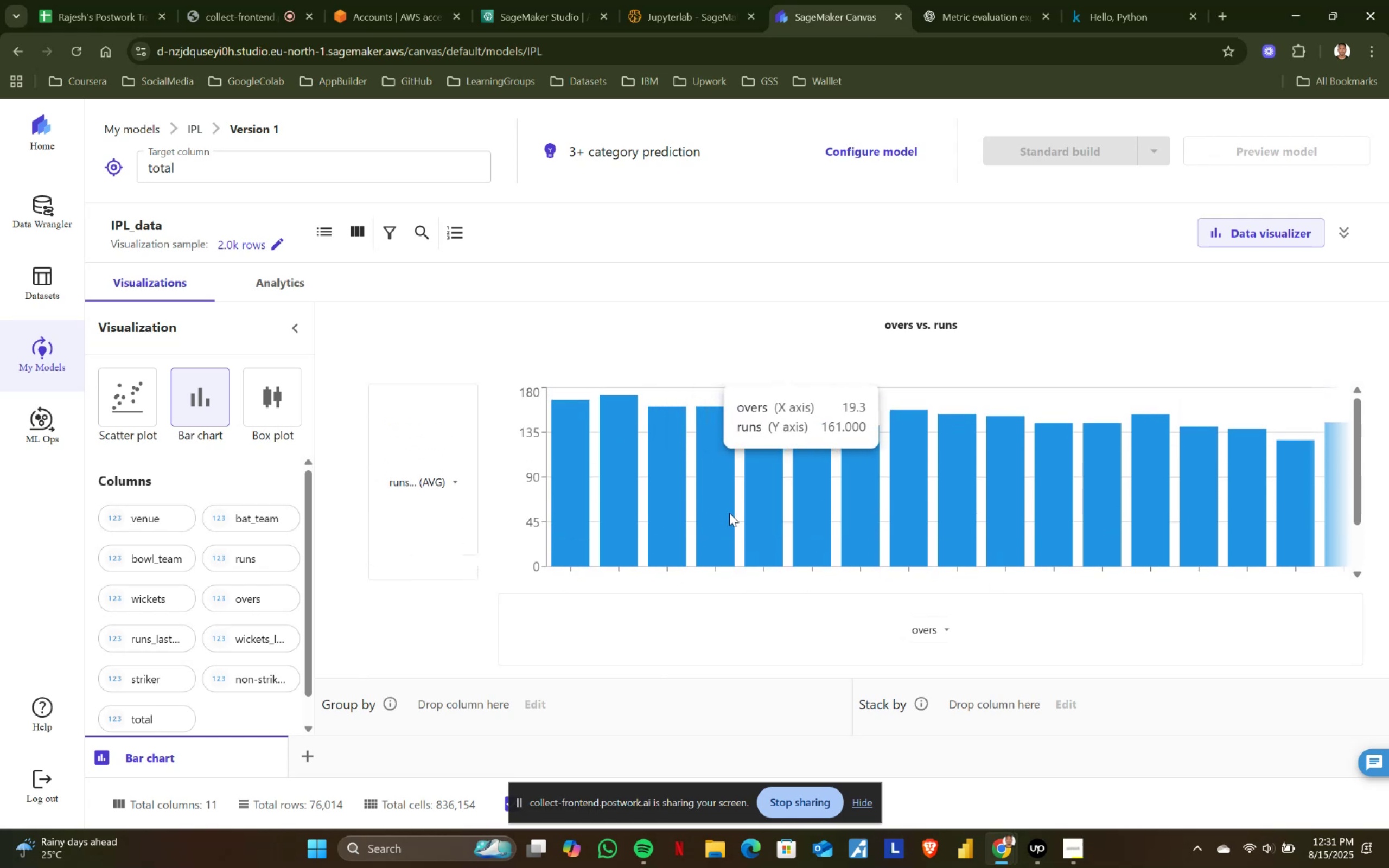 
scroll: coordinate [801, 515], scroll_direction: none, amount: 0.0
 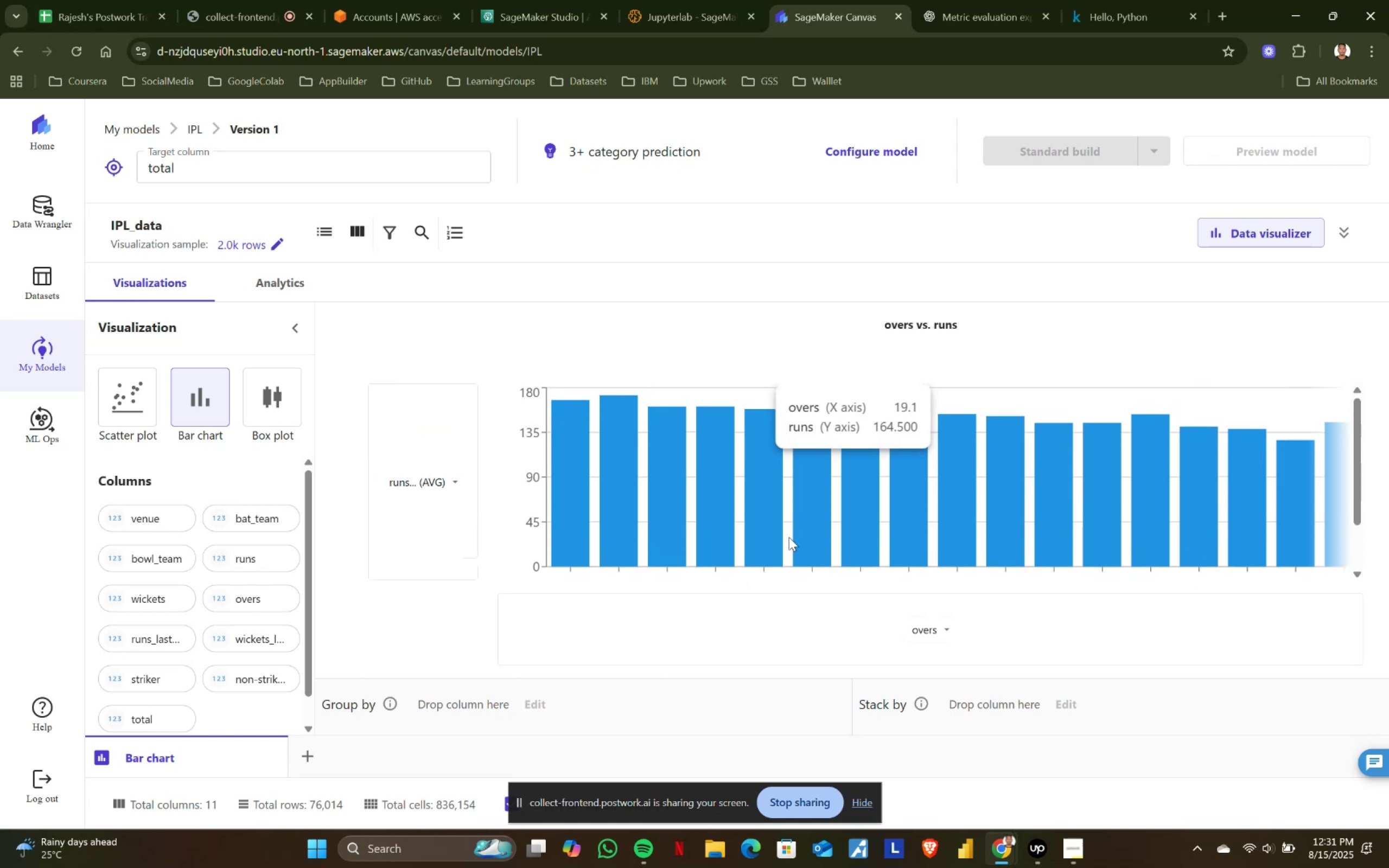 
scroll: coordinate [701, 579], scroll_direction: down, amount: 2.0
 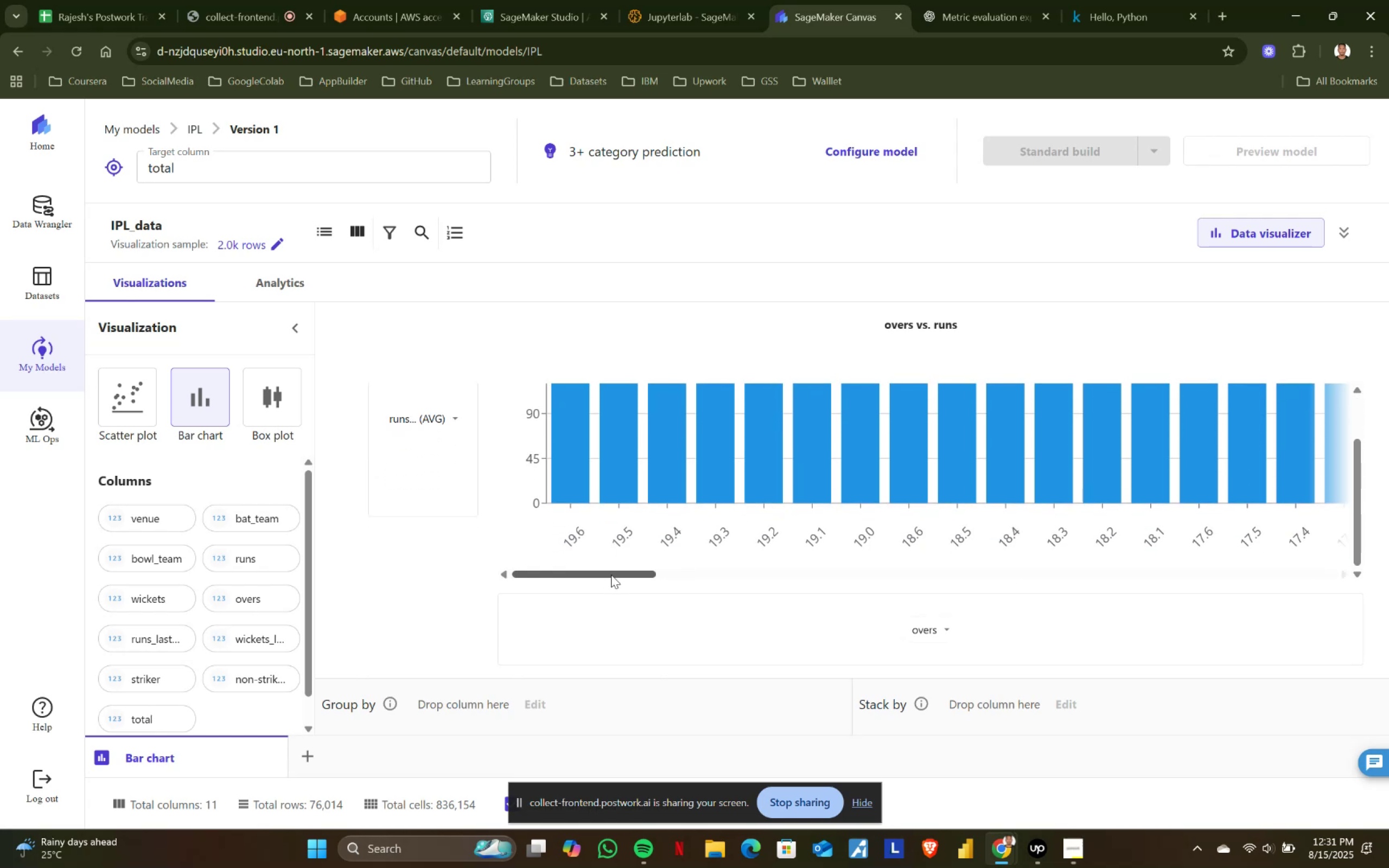 
left_click_drag(start_coordinate=[611, 575], to_coordinate=[1368, 572])
 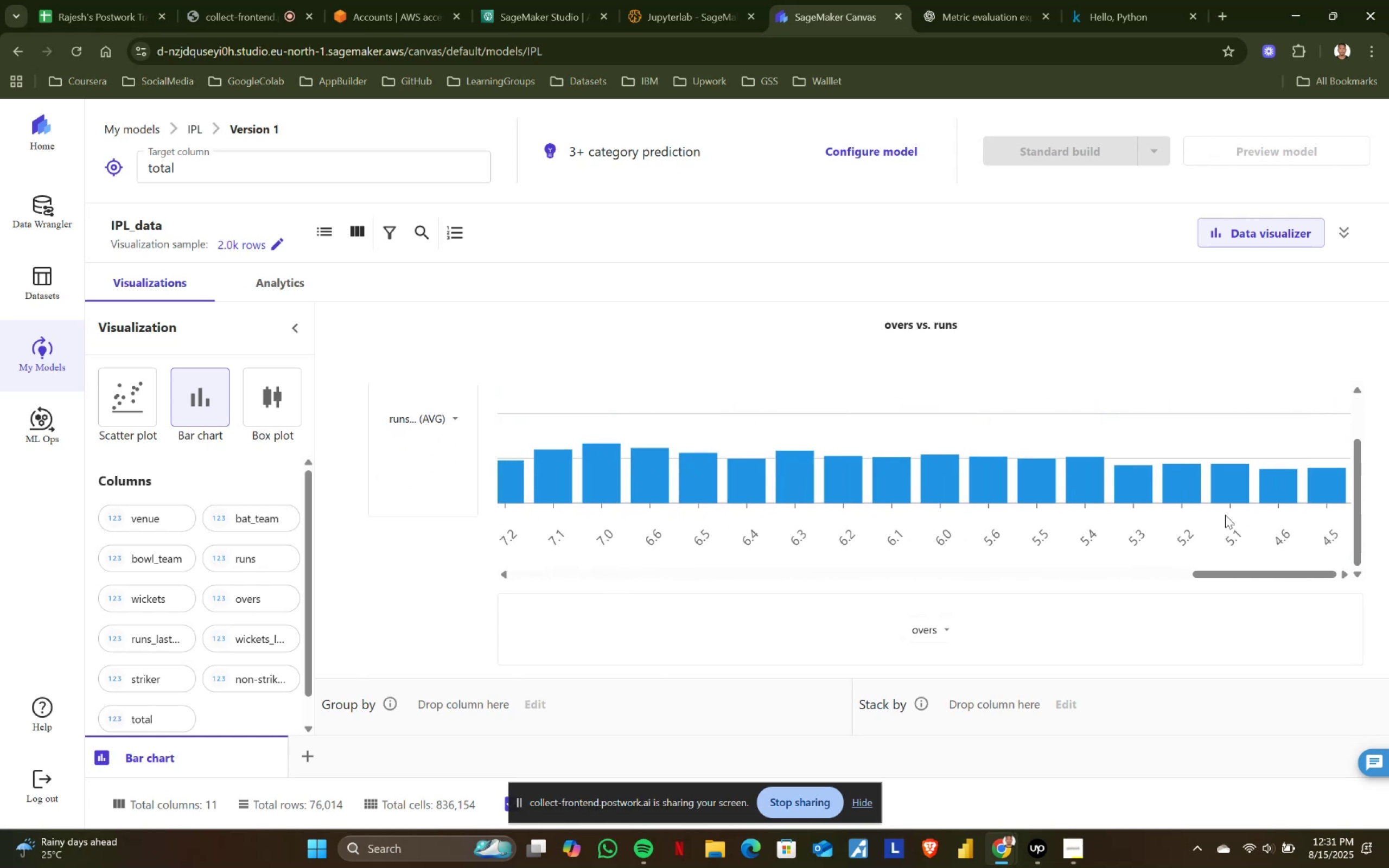 
scroll: coordinate [1223, 513], scroll_direction: up, amount: 3.0
 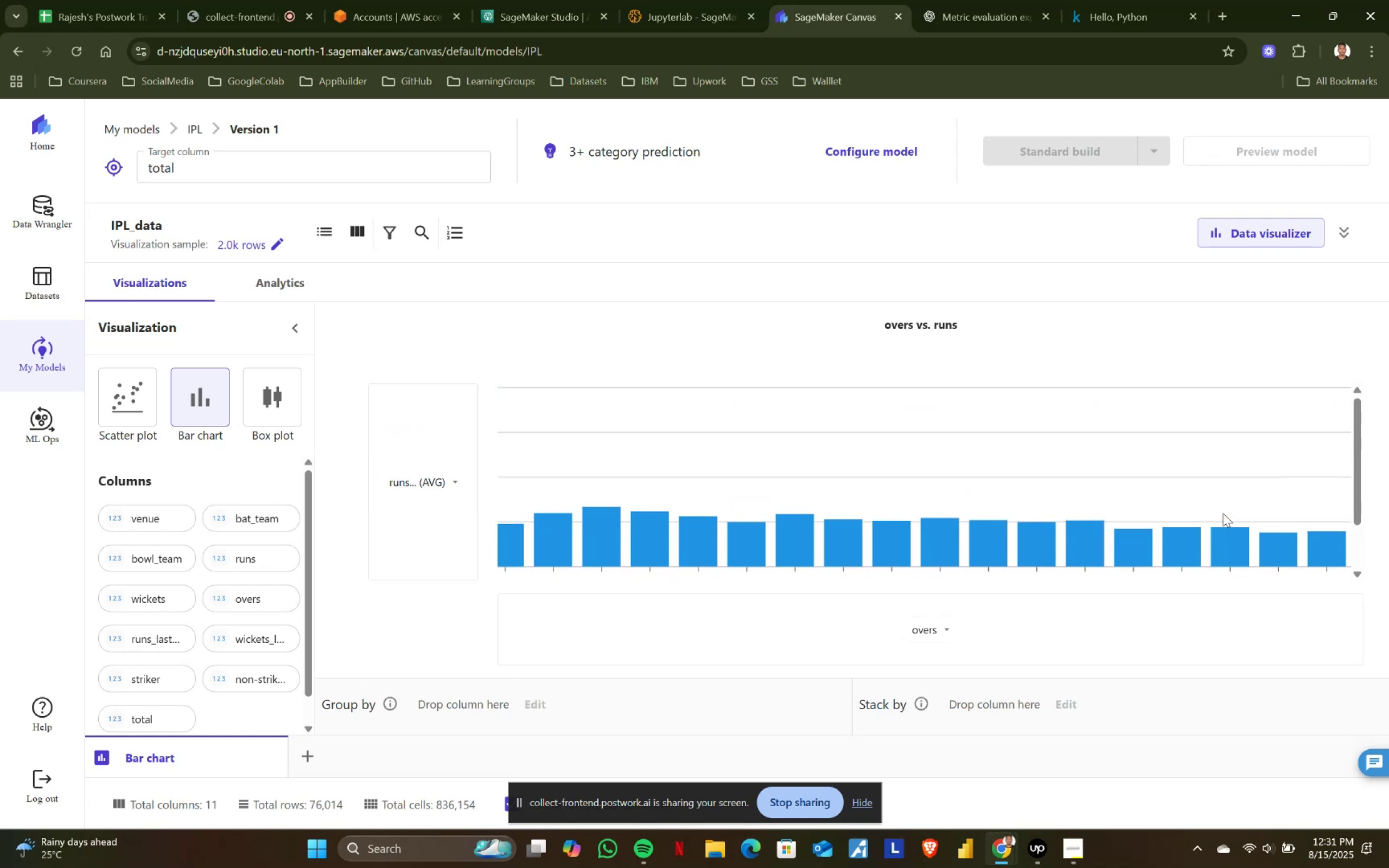 
scroll: coordinate [1223, 513], scroll_direction: down, amount: 3.0
 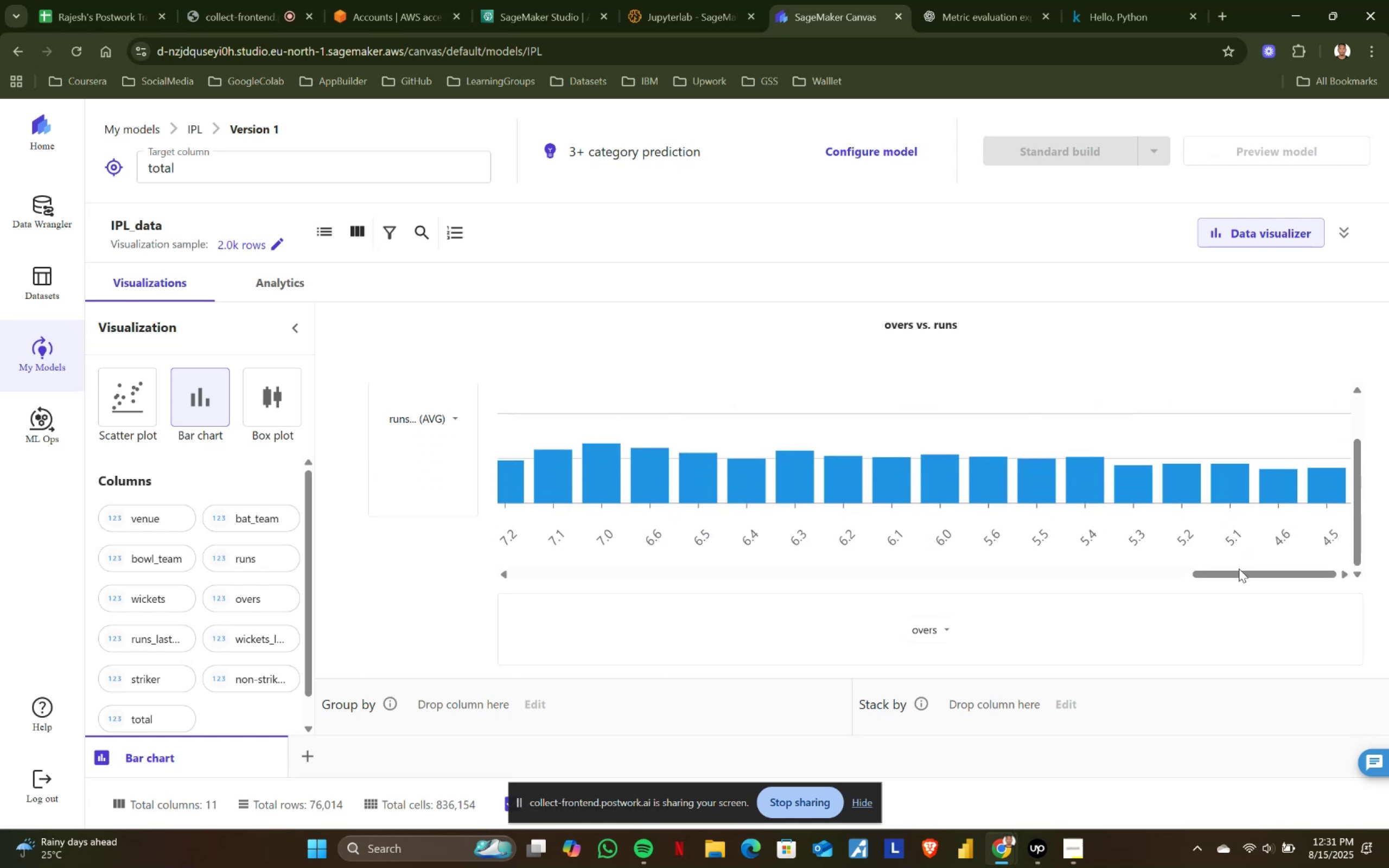 
left_click_drag(start_coordinate=[1237, 576], to_coordinate=[546, 575])
 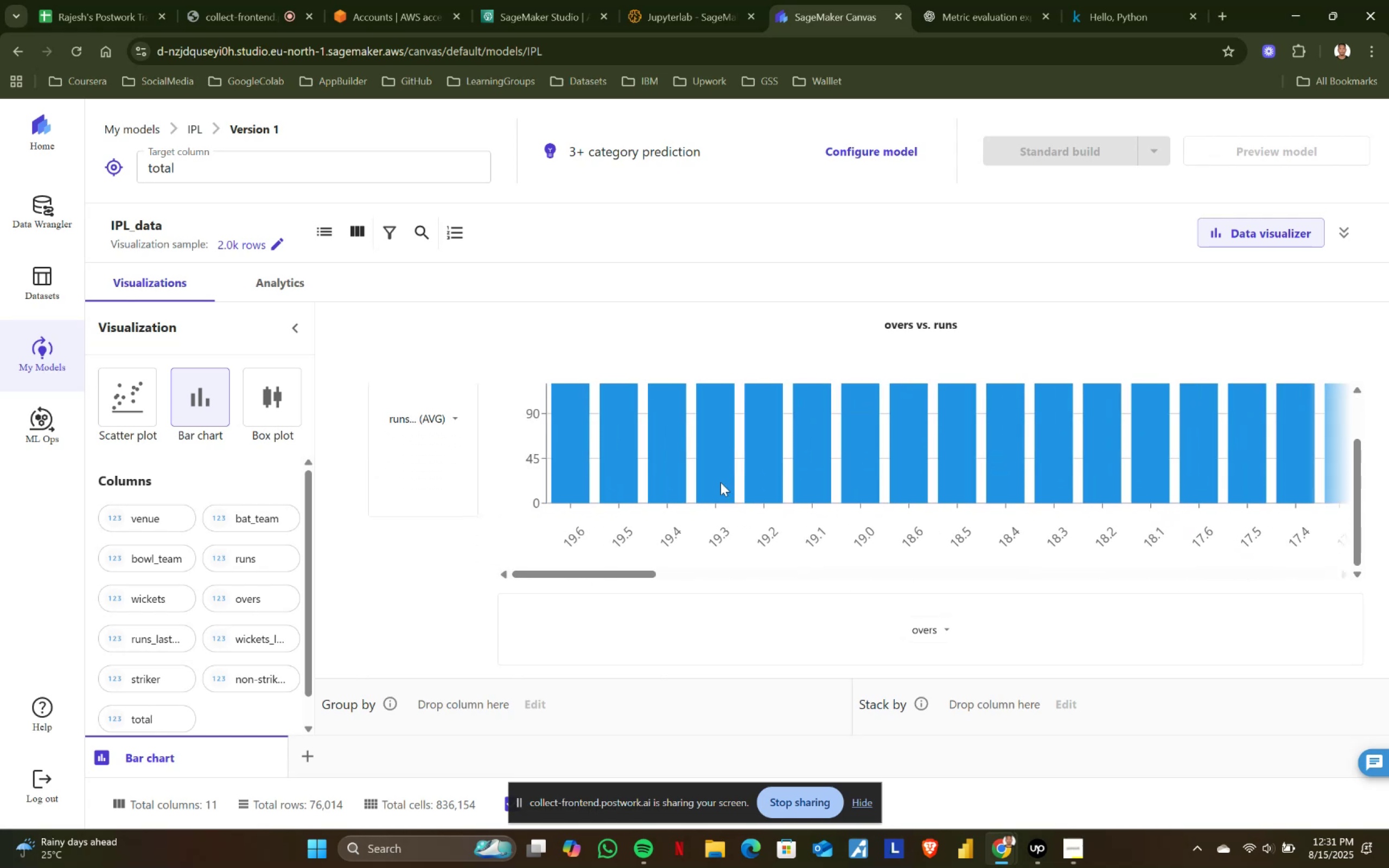 
scroll: coordinate [724, 479], scroll_direction: up, amount: 5.0
 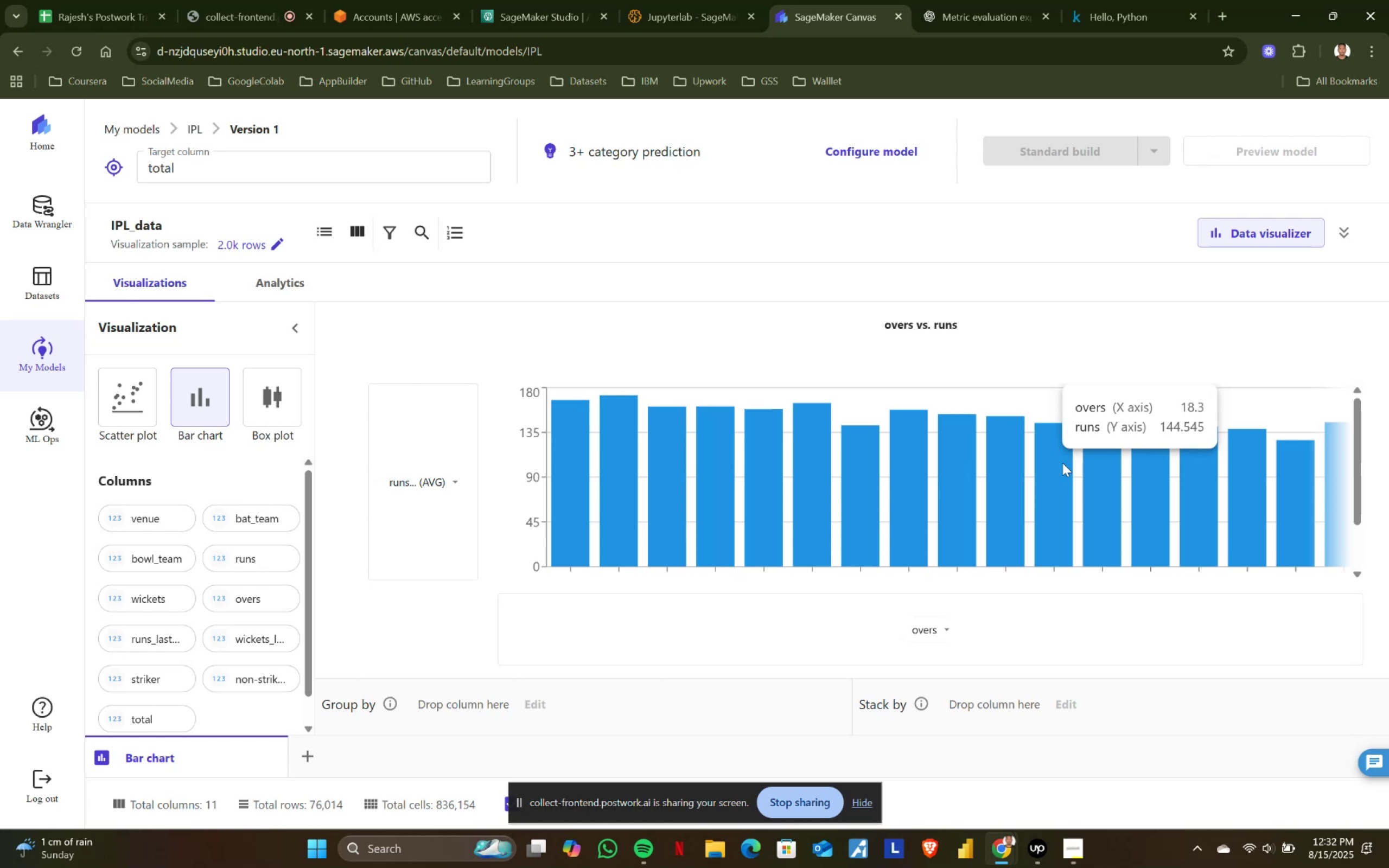 
wait(38.19)
 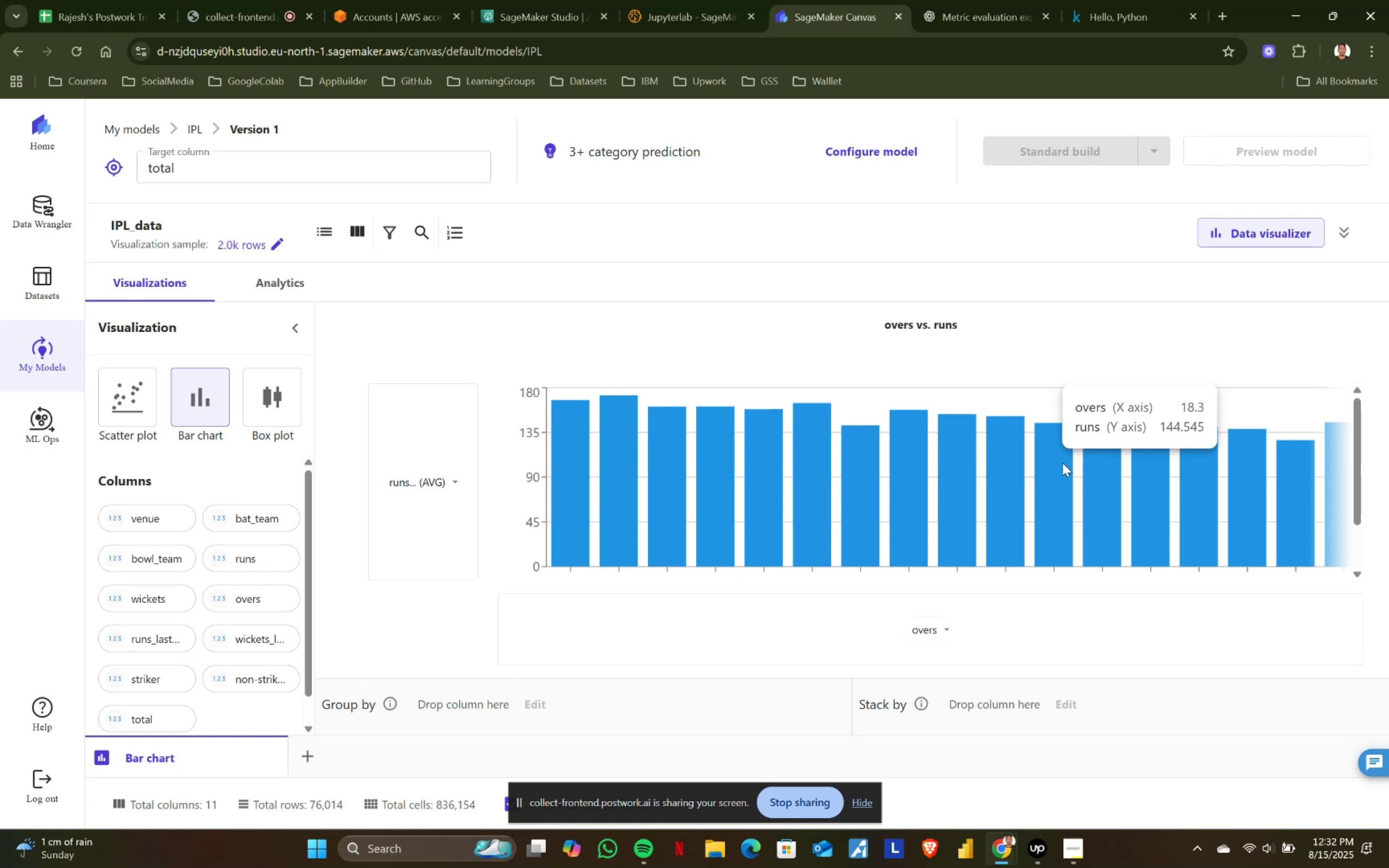 
scroll: coordinate [1240, 513], scroll_direction: down, amount: 2.0
 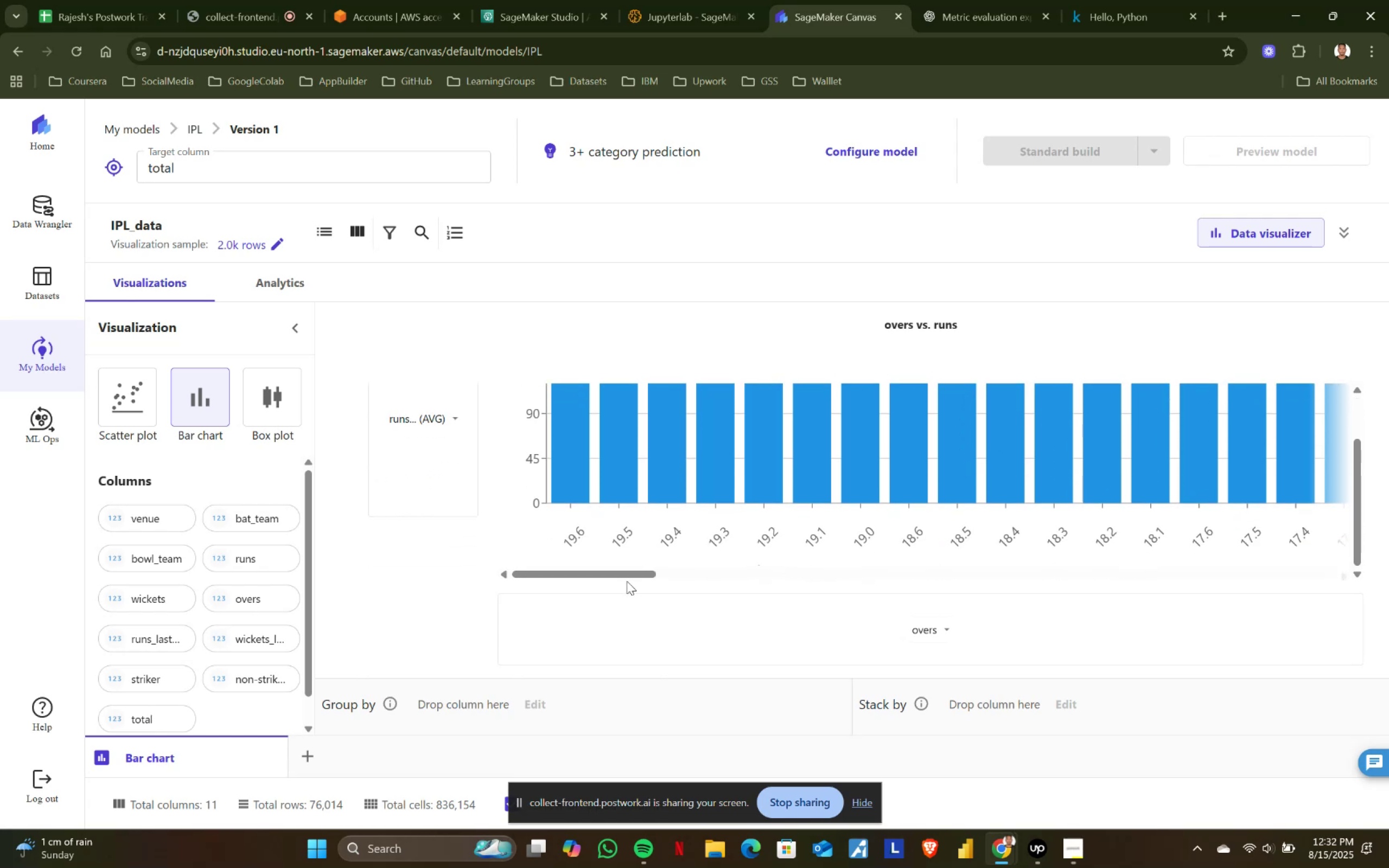 
left_click_drag(start_coordinate=[648, 576], to_coordinate=[1358, 573])
 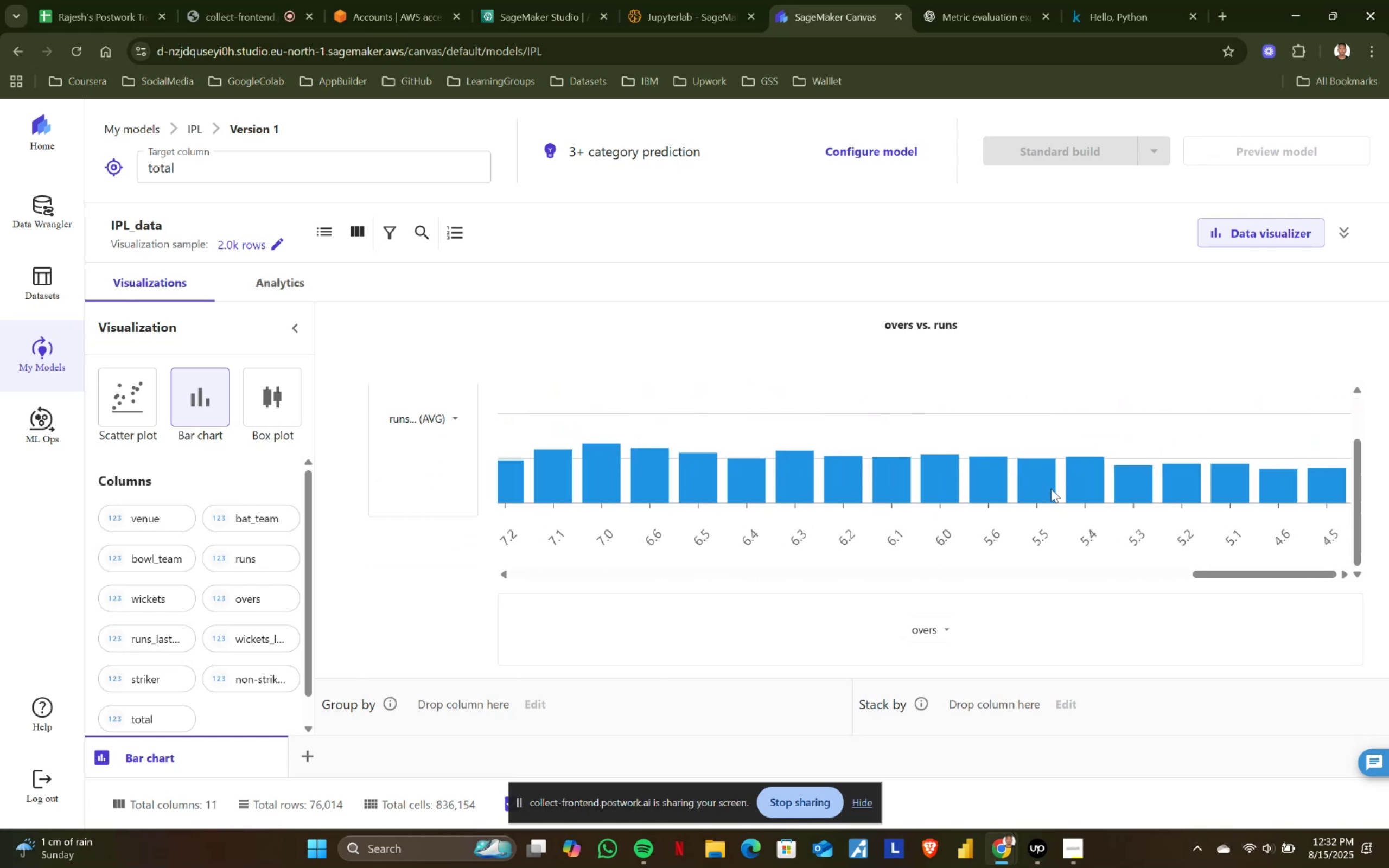 
scroll: coordinate [1099, 519], scroll_direction: up, amount: 1.0
 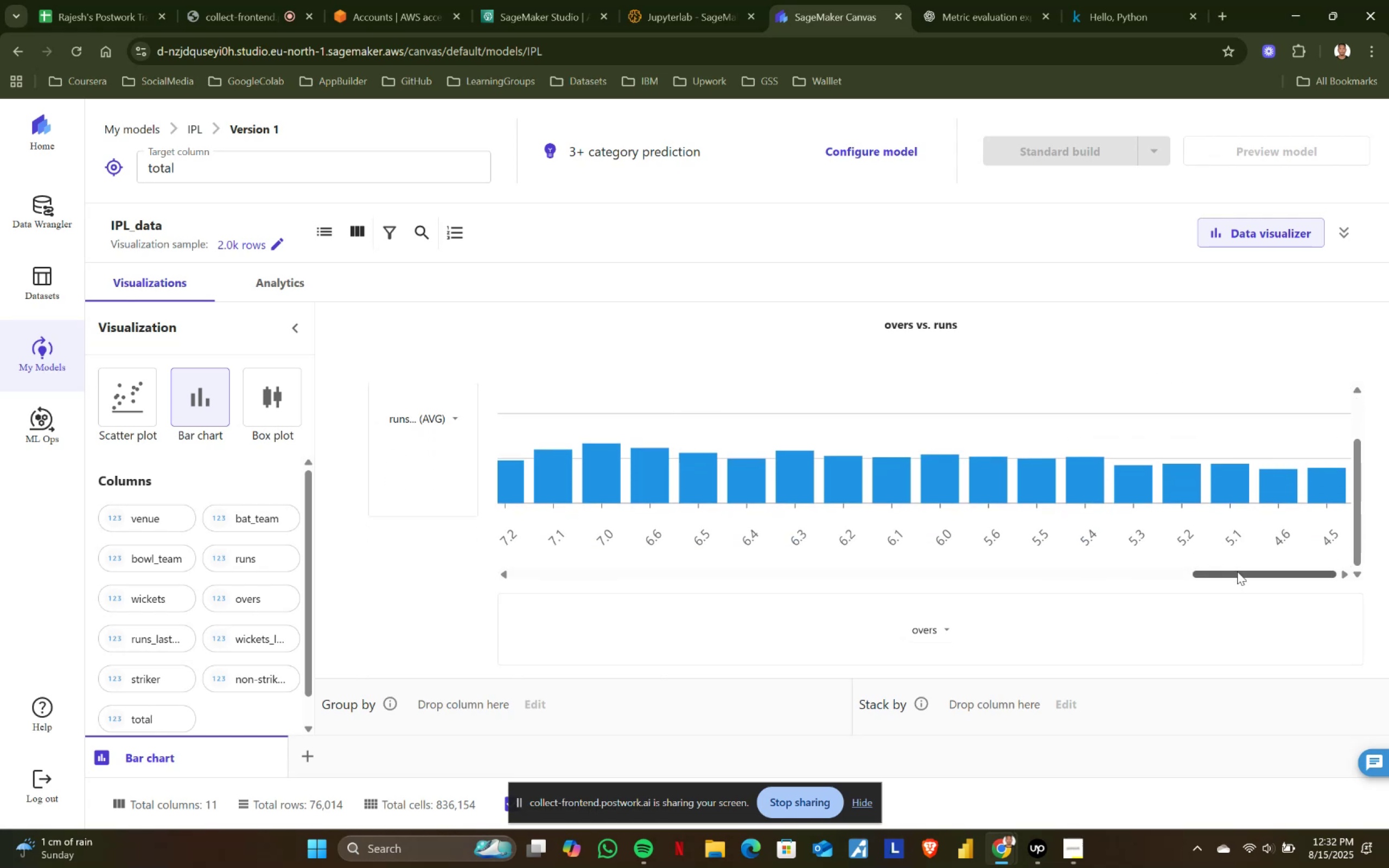 
left_click_drag(start_coordinate=[1239, 576], to_coordinate=[513, 570])
 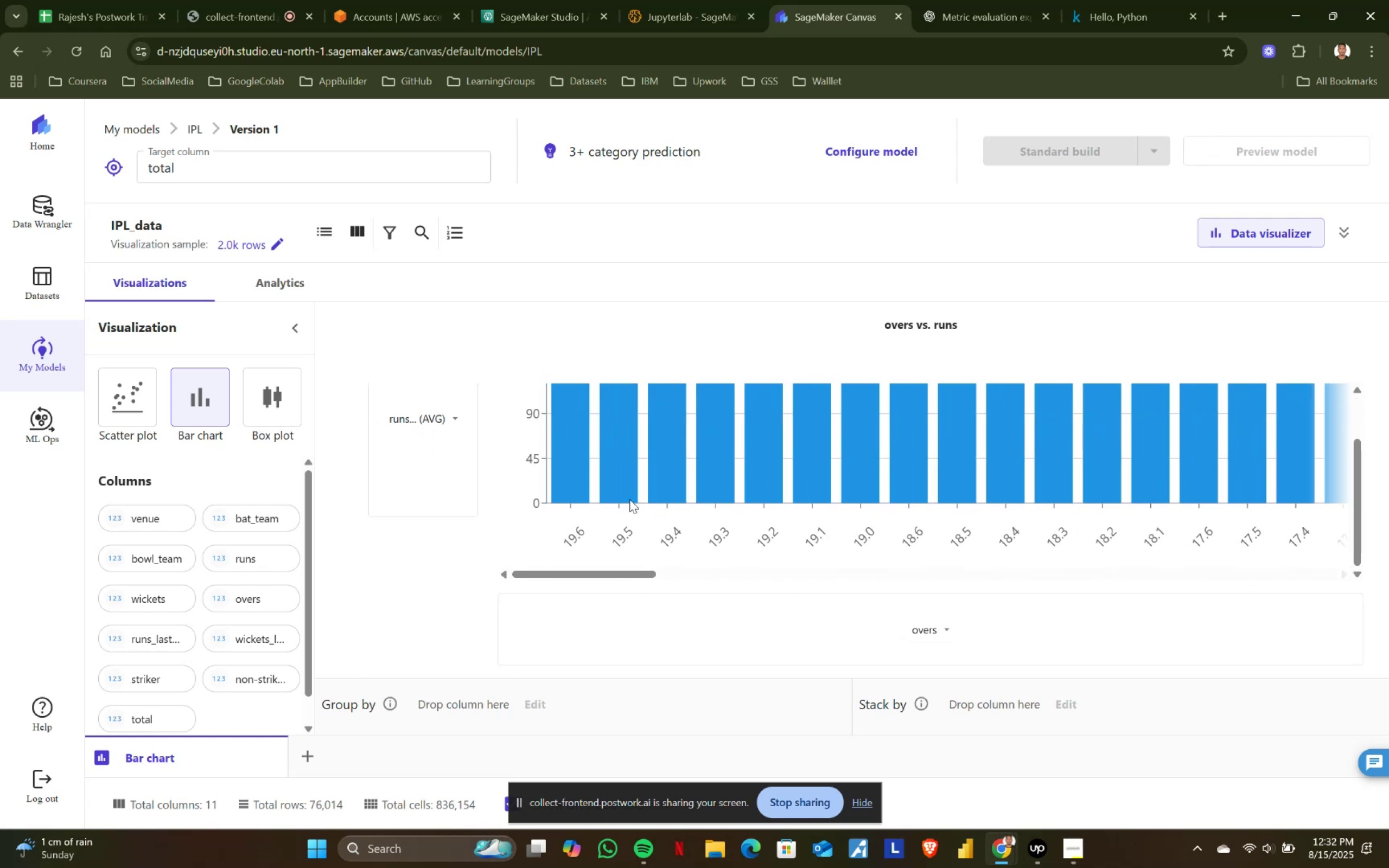 
scroll: coordinate [629, 499], scroll_direction: up, amount: 2.0
 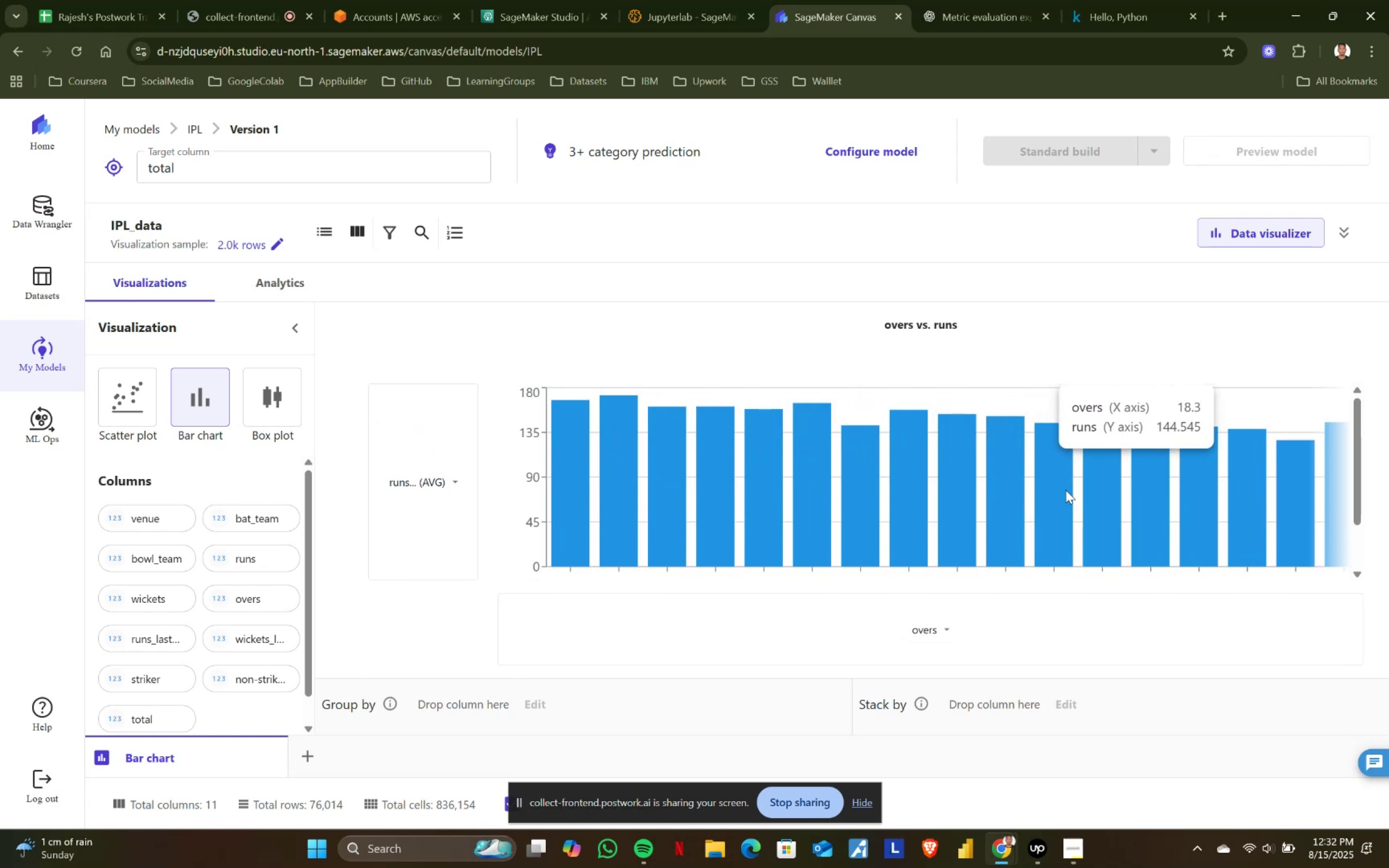 
wait(6.44)
 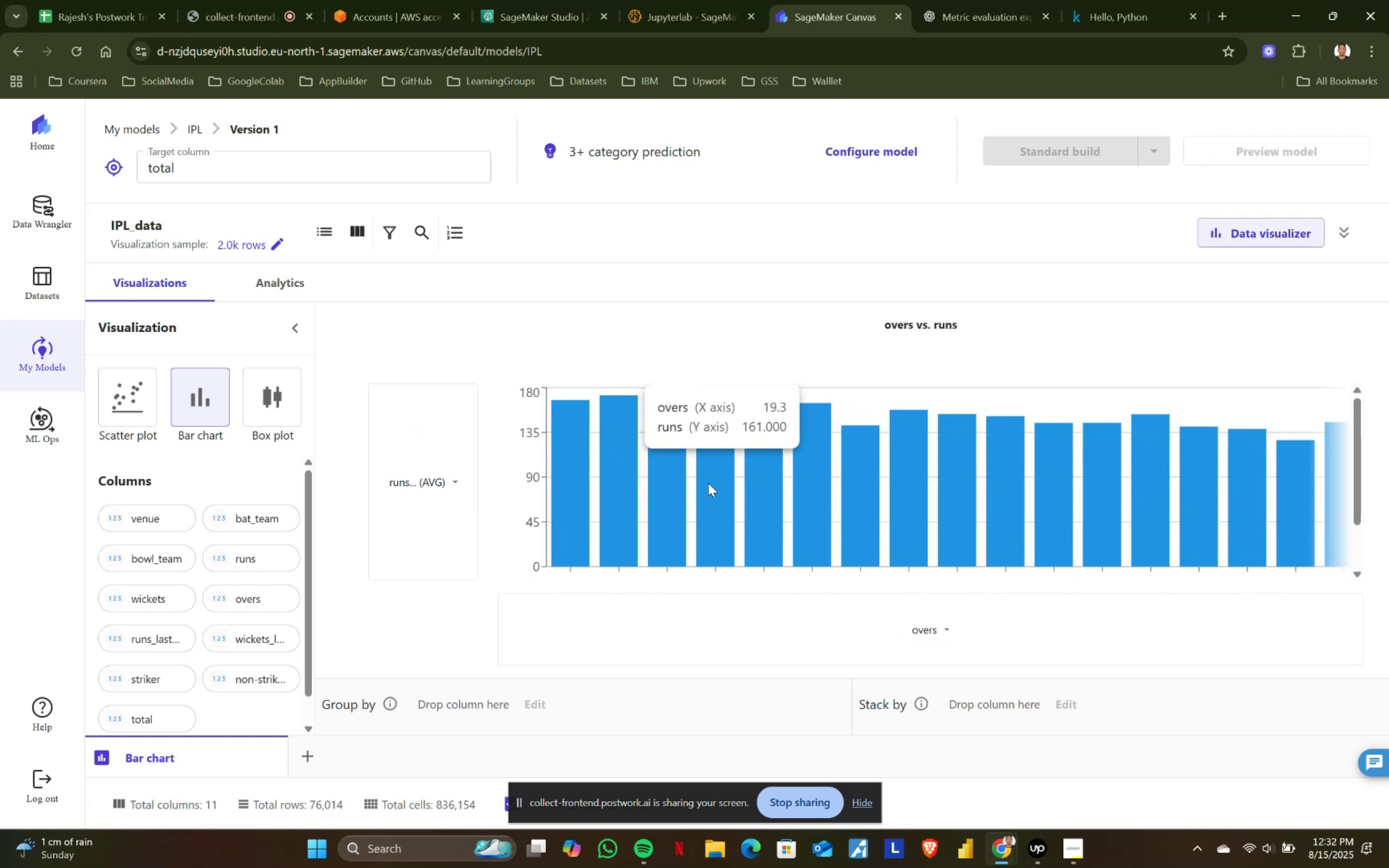 
scroll: coordinate [1250, 491], scroll_direction: down, amount: 1.0
 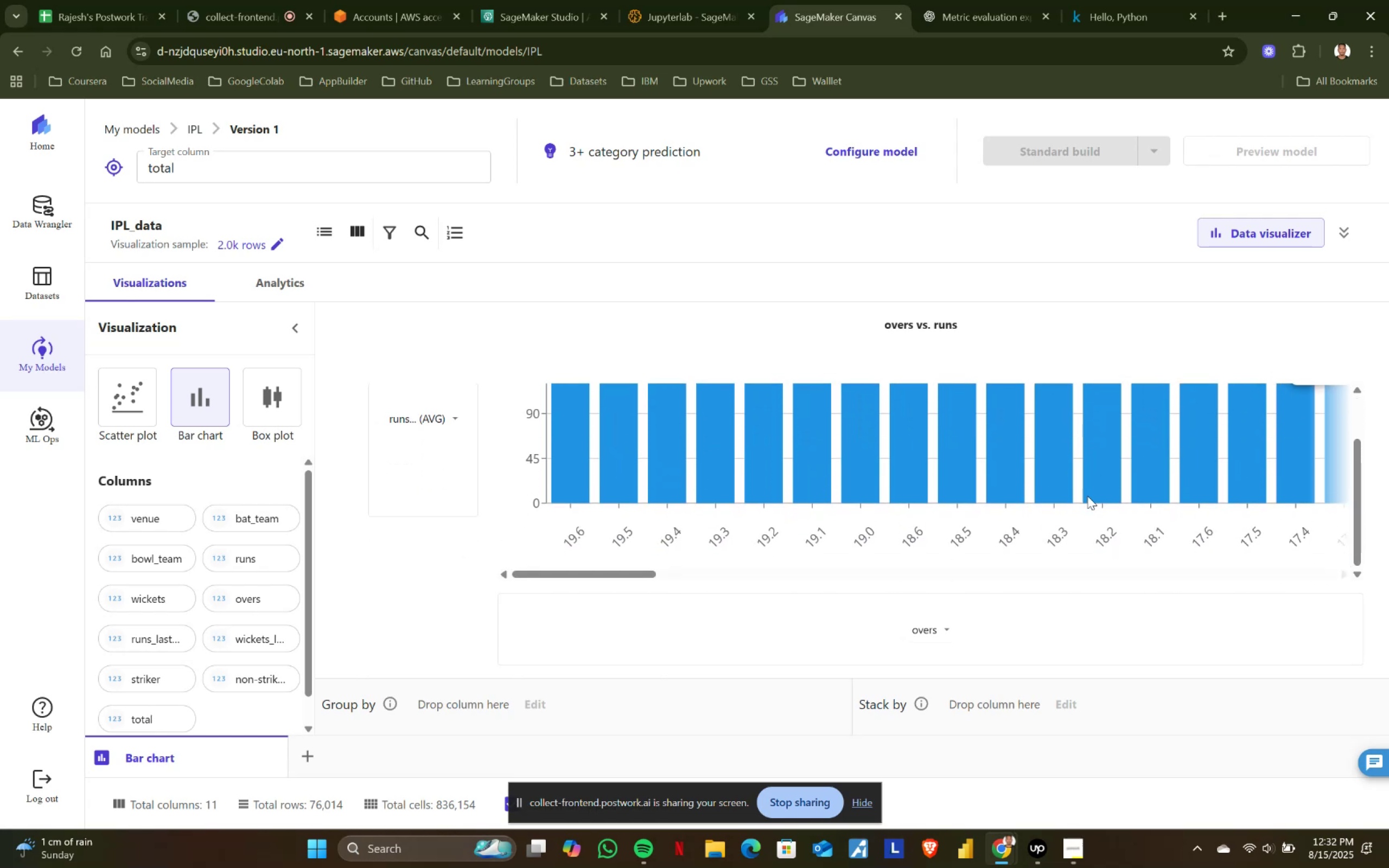 
scroll: coordinate [647, 482], scroll_direction: up, amount: 1.0
 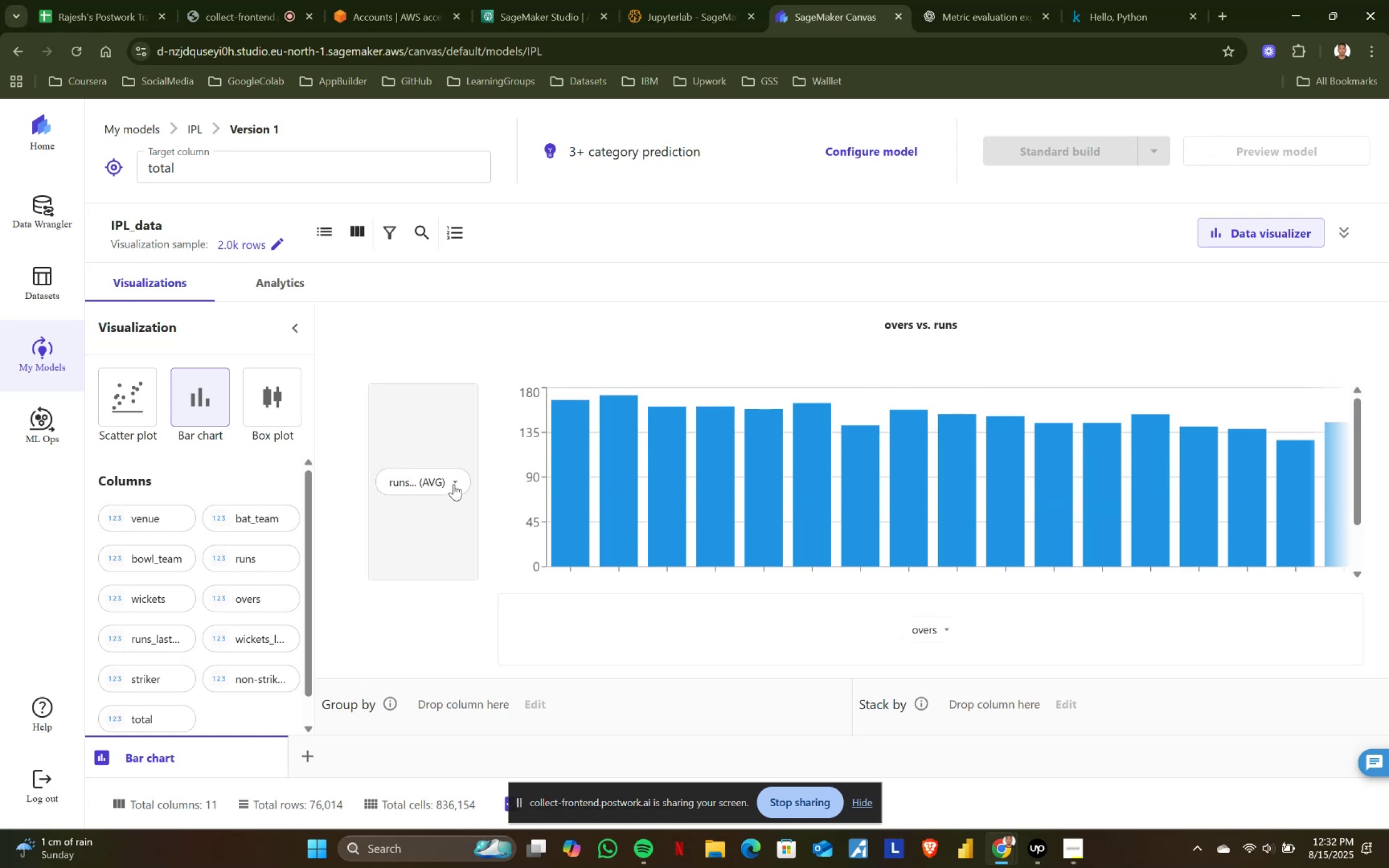 
left_click([454, 484])
 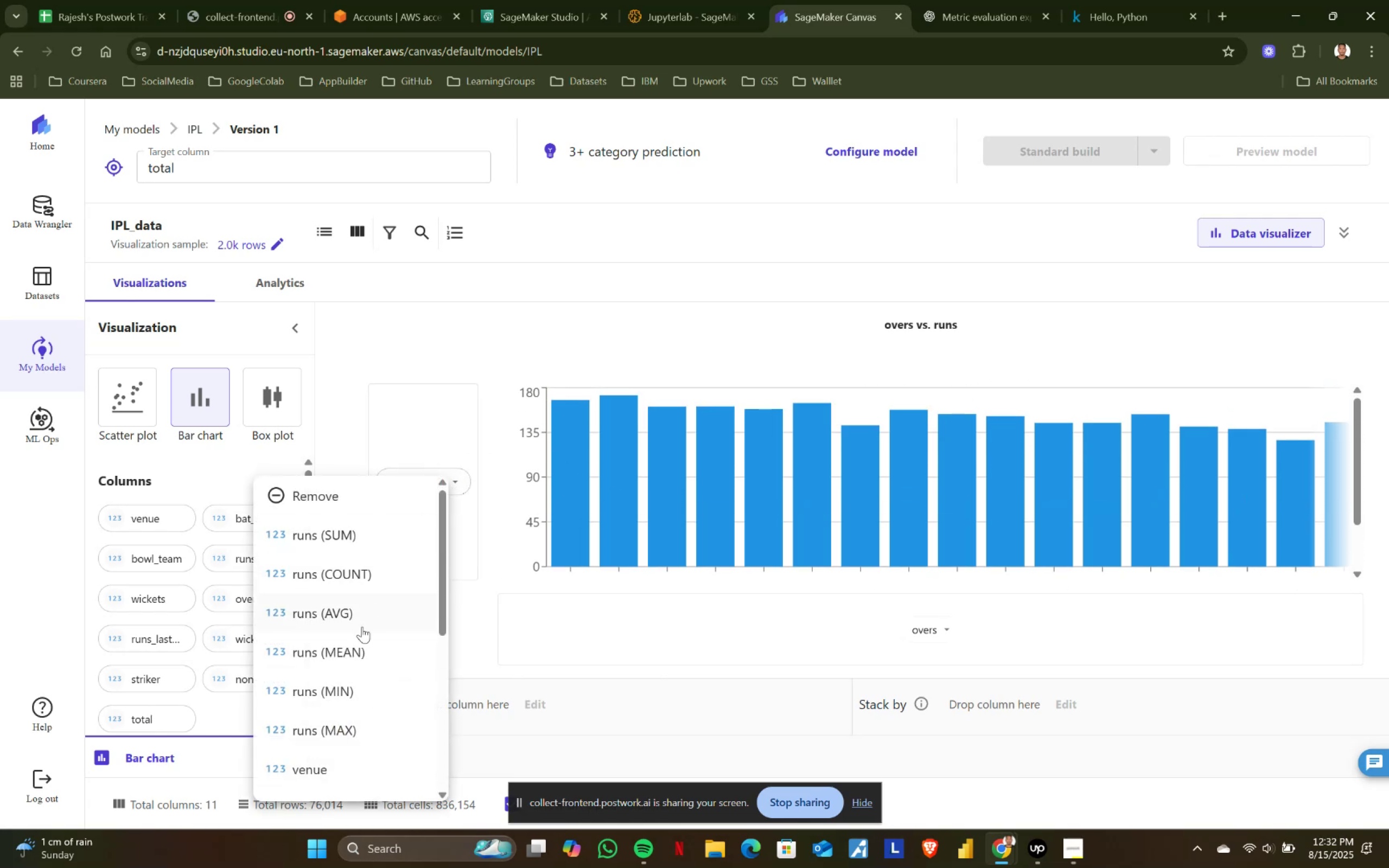 
left_click([348, 660])
 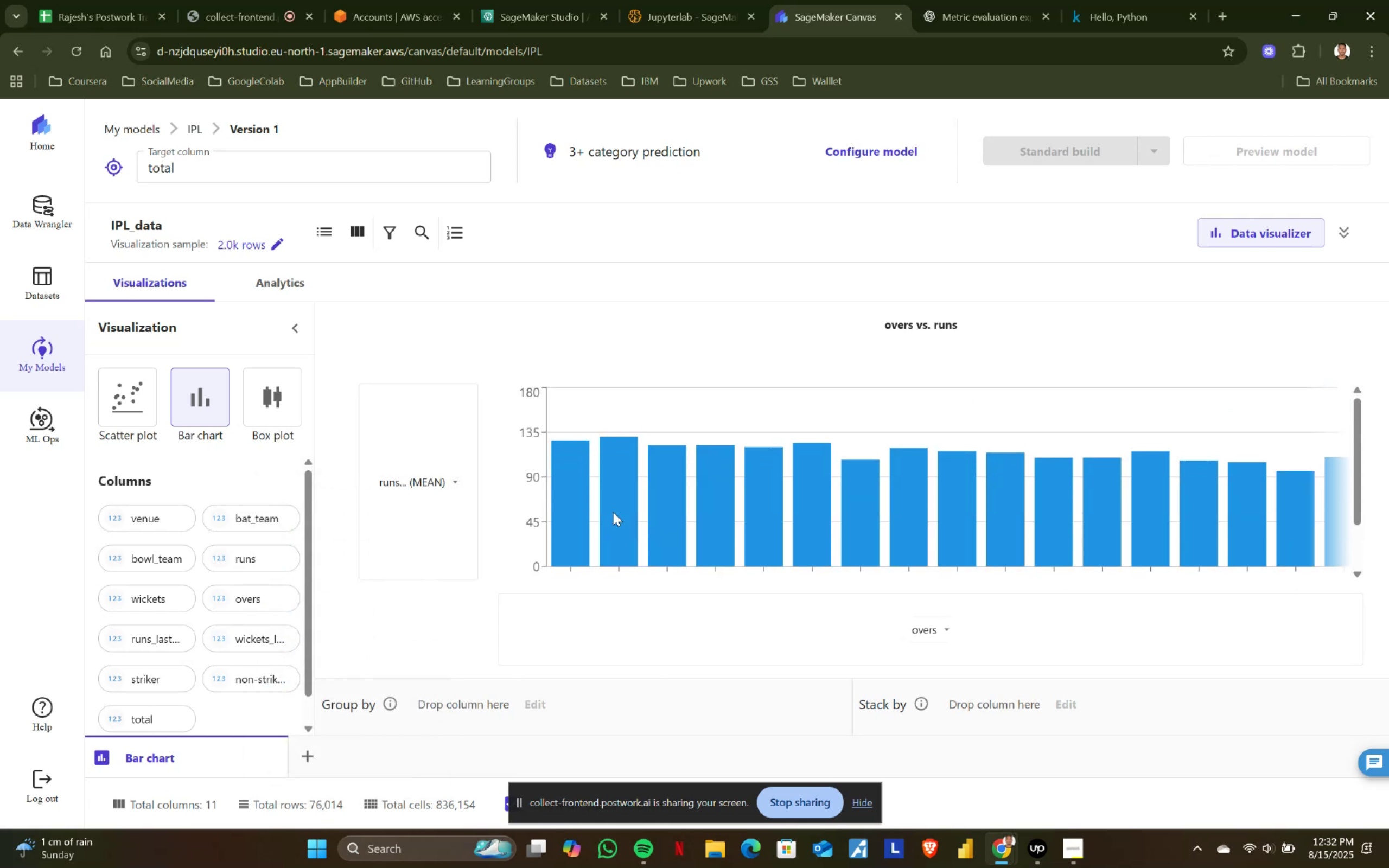 
scroll: coordinate [613, 512], scroll_direction: down, amount: 2.0
 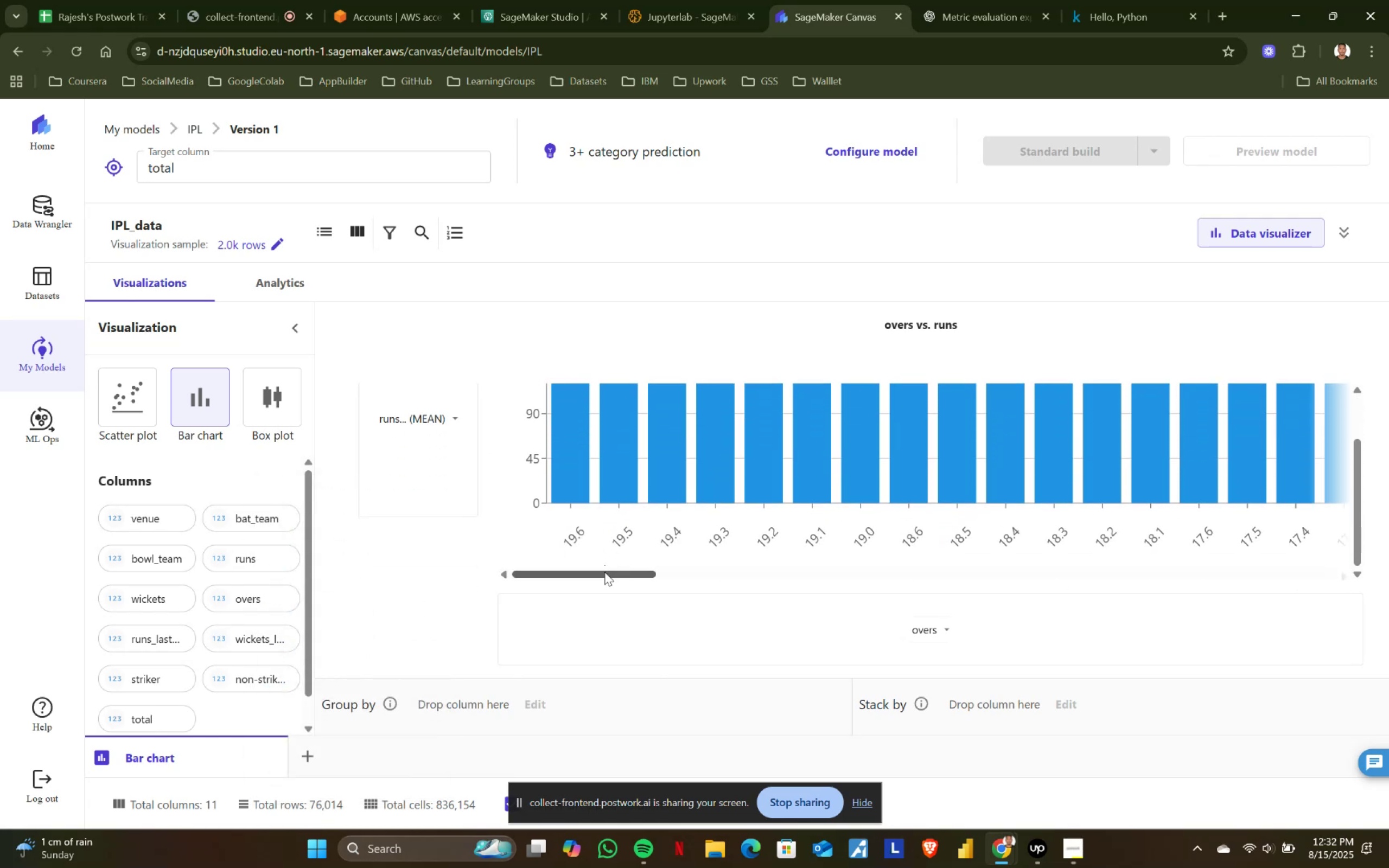 
left_click_drag(start_coordinate=[606, 573], to_coordinate=[1350, 571])
 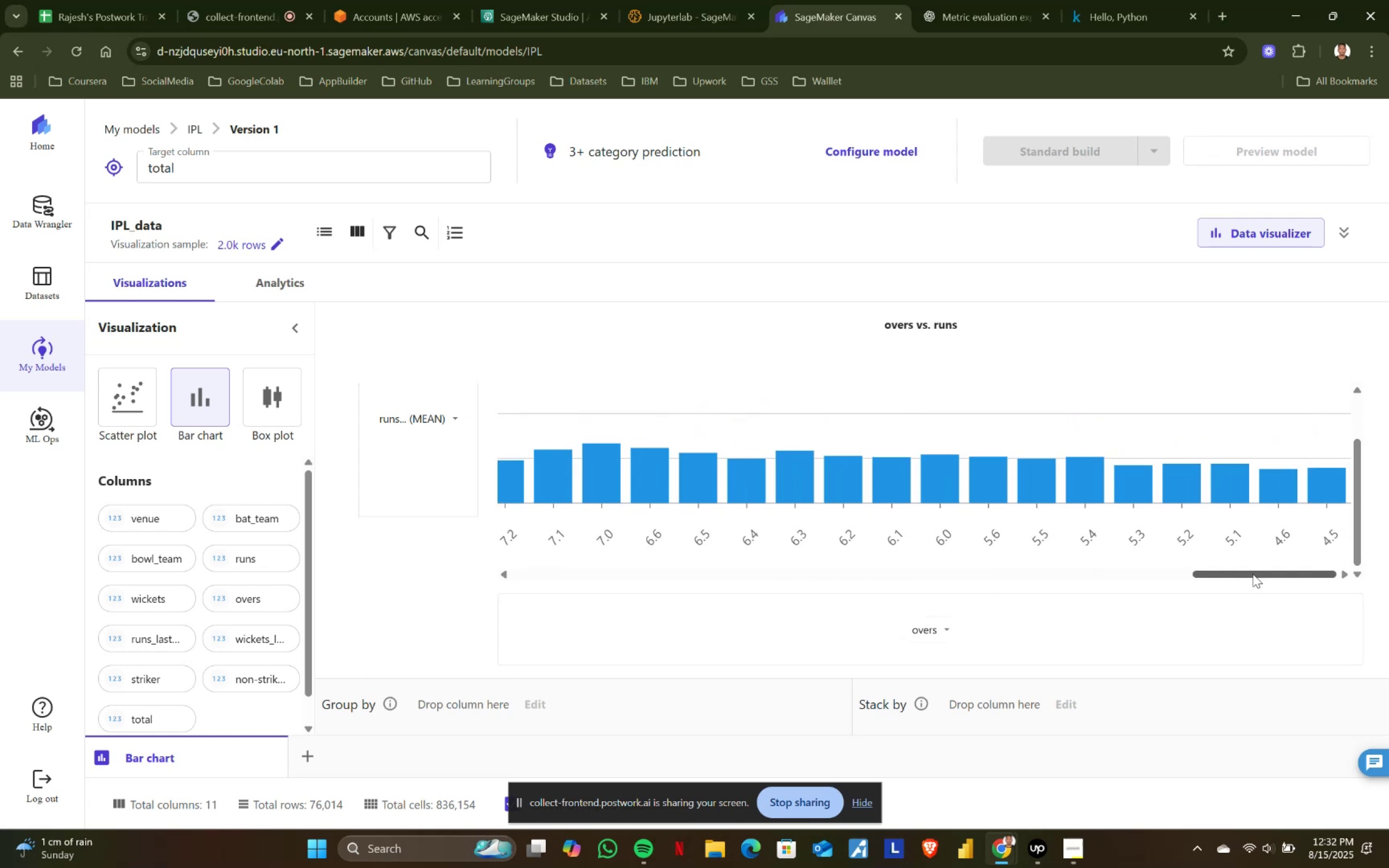 
wait(5.97)
 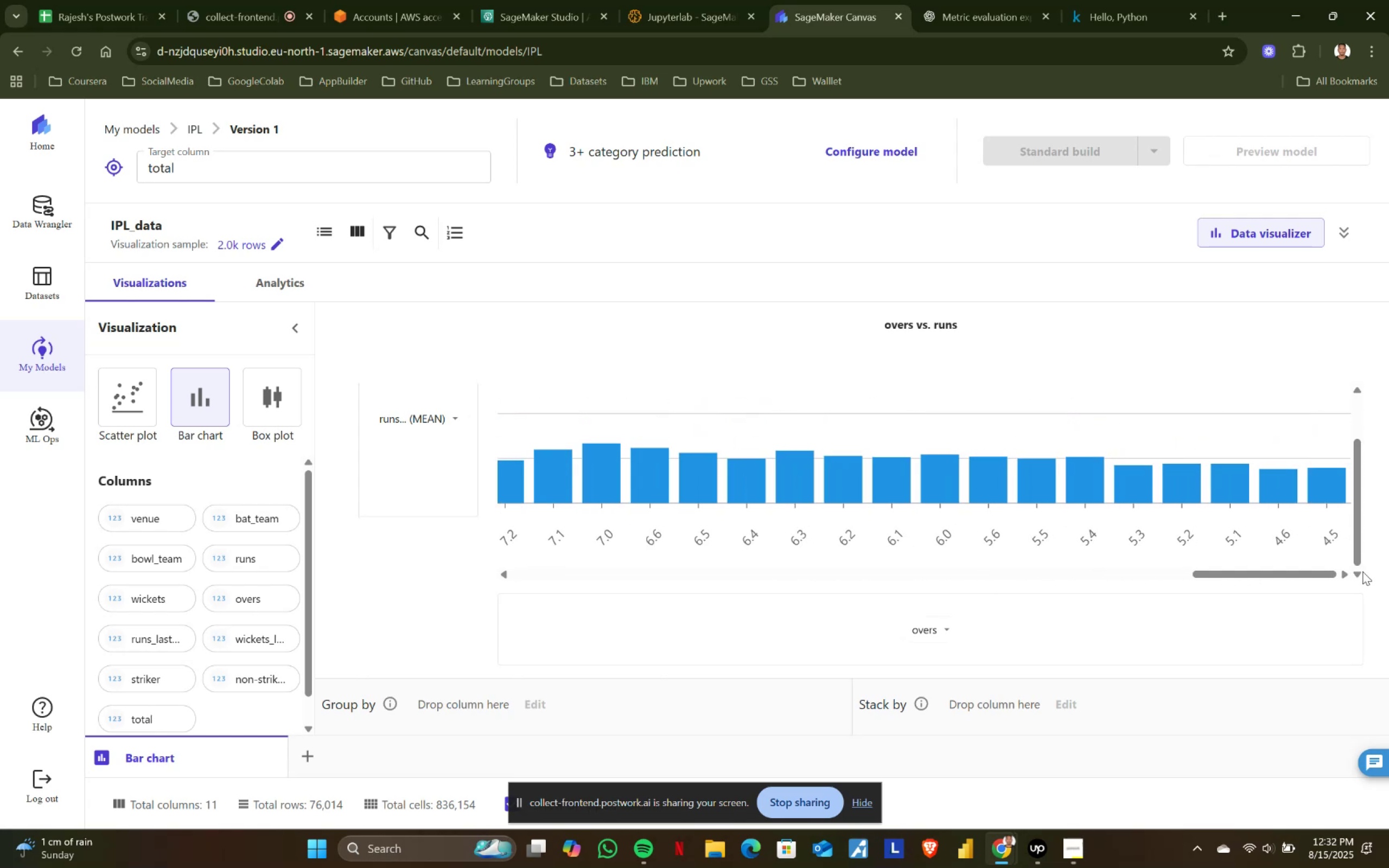 
left_click_drag(start_coordinate=[1253, 574], to_coordinate=[1321, 575])
 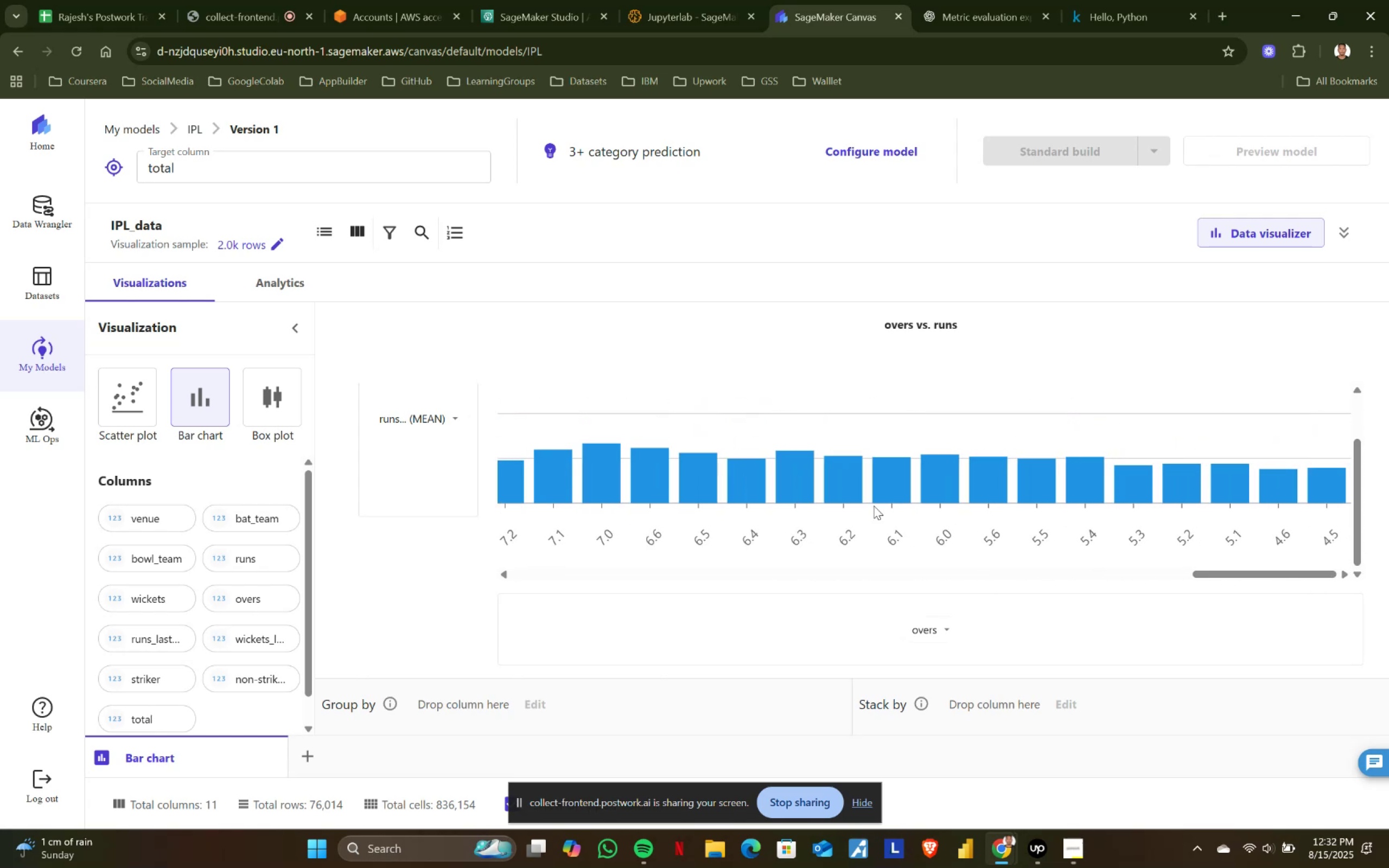 
scroll: coordinate [795, 488], scroll_direction: up, amount: 3.0
 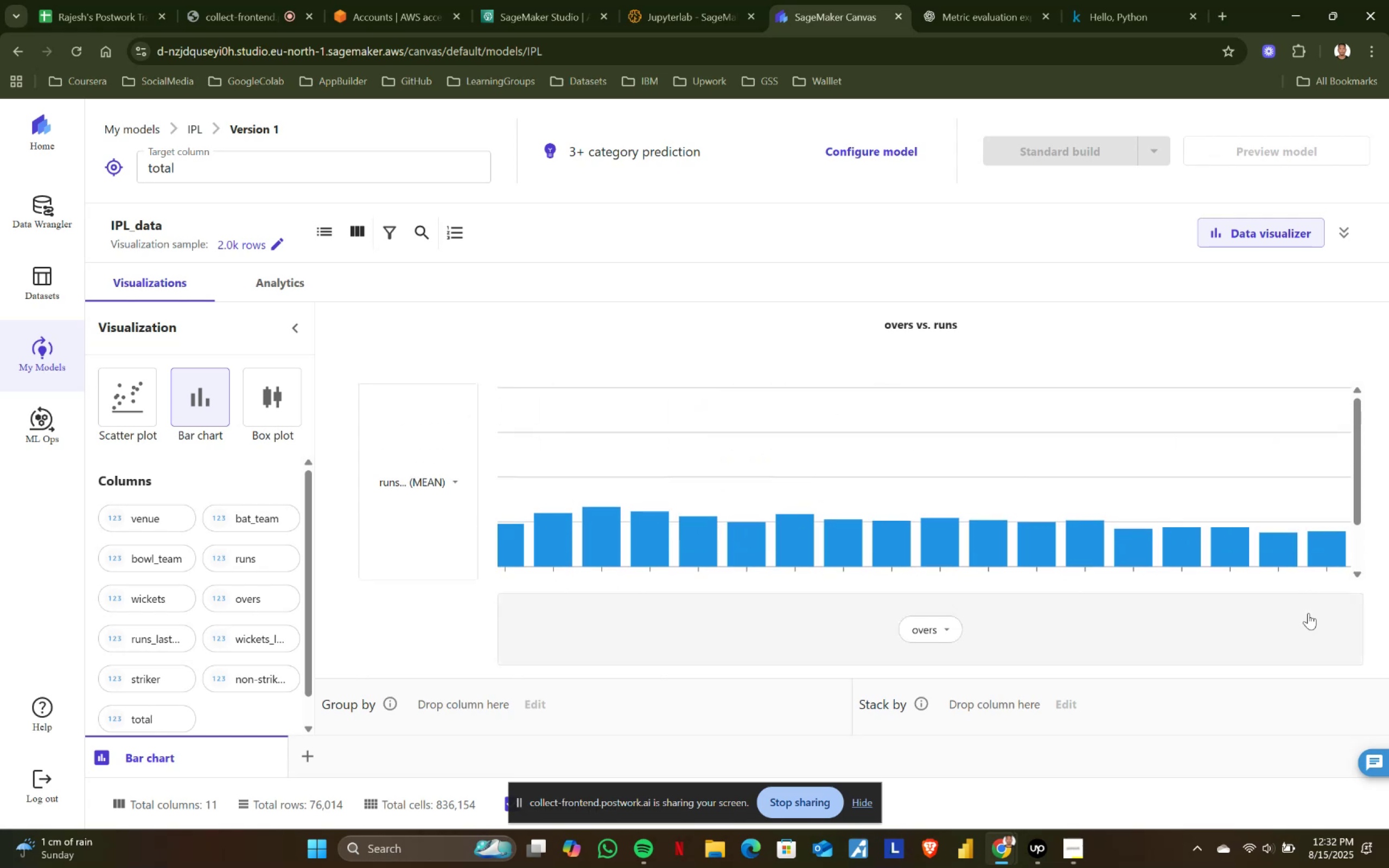 
scroll: coordinate [1263, 575], scroll_direction: down, amount: 2.0
 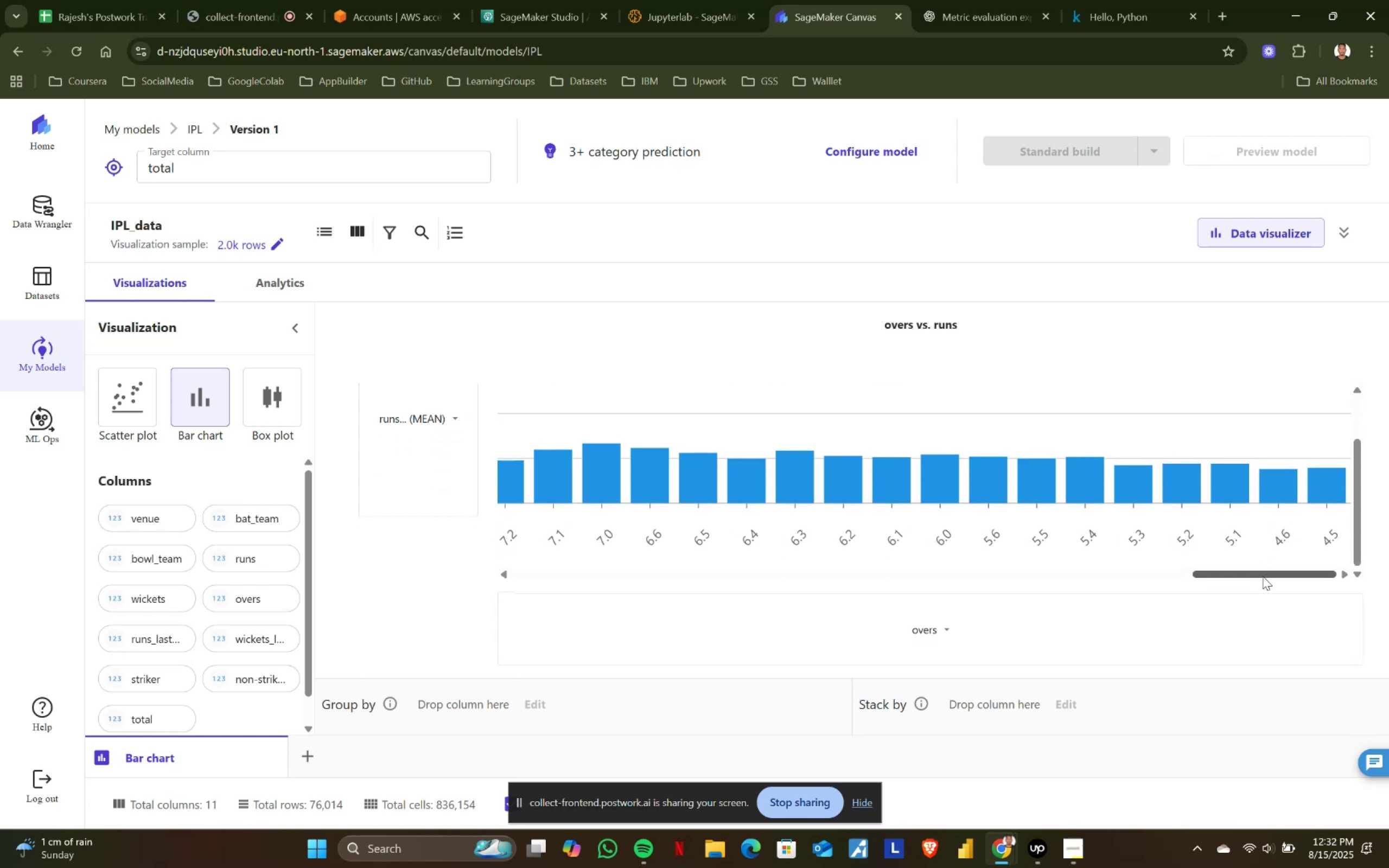 
left_click_drag(start_coordinate=[1263, 576], to_coordinate=[326, 565])
 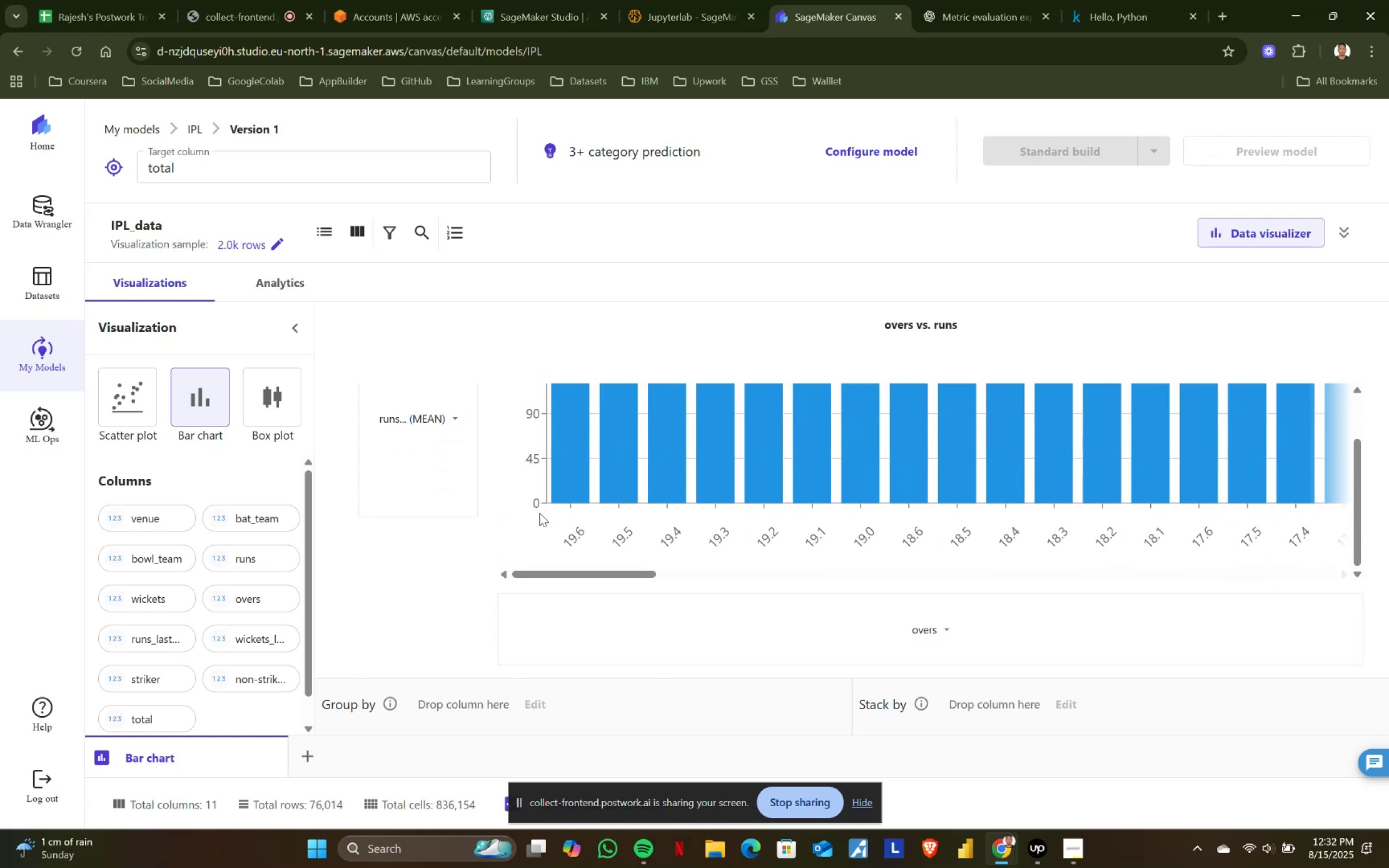 
scroll: coordinate [588, 492], scroll_direction: up, amount: 7.0
 